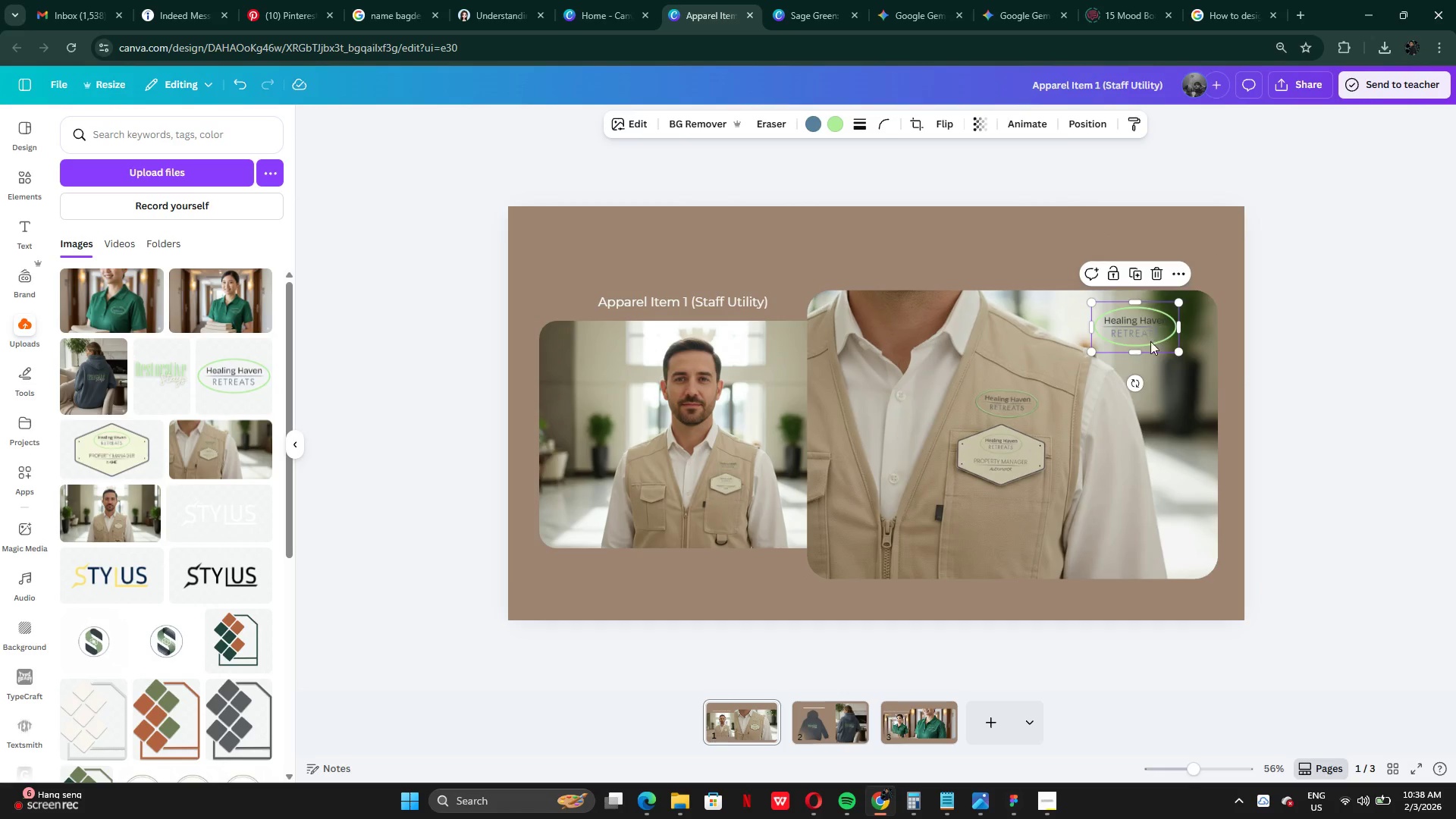 
left_click_drag(start_coordinate=[1150, 333], to_coordinate=[1190, 251])
 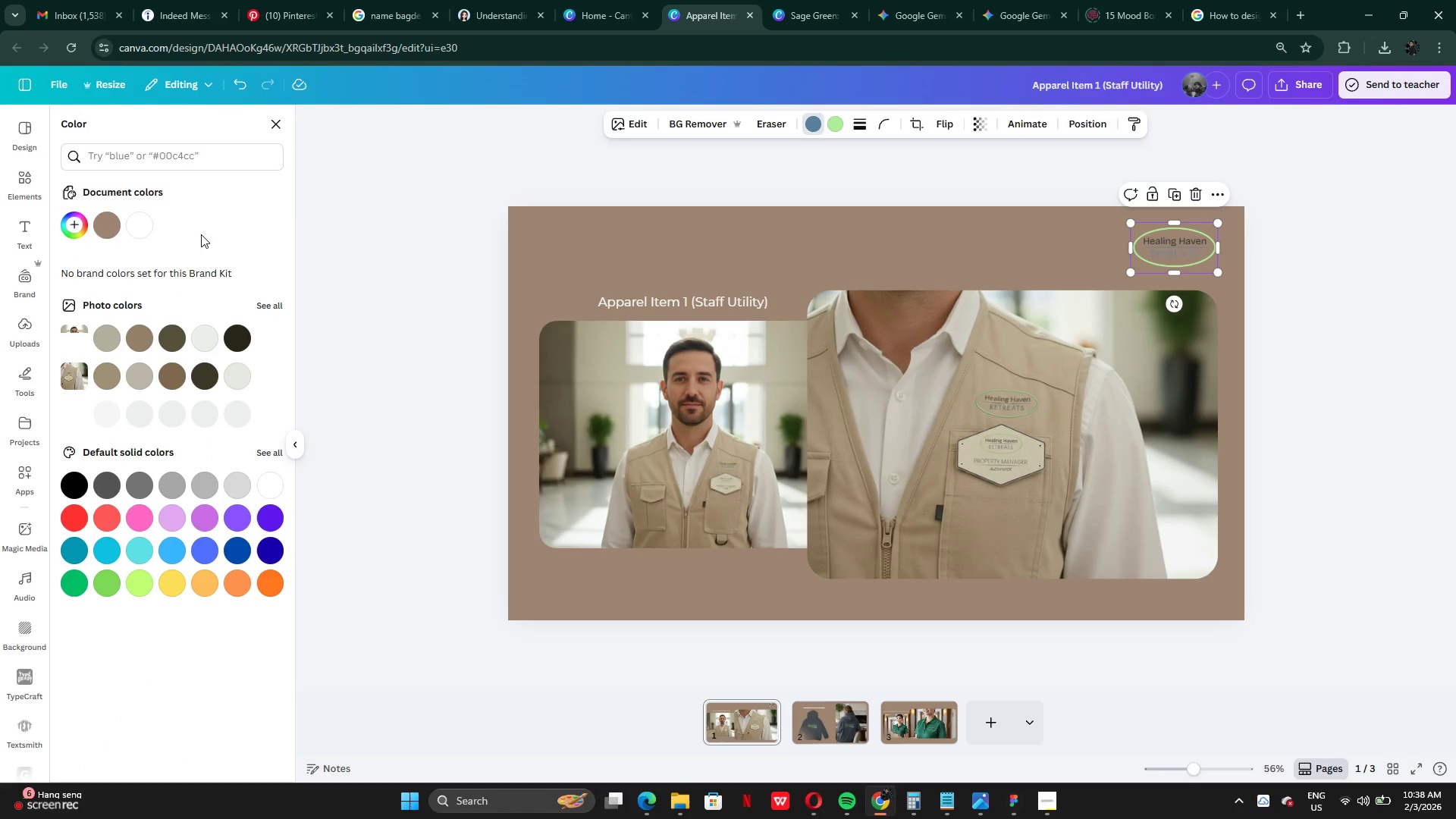 
left_click([140, 221])
 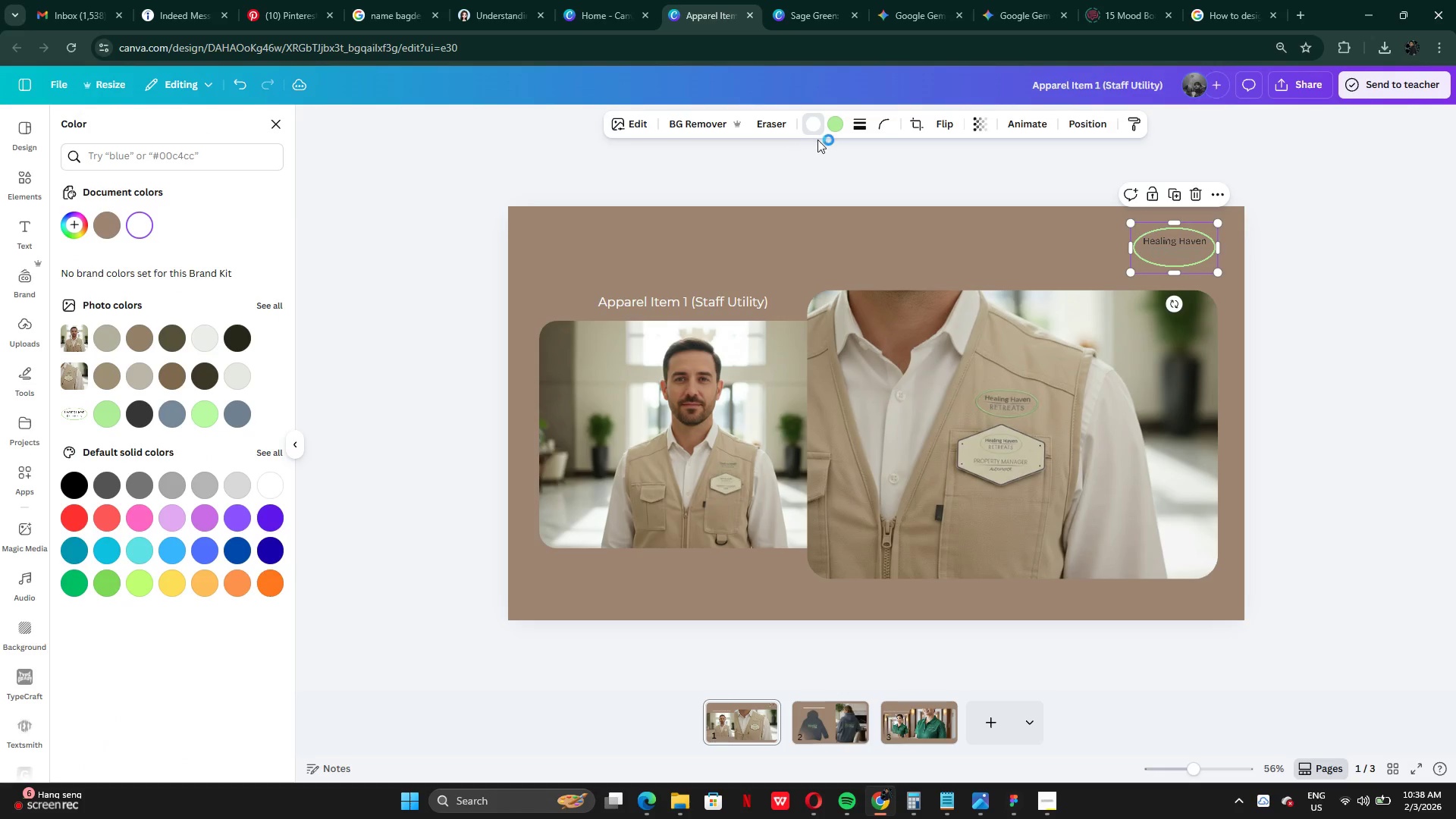 
left_click([832, 126])
 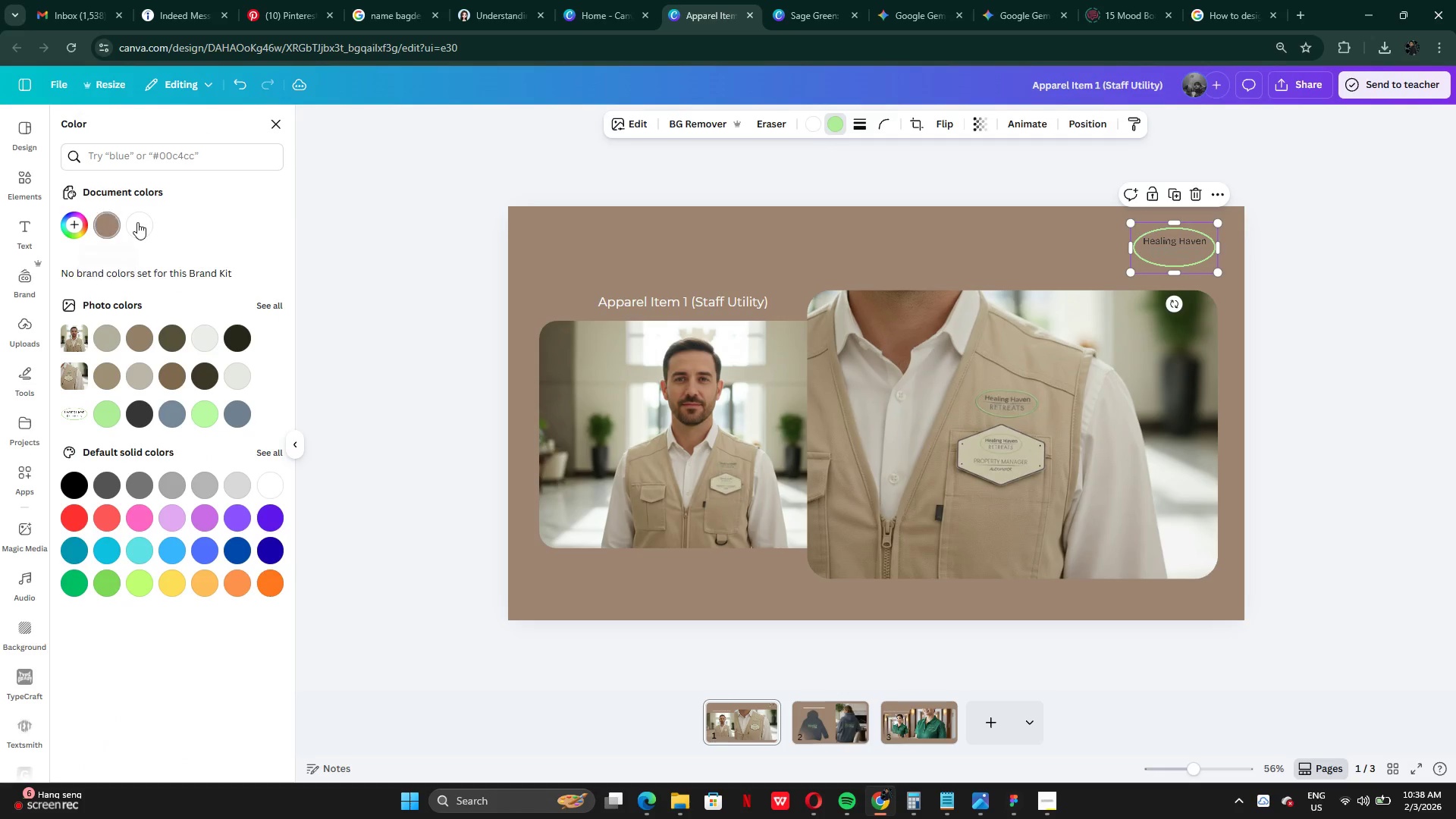 
left_click([137, 222])
 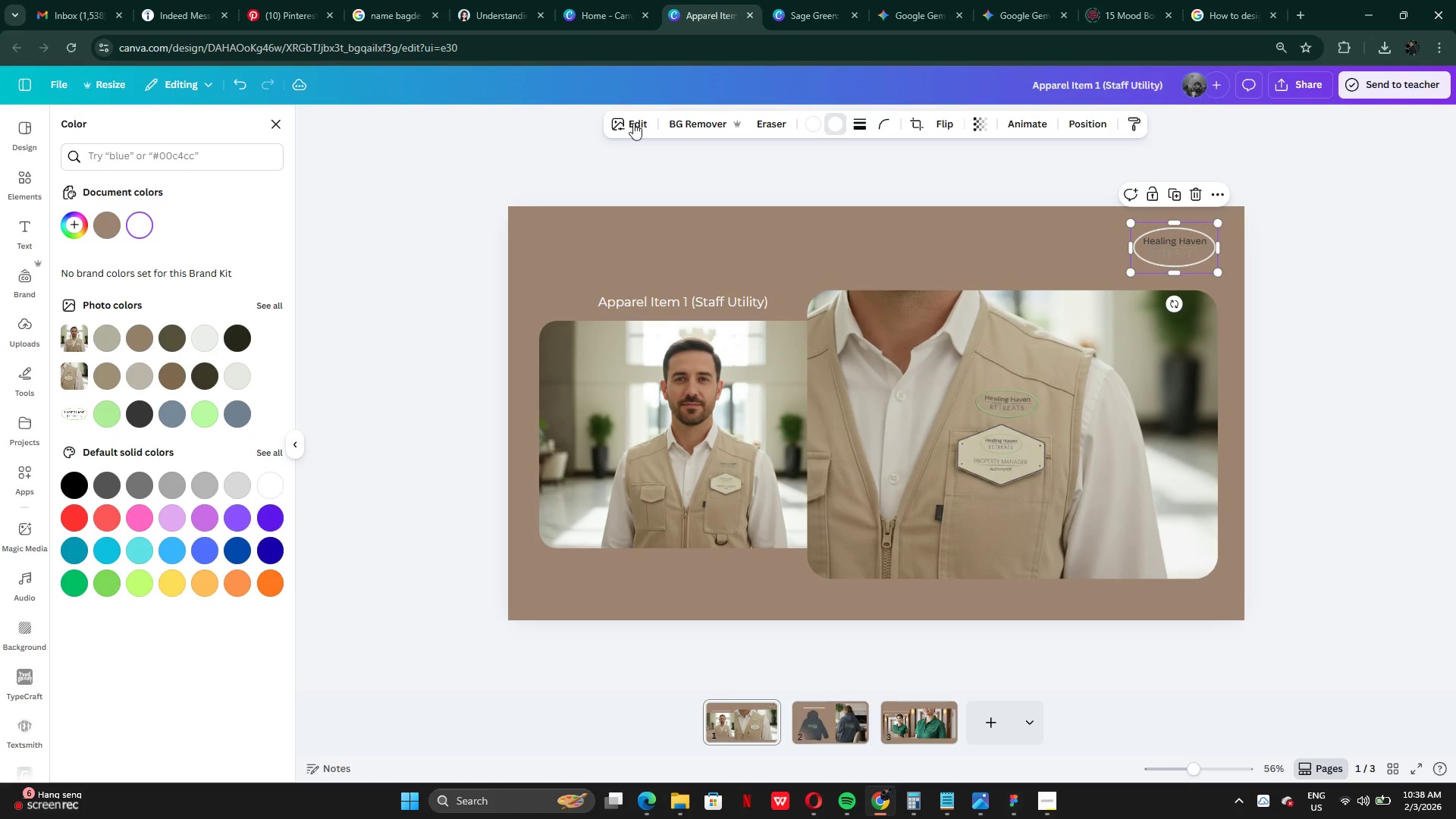 
left_click([645, 123])
 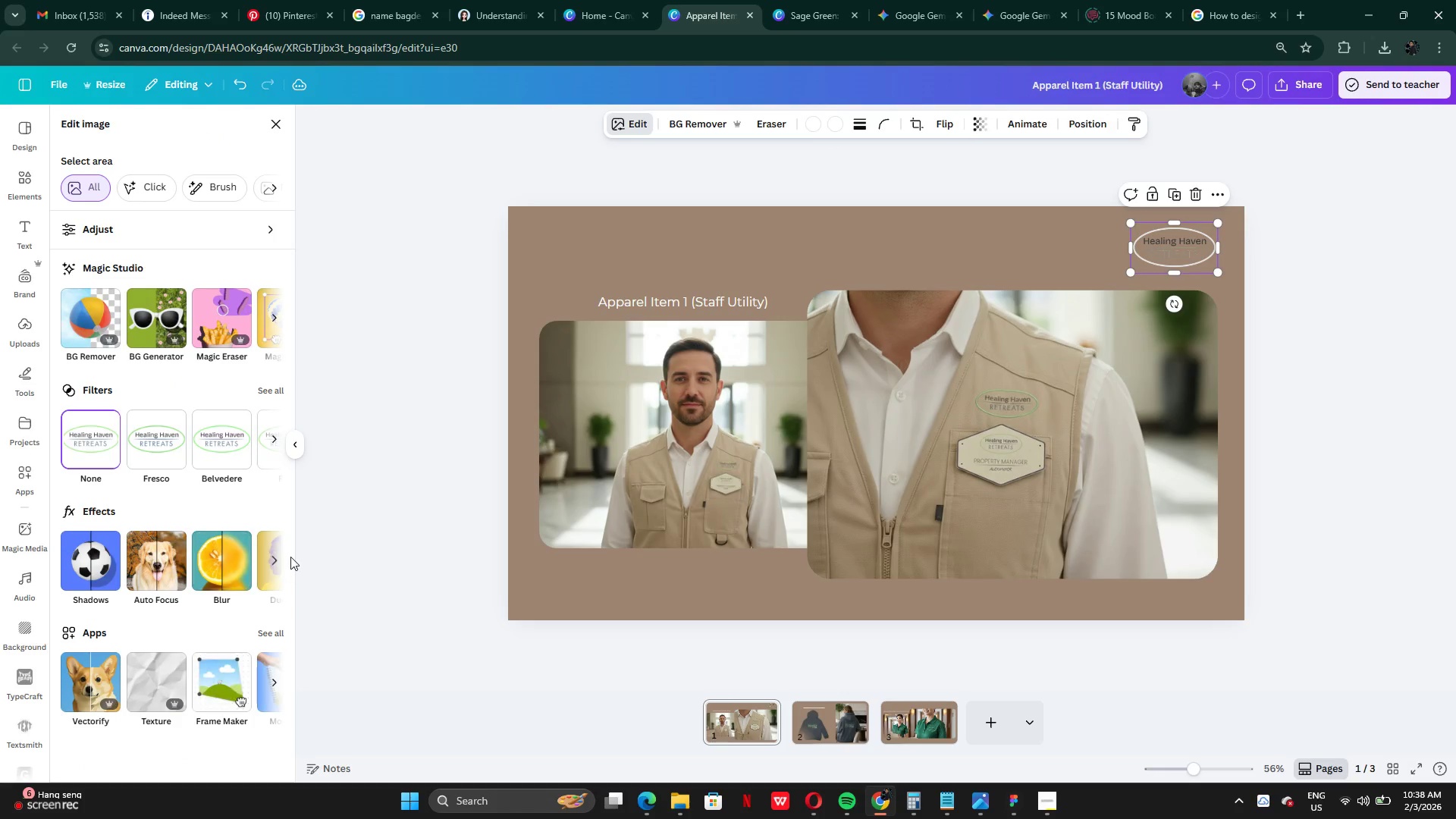 
left_click([273, 560])
 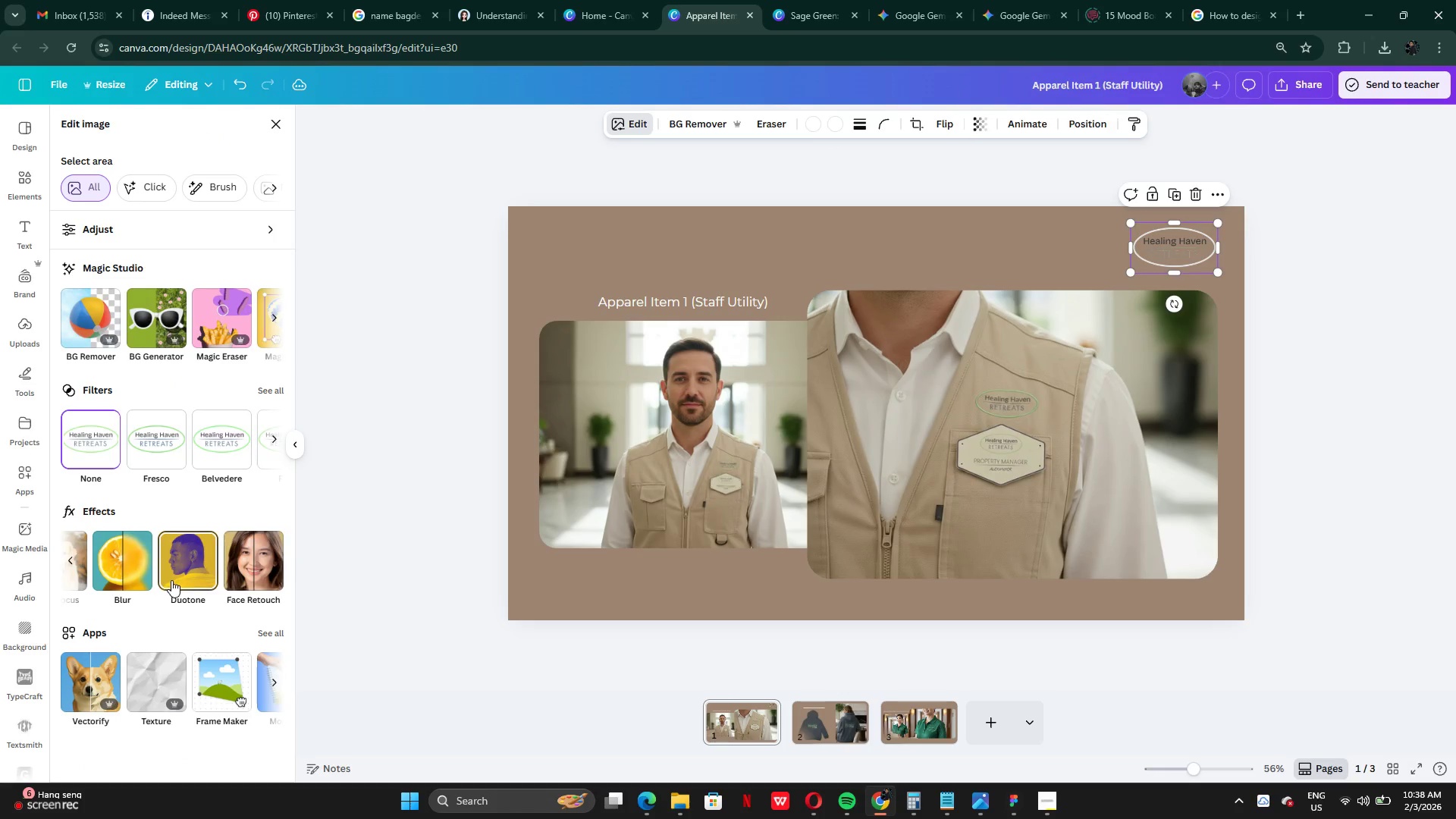 
left_click([171, 580])
 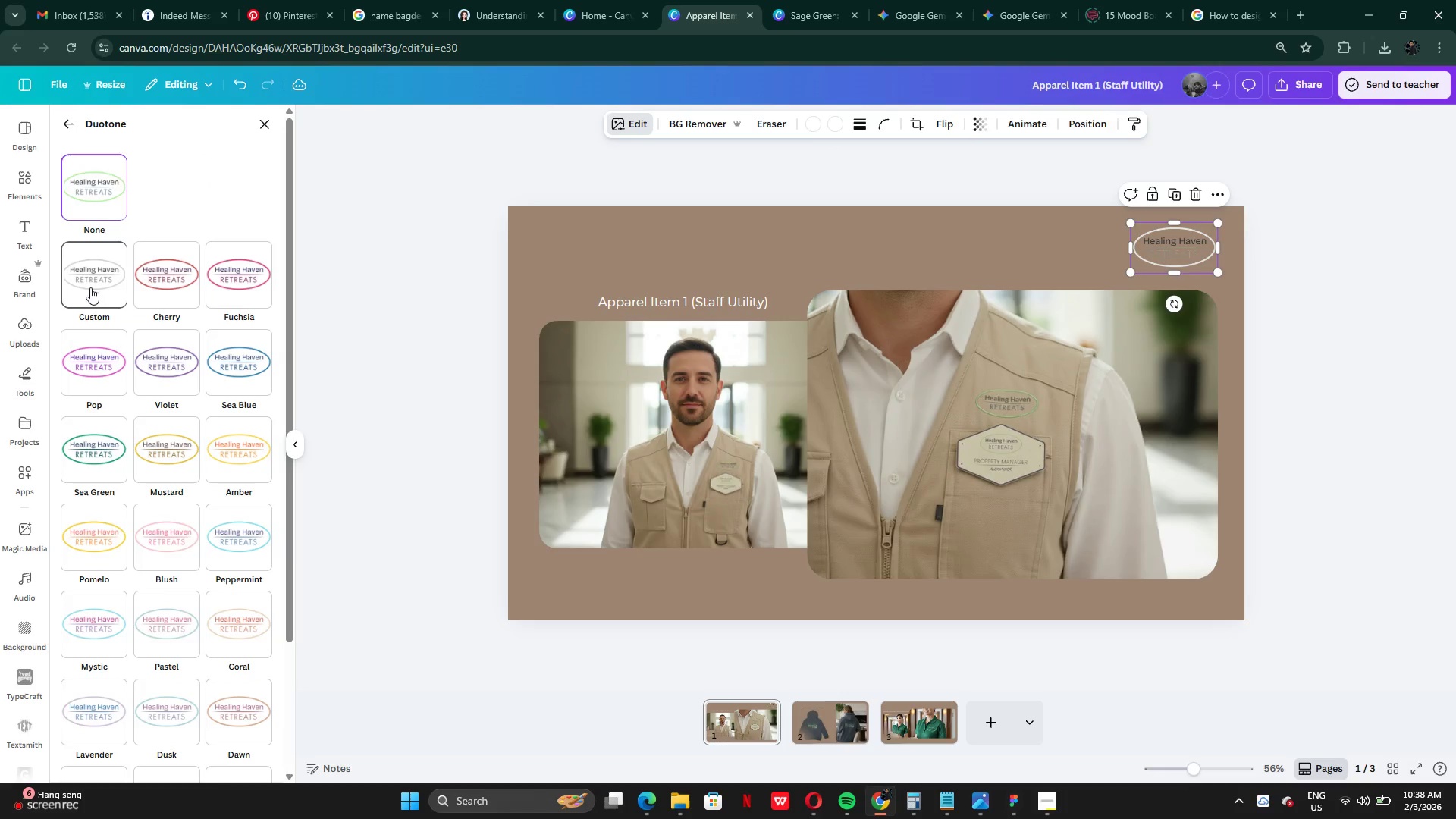 
left_click([93, 286])
 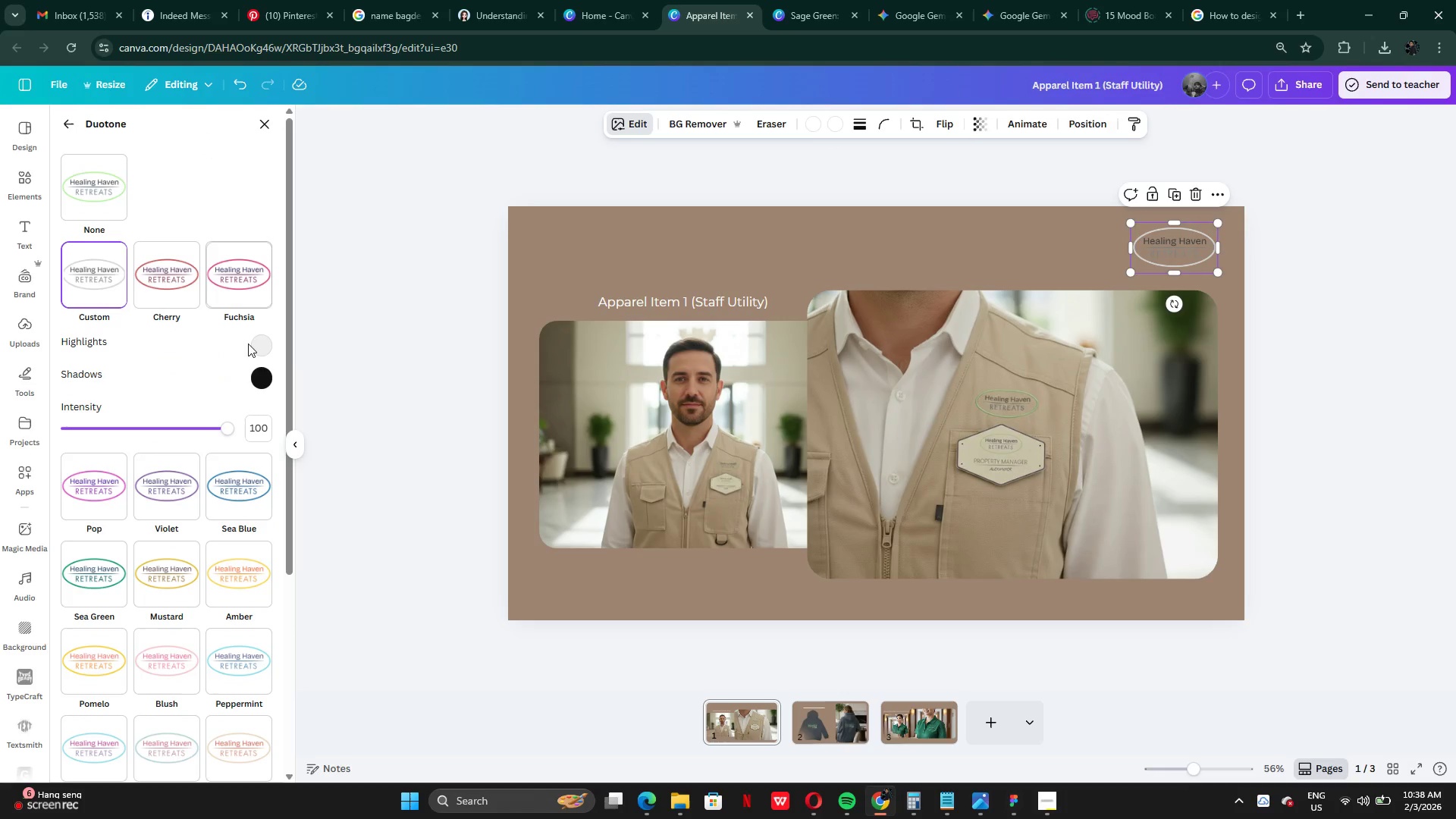 
left_click([258, 351])
 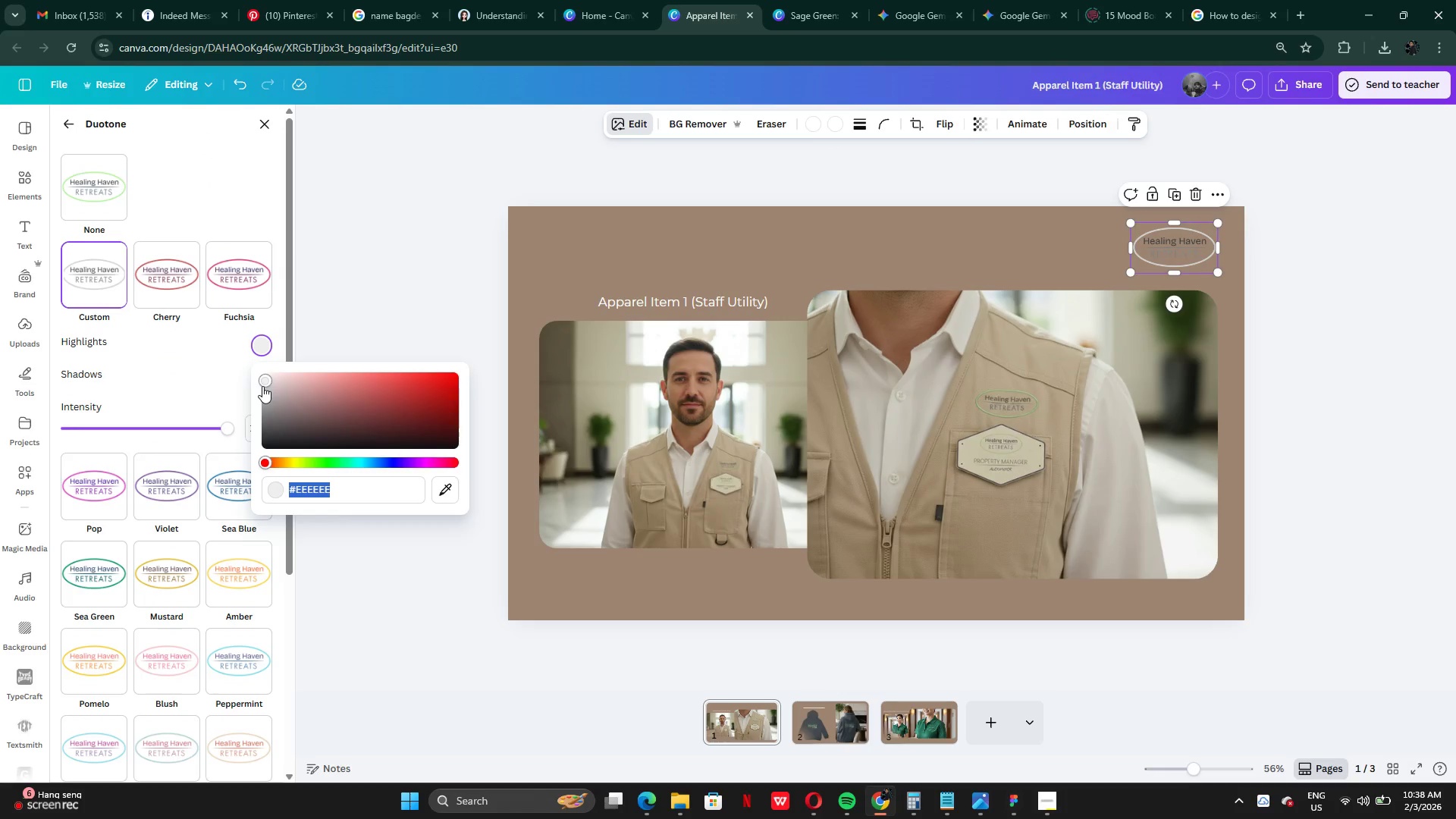 
left_click_drag(start_coordinate=[262, 386], to_coordinate=[221, 309])
 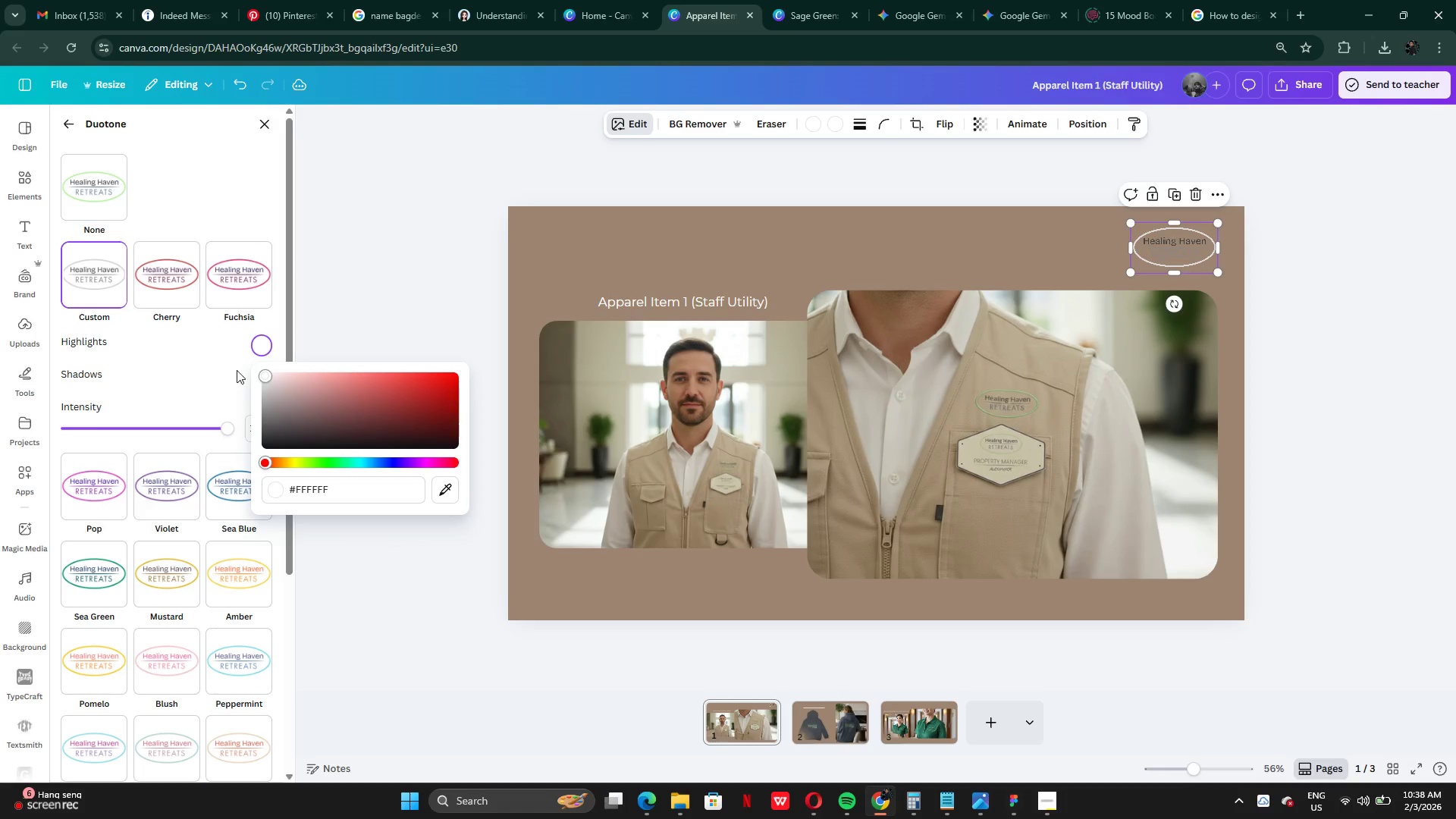 
left_click([206, 375])
 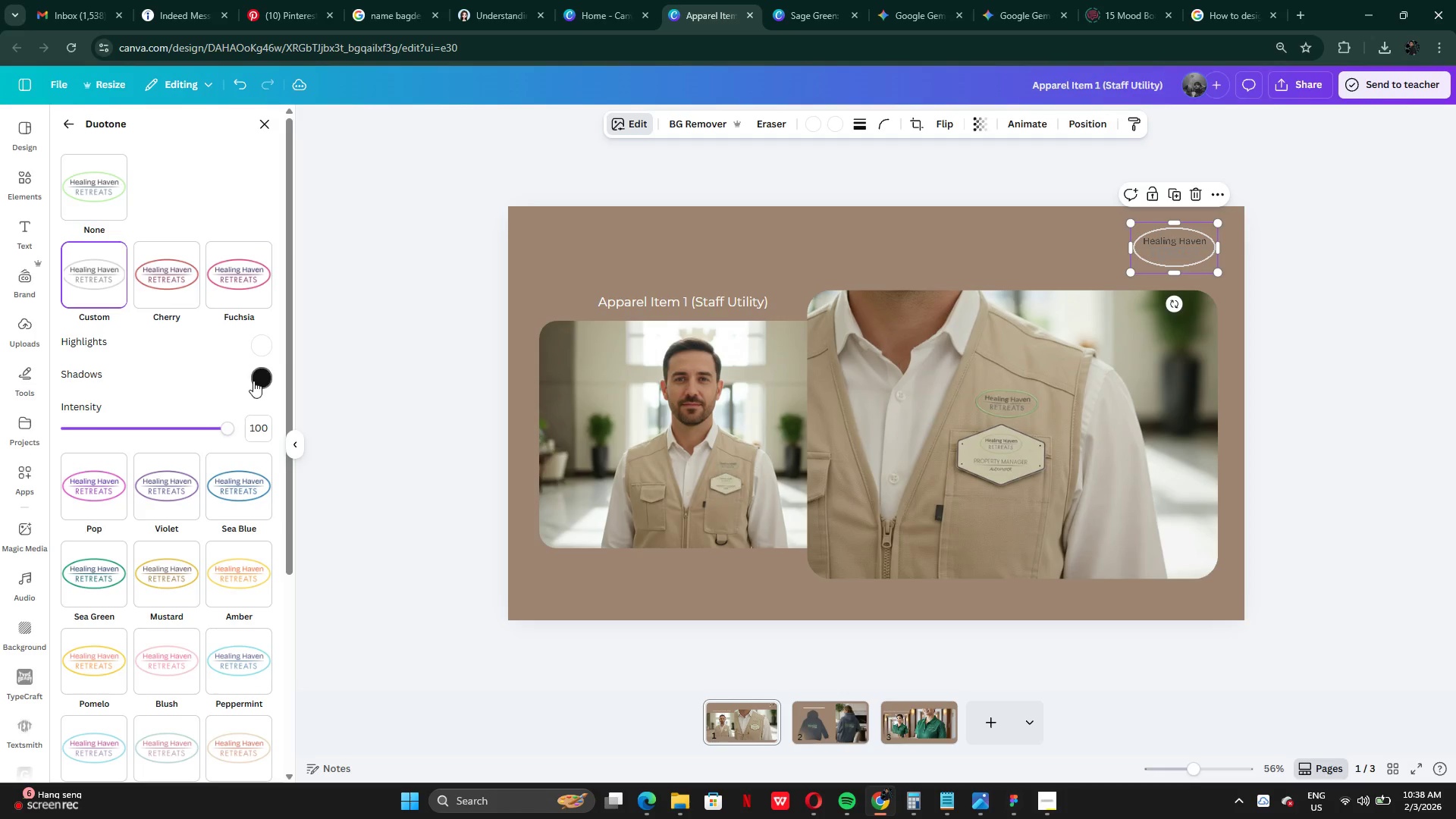 
left_click([253, 379])
 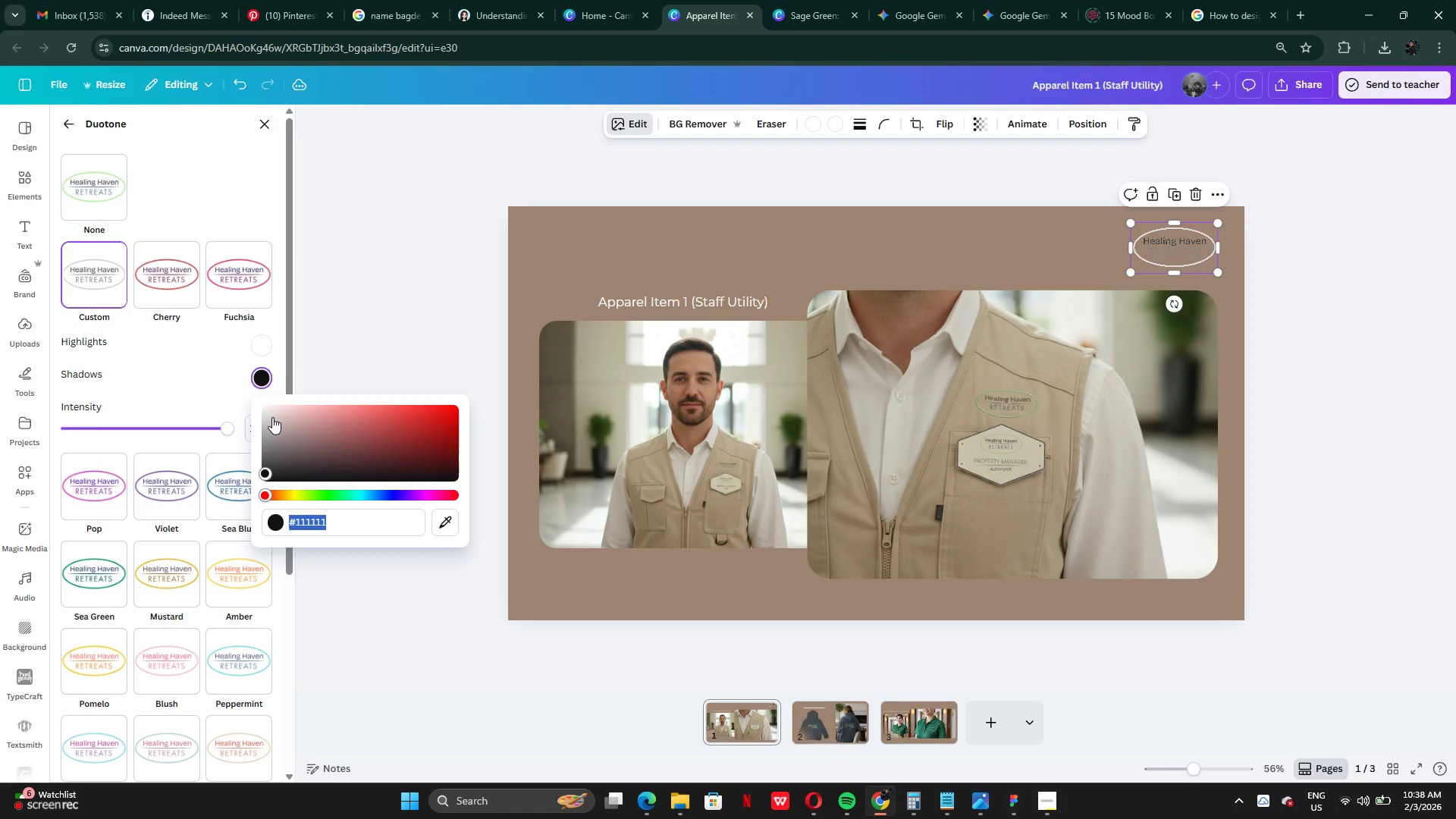 
left_click_drag(start_coordinate=[271, 418], to_coordinate=[223, 337])
 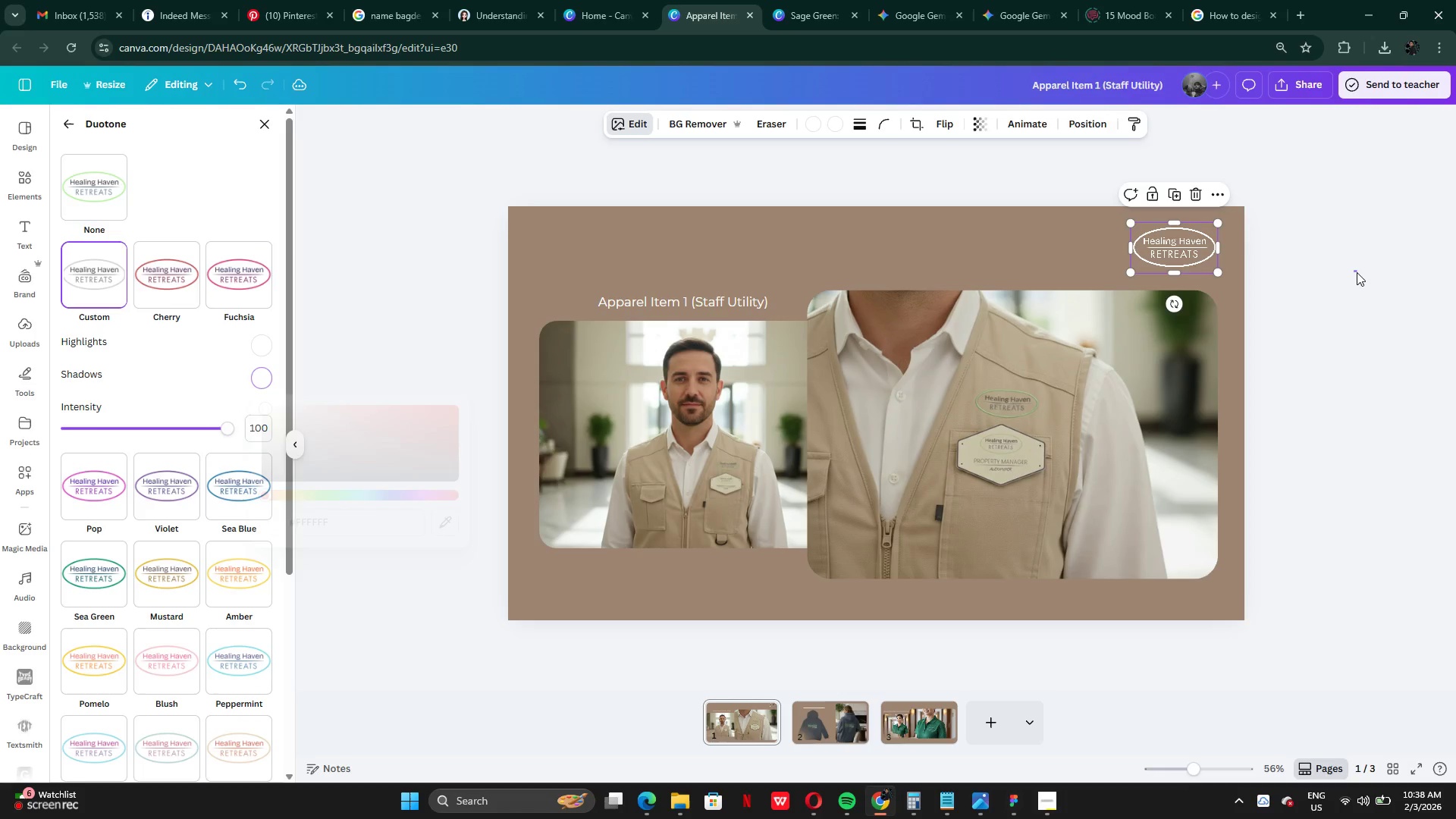 
double_click([1357, 272])
 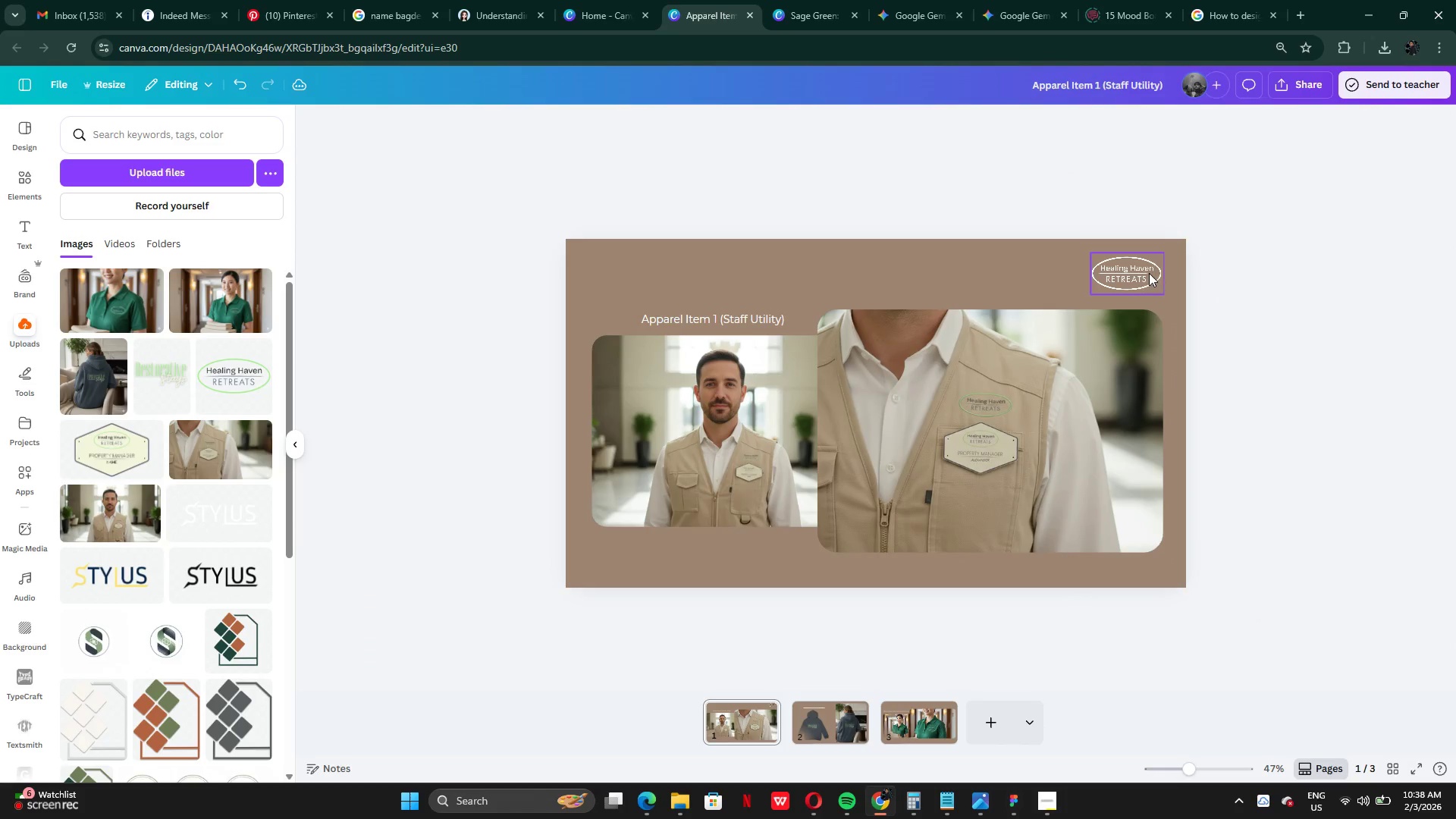 
left_click([1139, 273])
 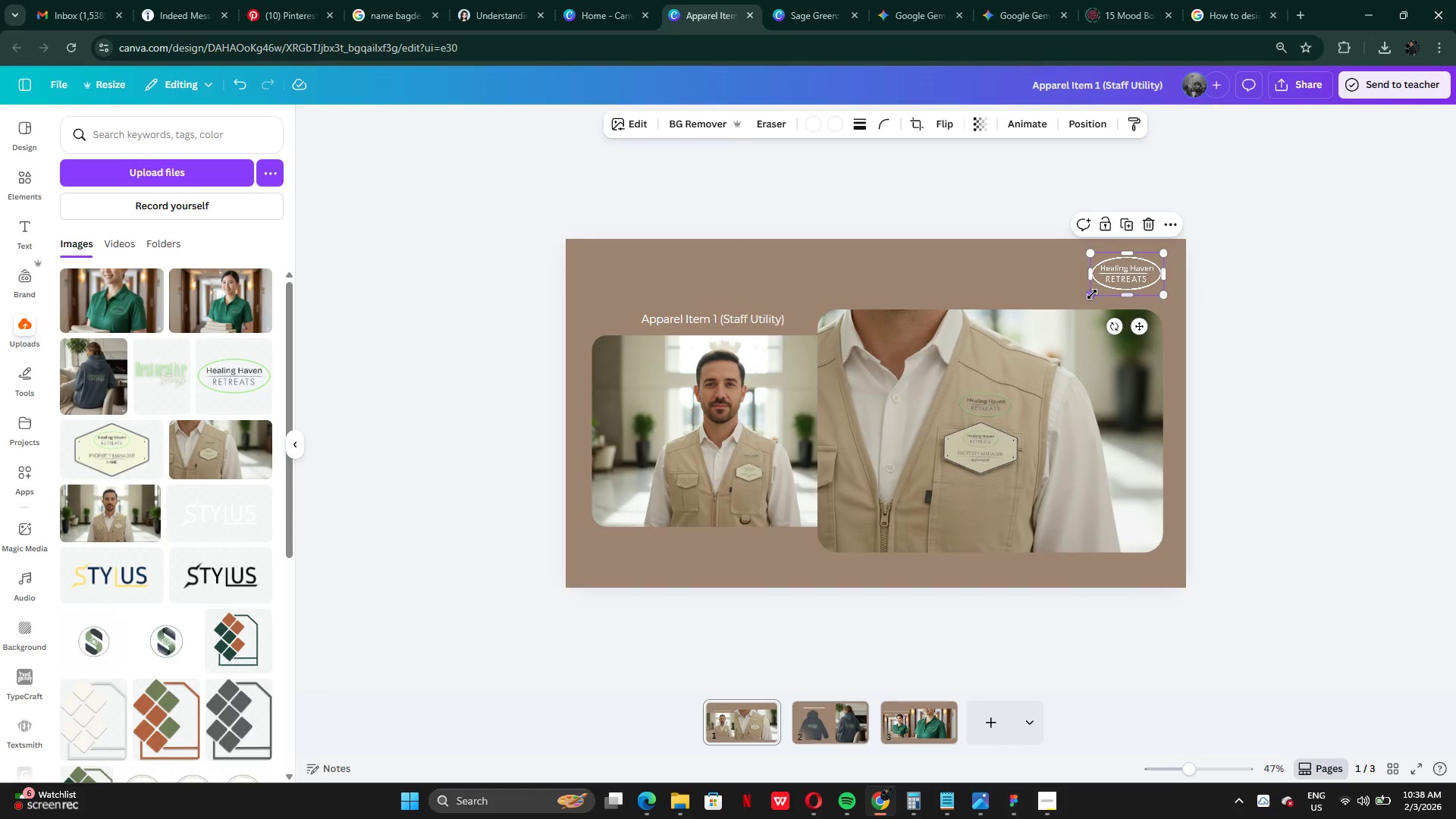 
left_click_drag(start_coordinate=[1092, 294], to_coordinate=[1073, 297])
 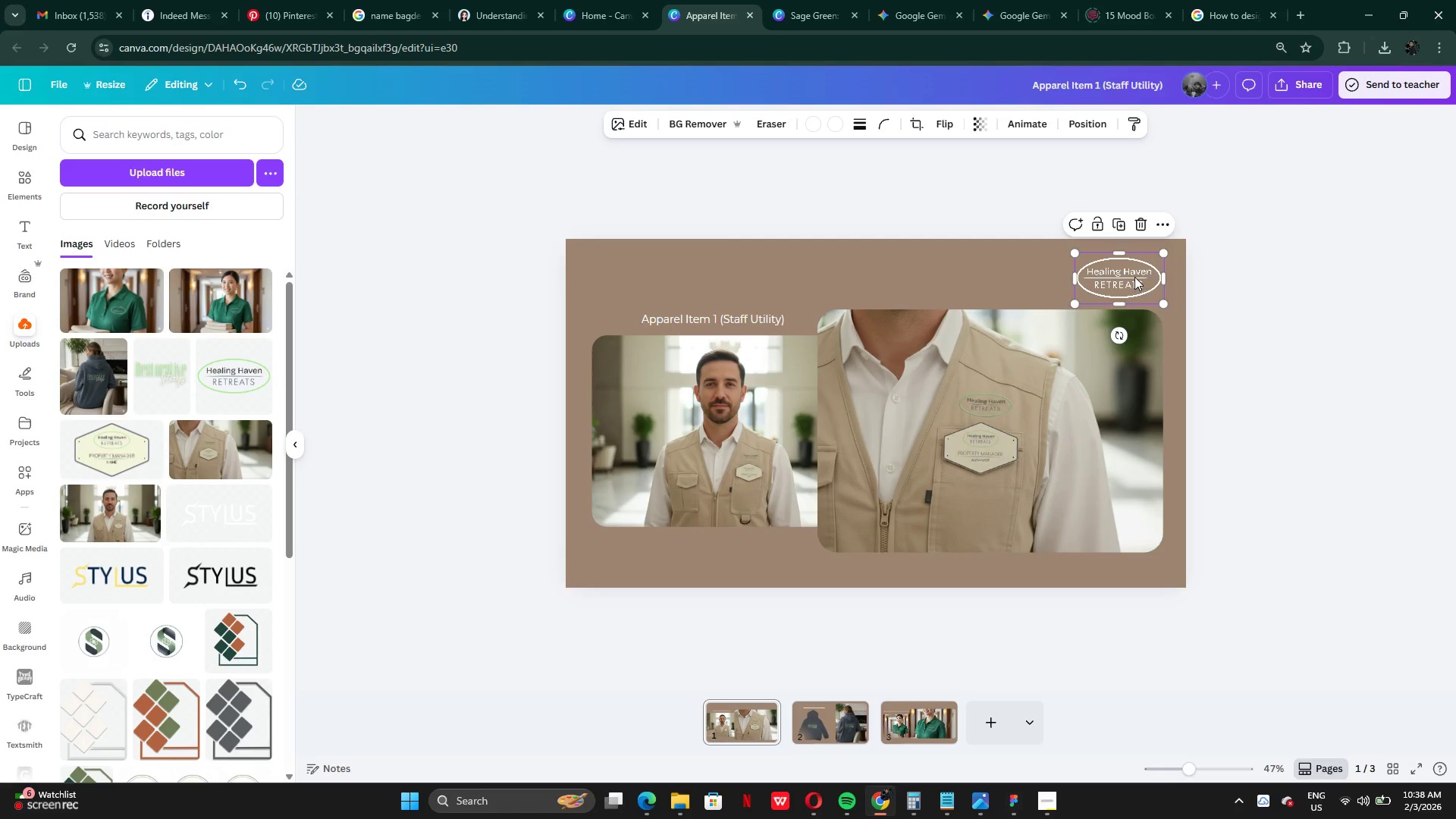 
left_click_drag(start_coordinate=[1134, 277], to_coordinate=[1121, 340])
 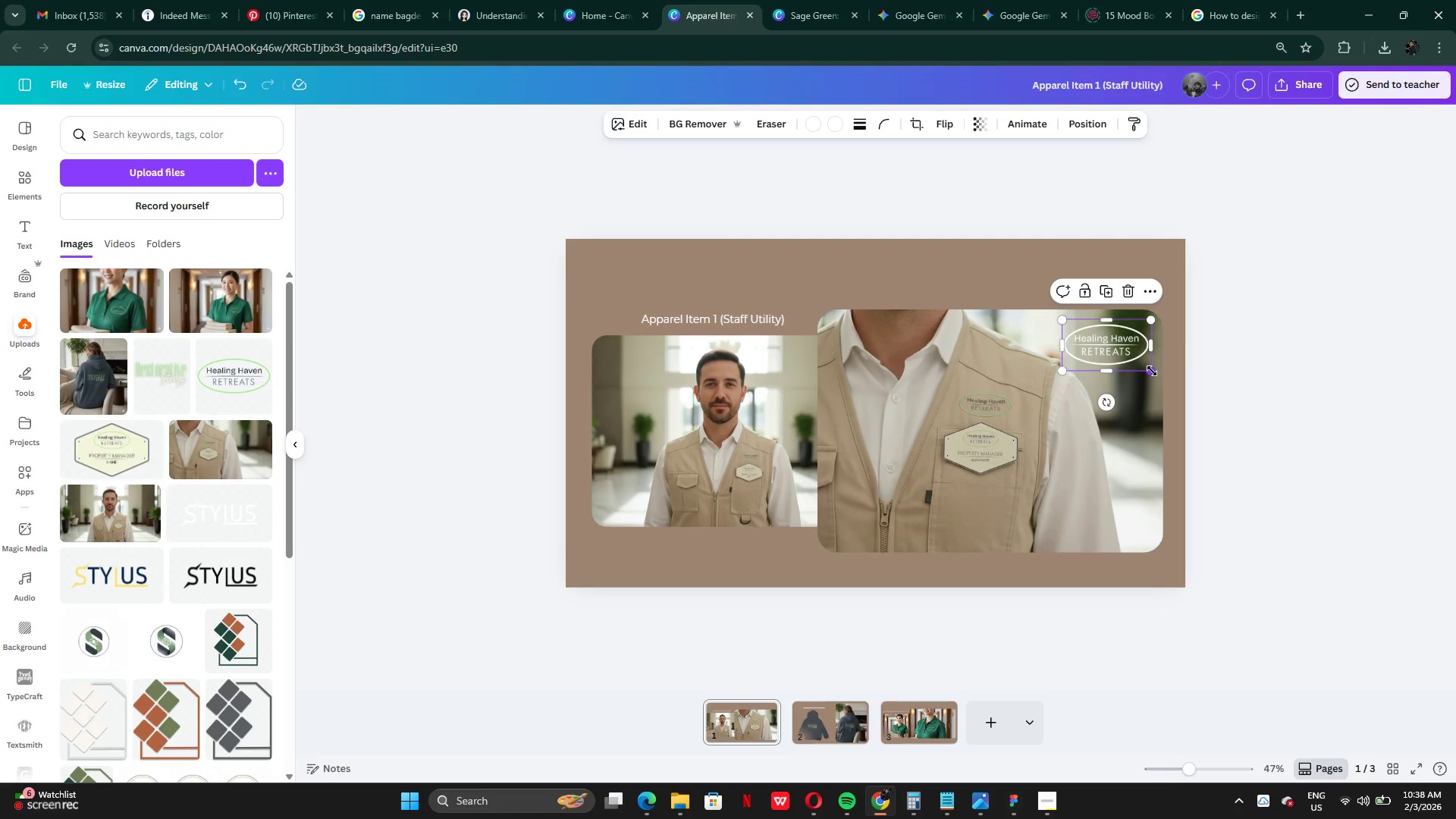 
left_click_drag(start_coordinate=[1152, 371], to_coordinate=[1130, 358])
 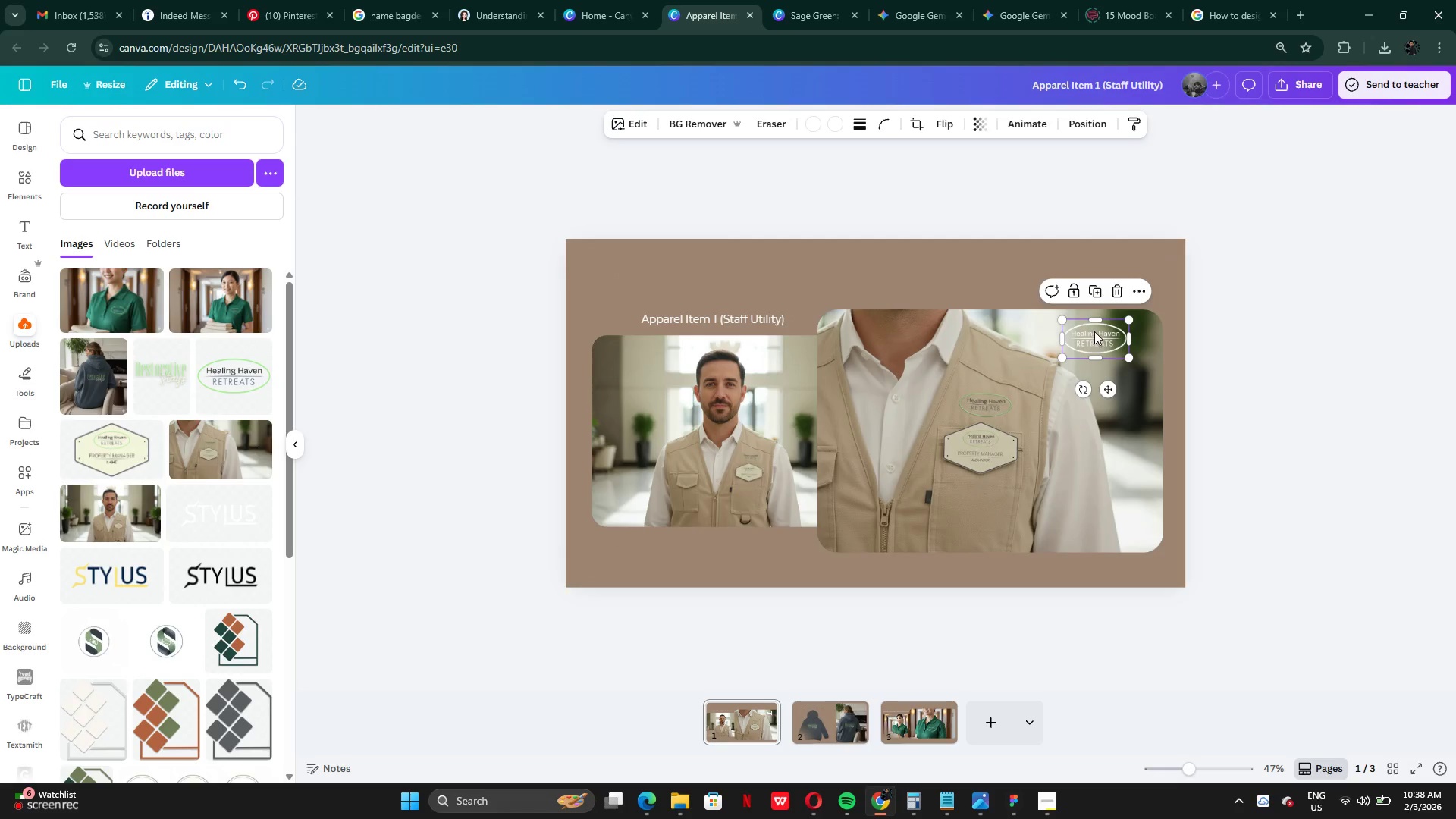 
left_click_drag(start_coordinate=[1094, 331], to_coordinate=[1124, 263])
 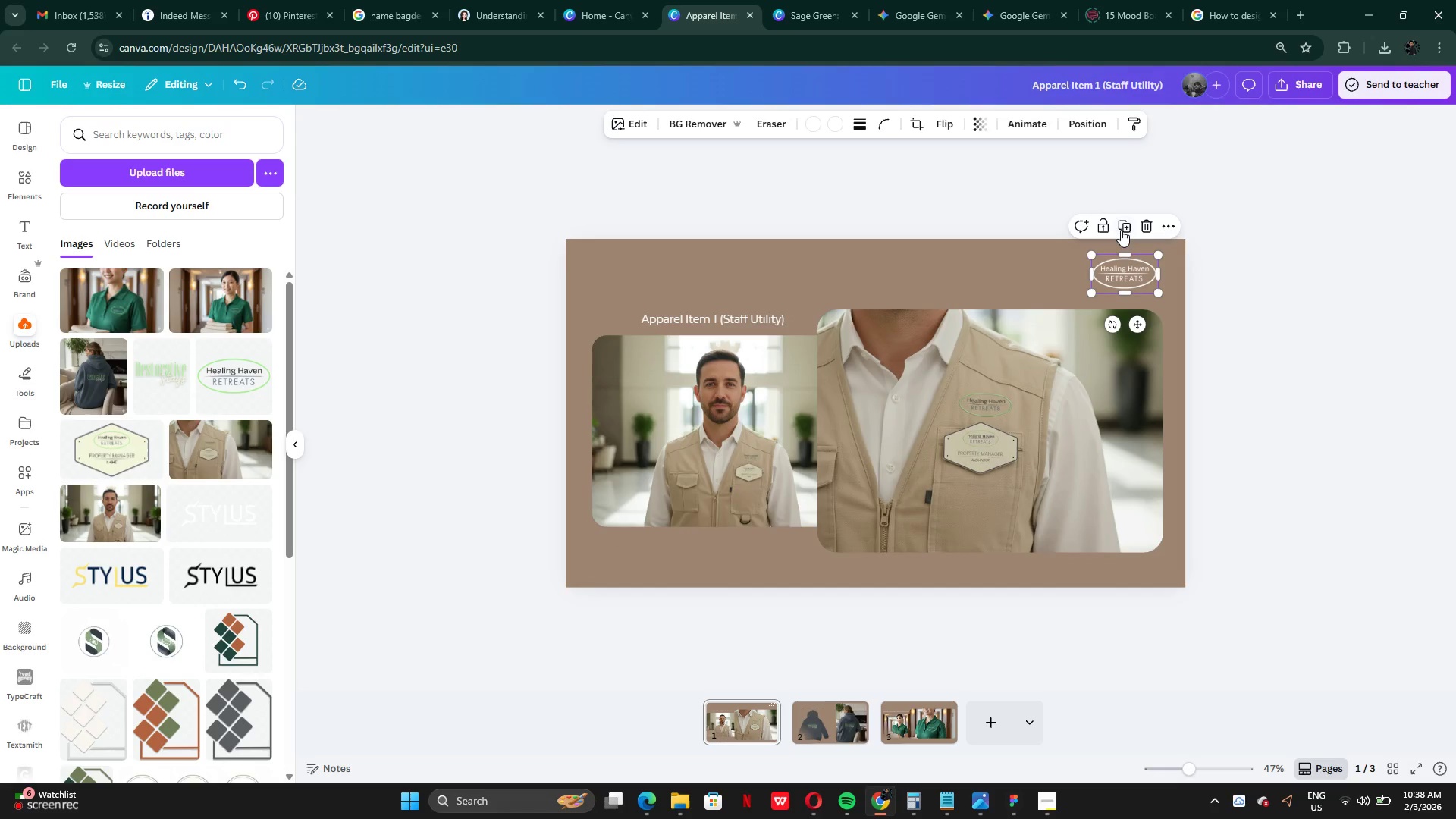 
left_click([1125, 228])
 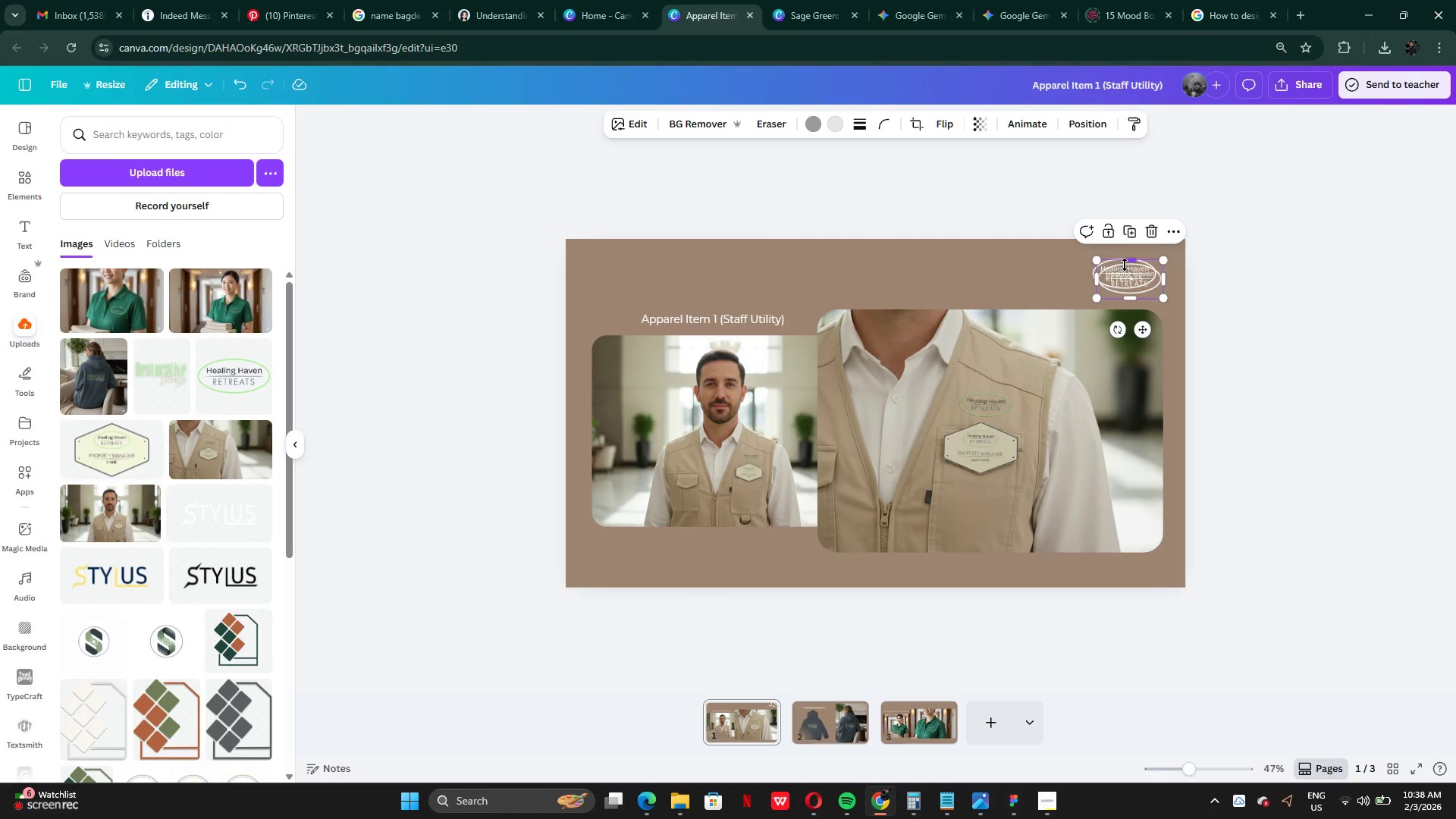 
left_click_drag(start_coordinate=[1125, 265], to_coordinate=[821, 711])
 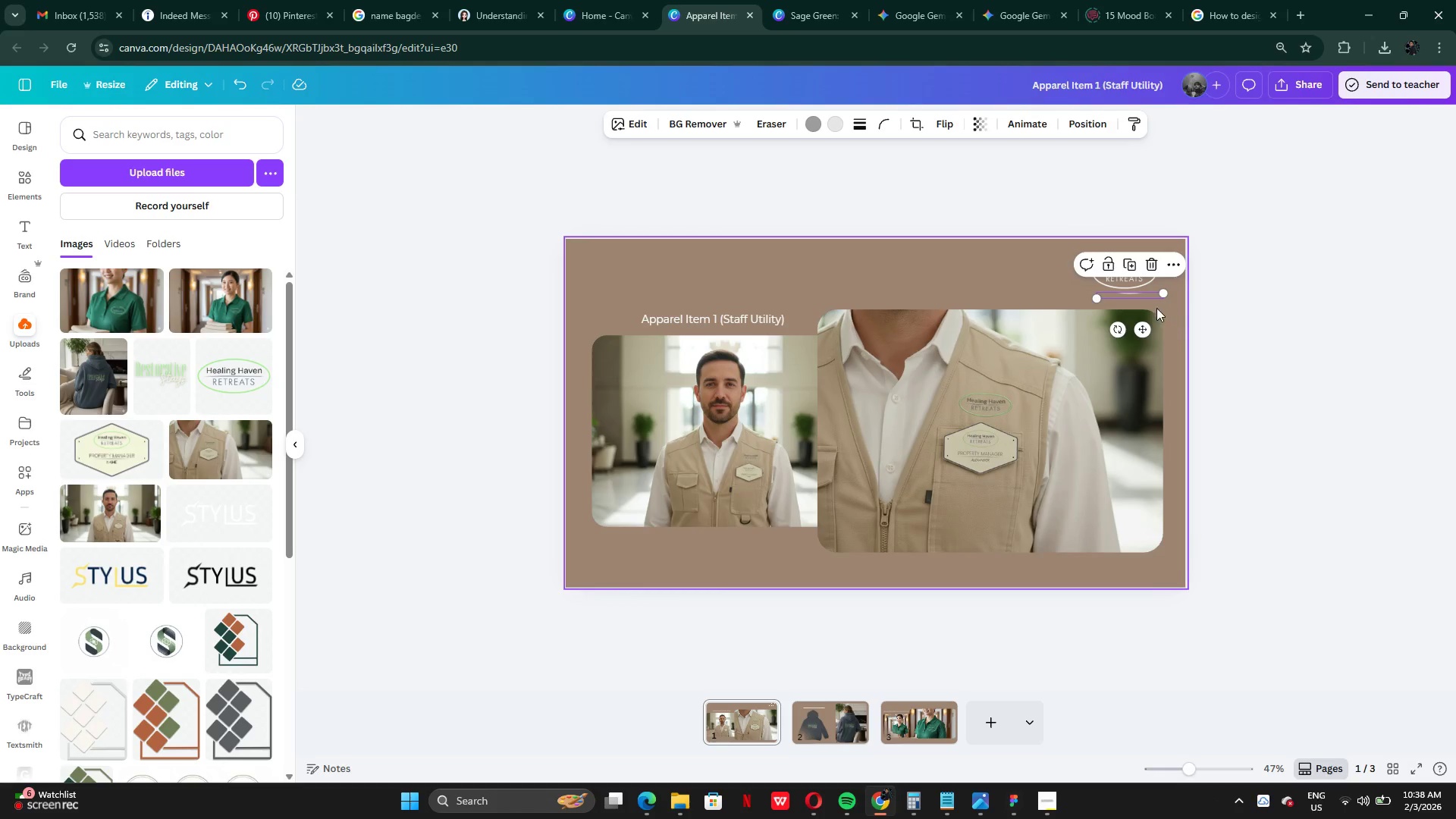 
key(Control+X)
 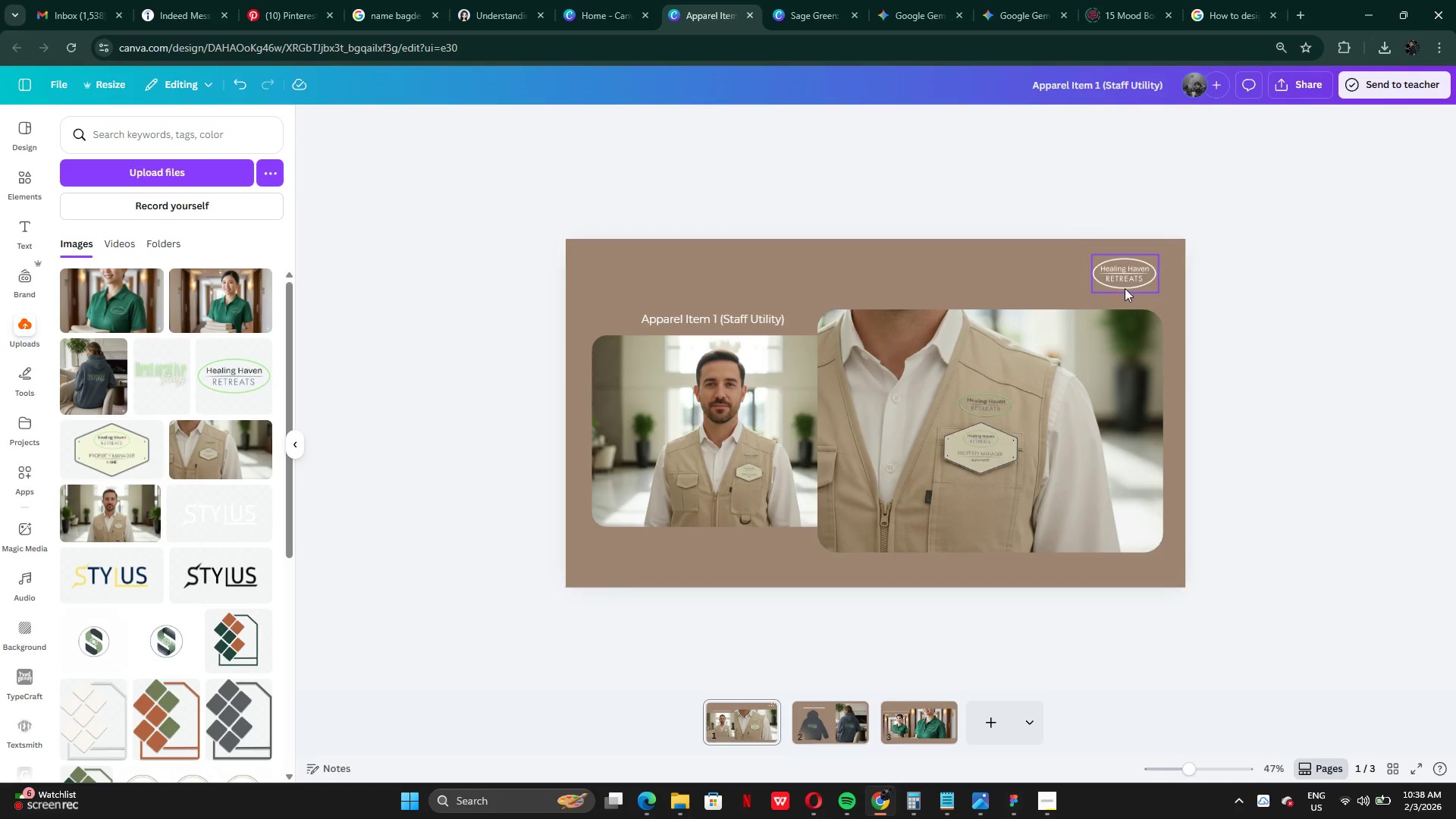 
key(Control+Z)
 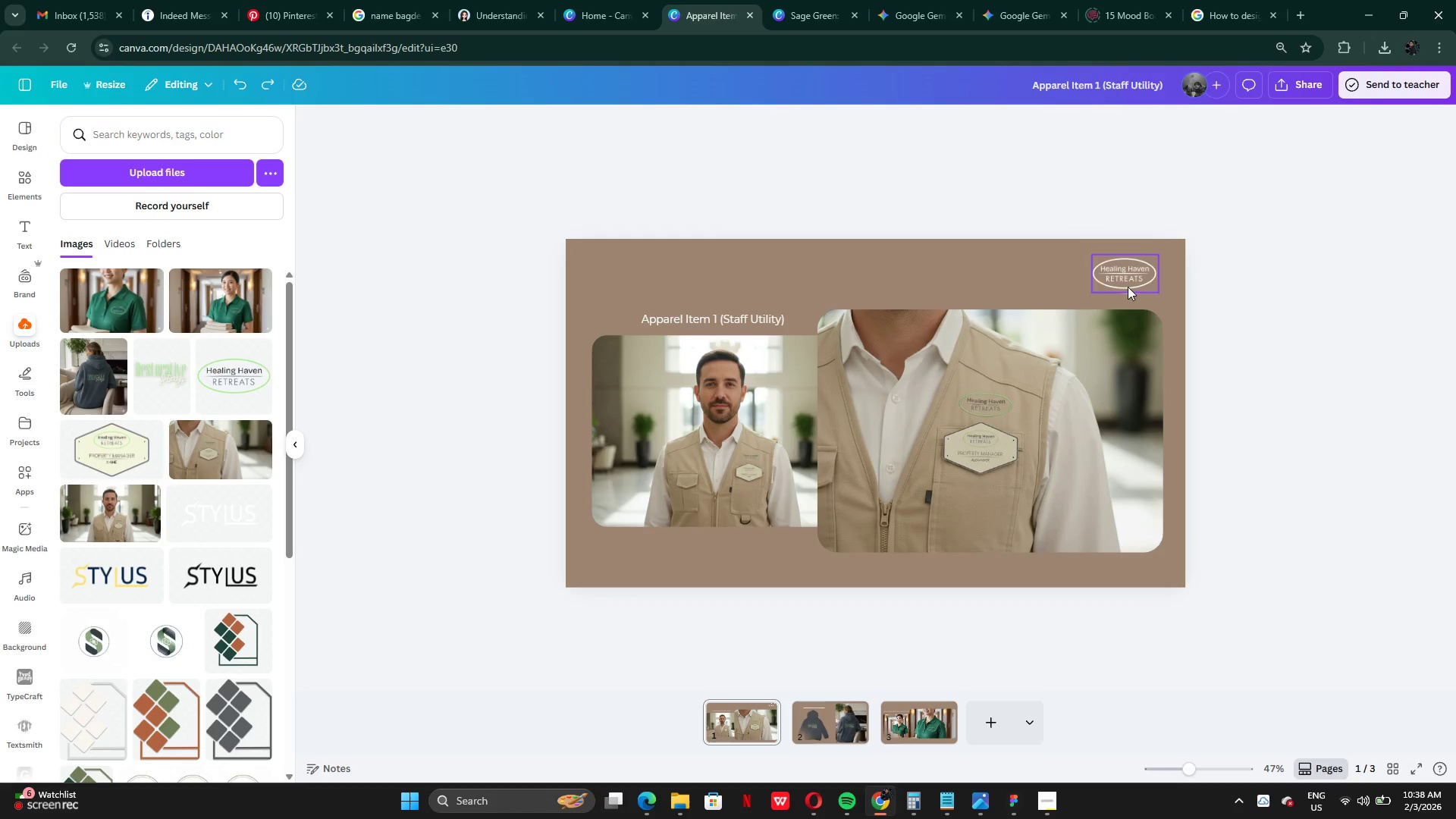 
key(Control+Z)
 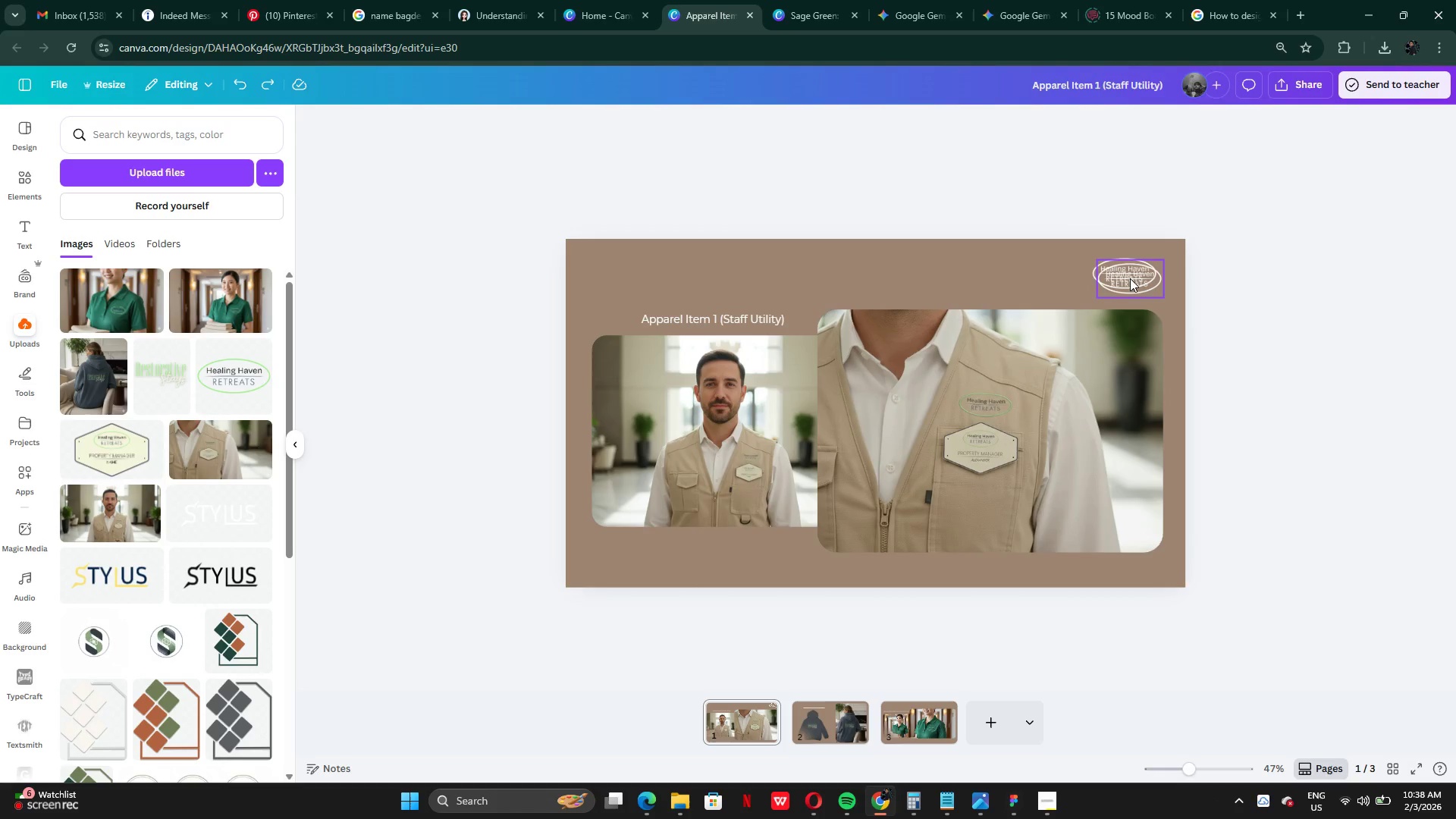 
left_click([1130, 278])
 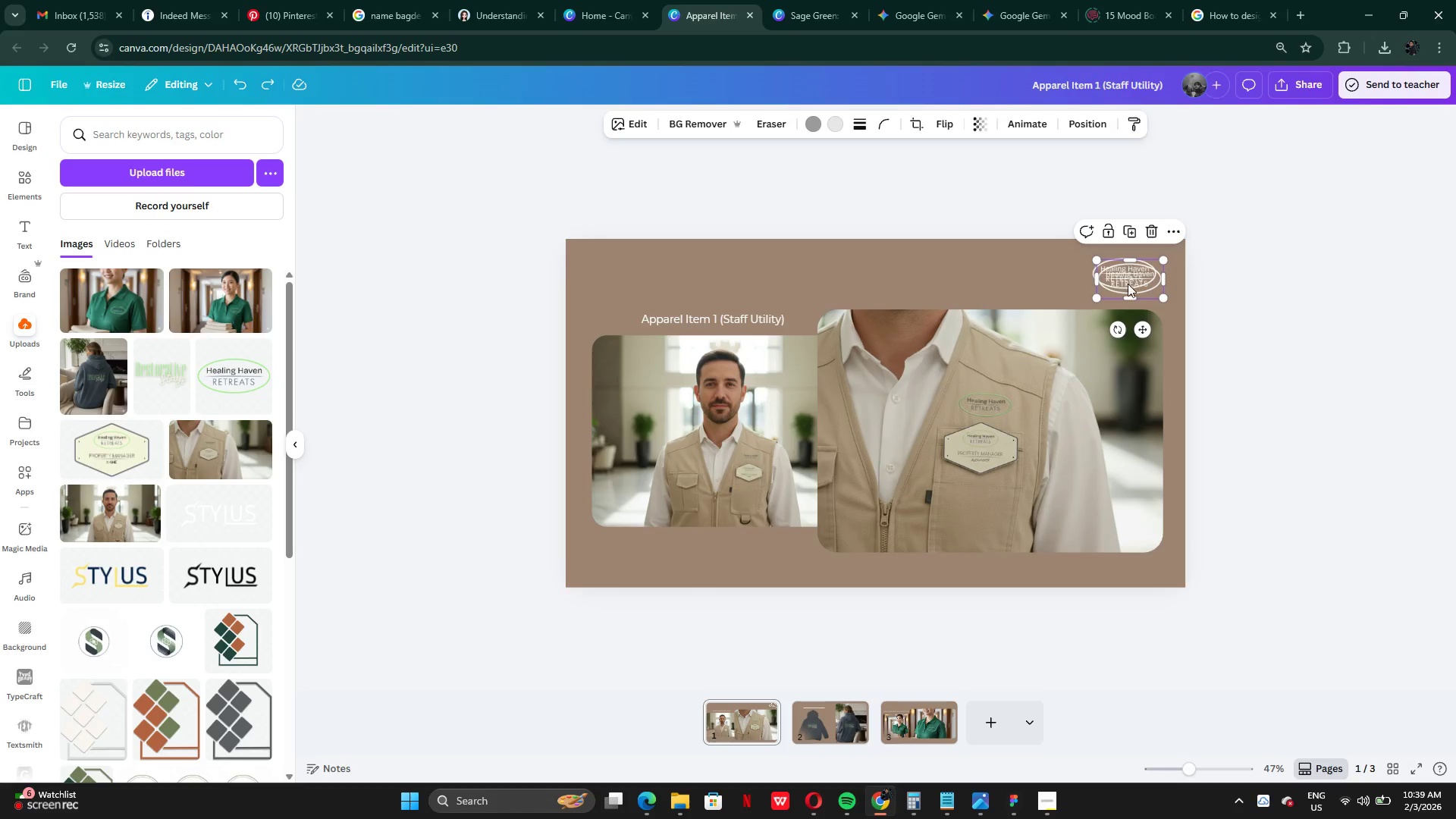 
left_click_drag(start_coordinate=[1130, 278], to_coordinate=[849, 717])
 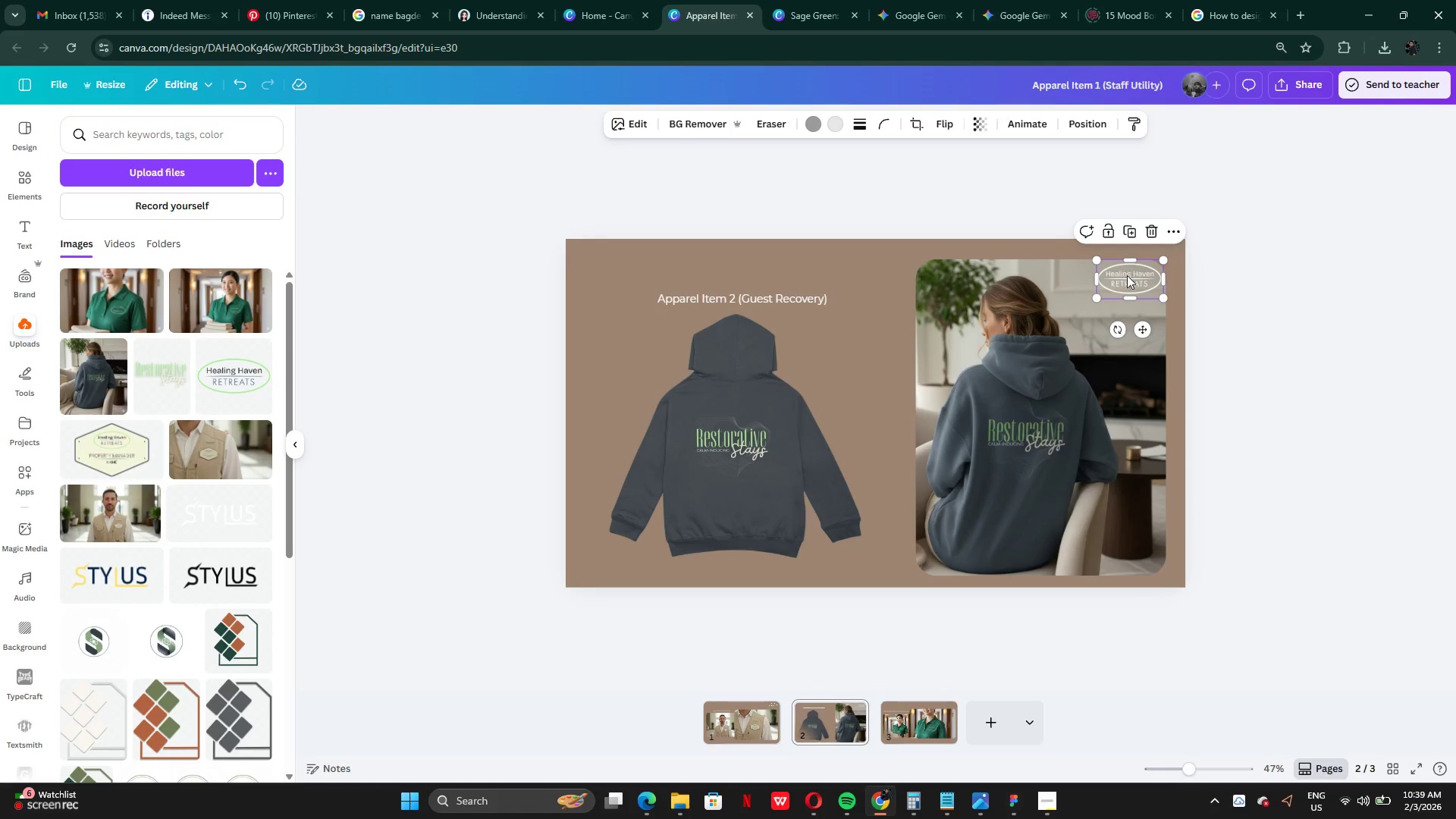 
left_click_drag(start_coordinate=[1128, 280], to_coordinate=[620, 269])
 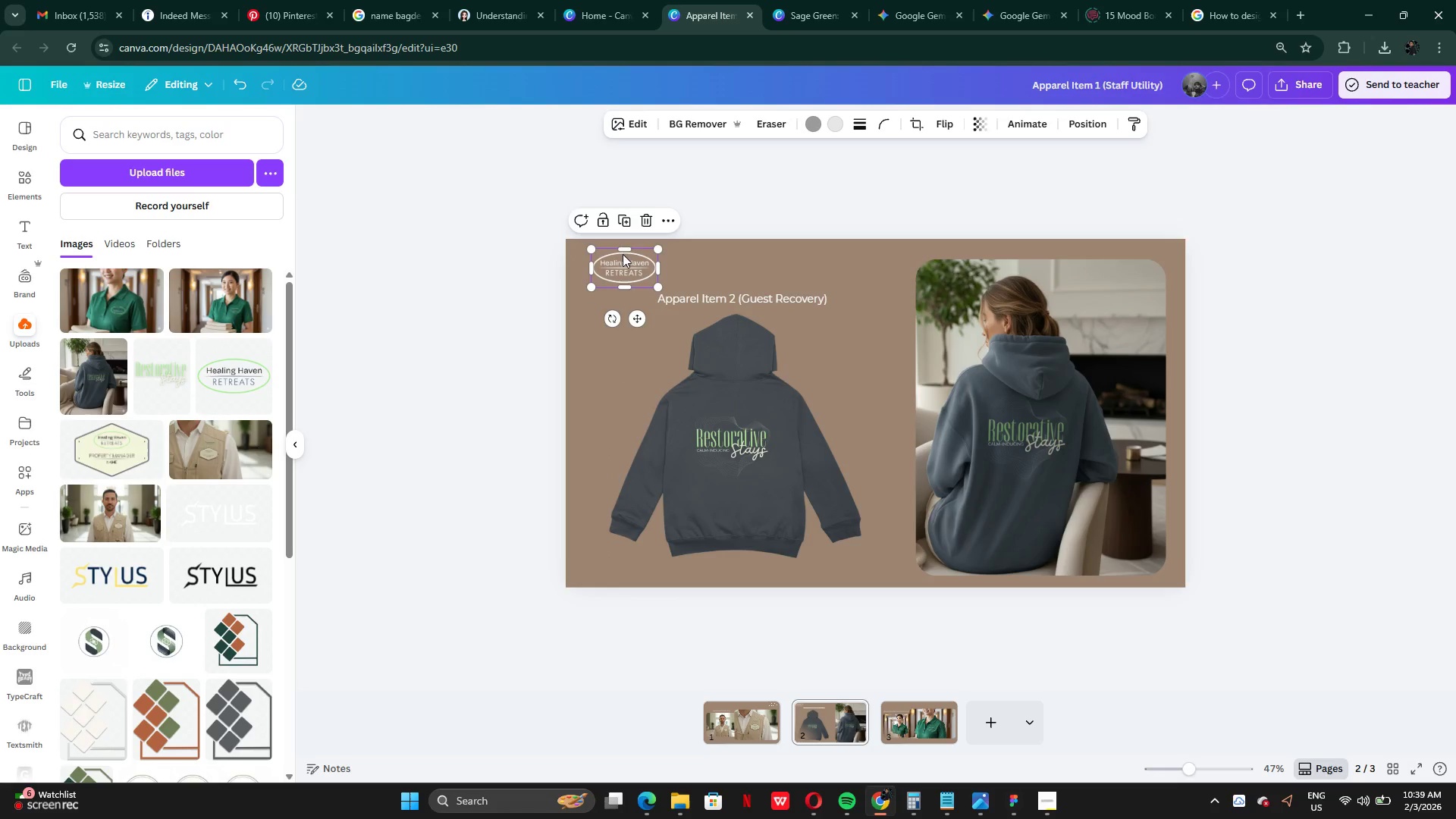 
left_click([623, 225])
 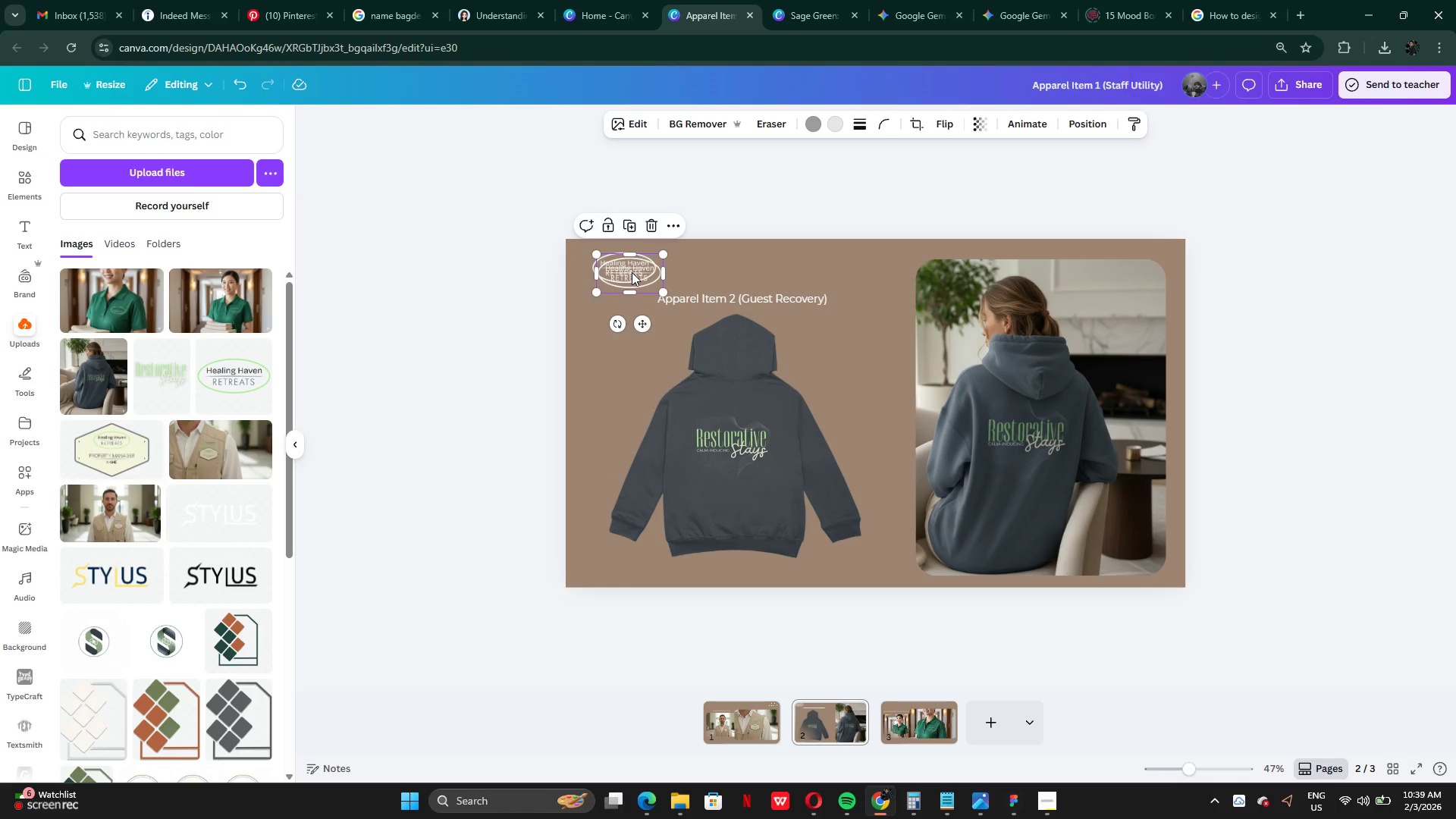 
left_click_drag(start_coordinate=[632, 272], to_coordinate=[924, 717])
 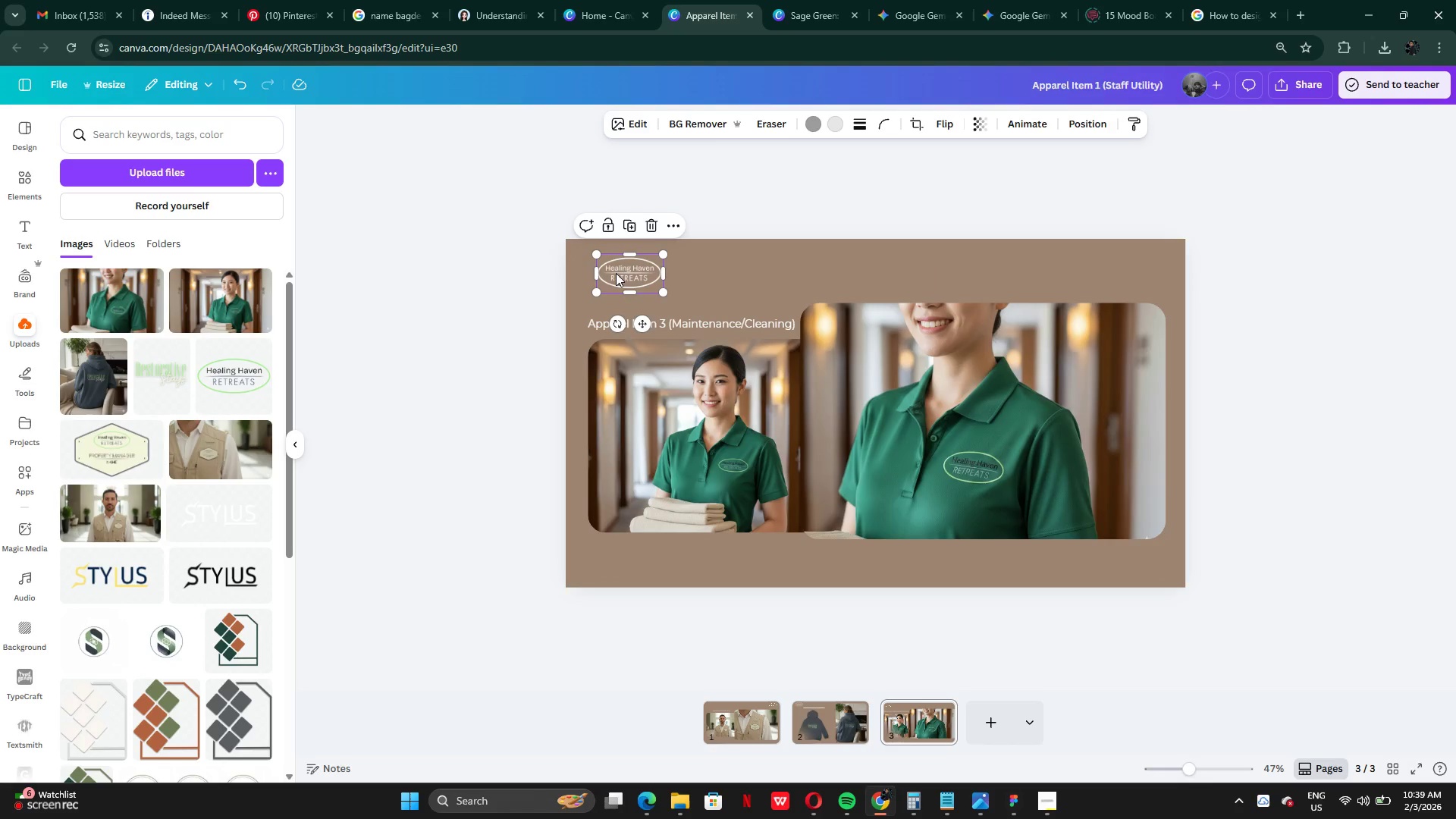 
left_click_drag(start_coordinate=[617, 271], to_coordinate=[1128, 274])
 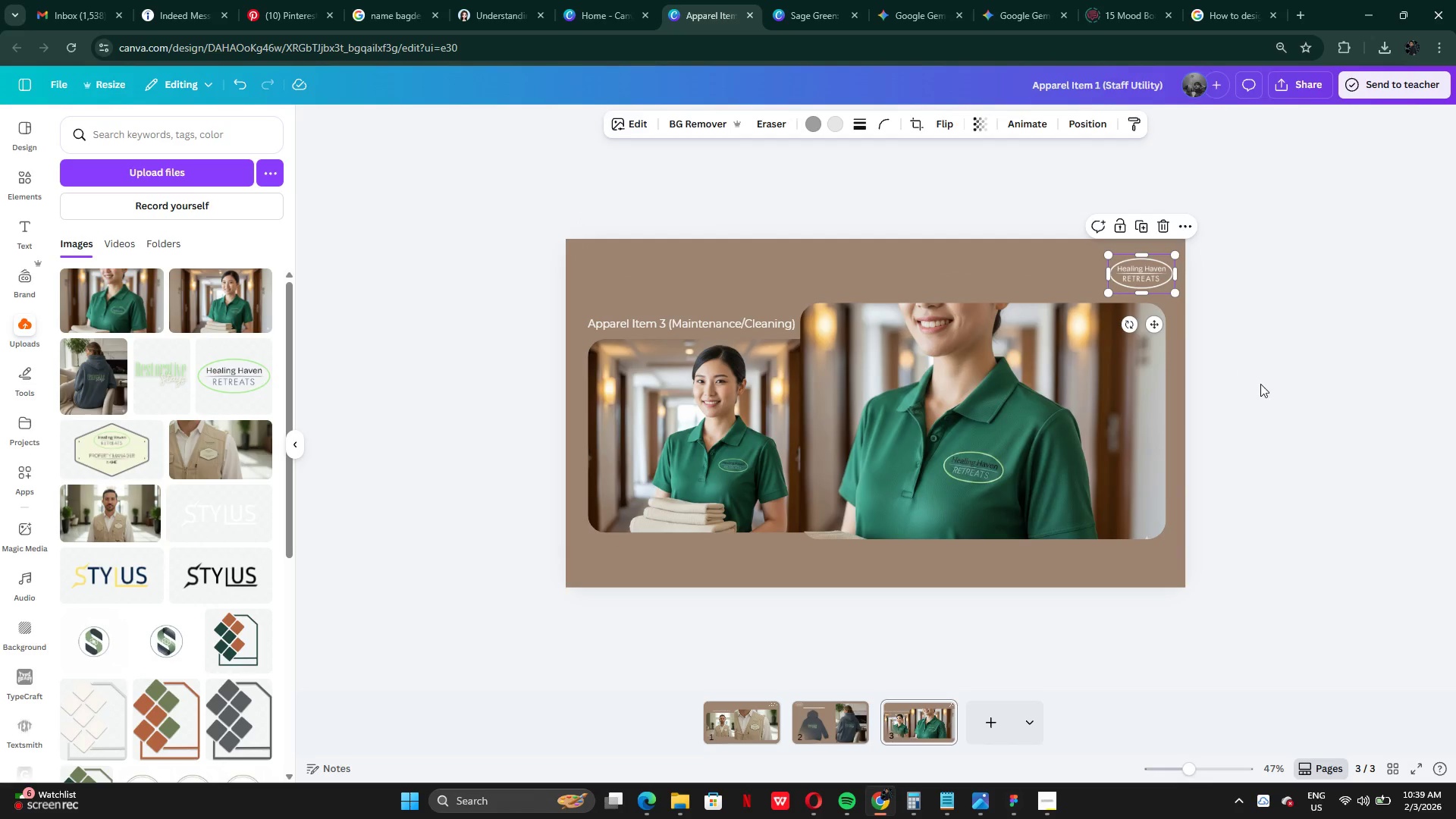 
left_click([1260, 384])
 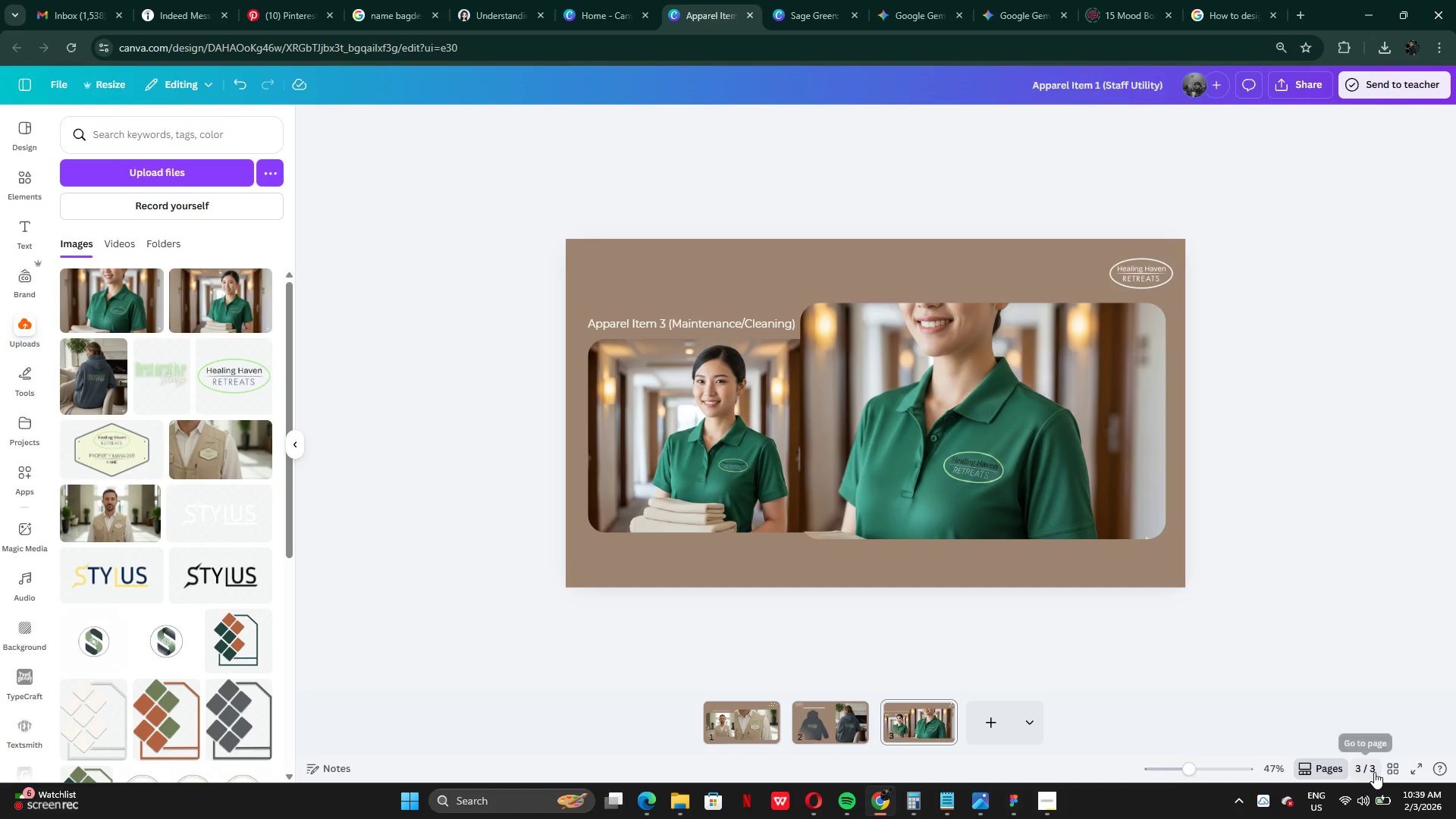 
left_click([1410, 770])
 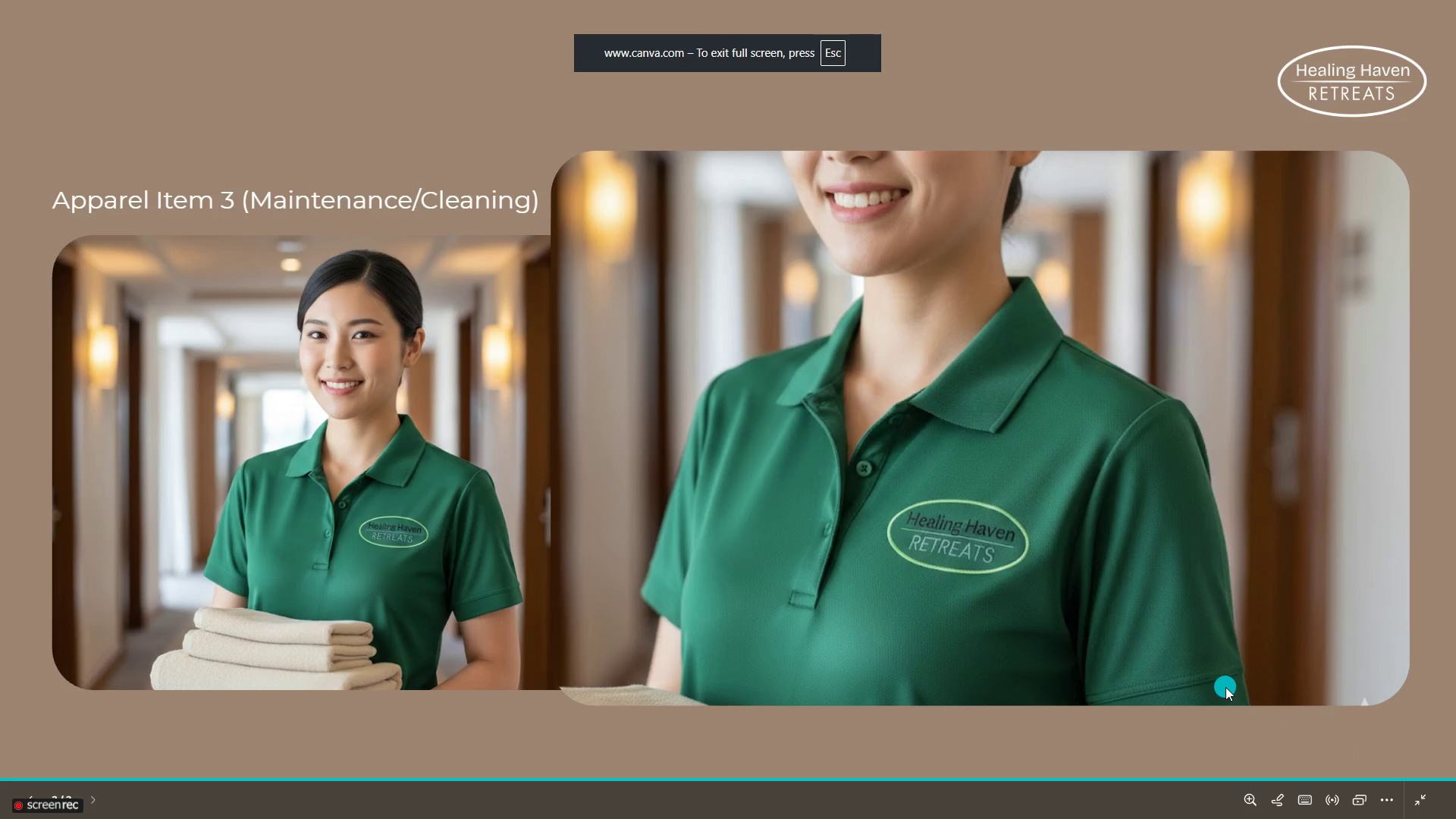 
key(ArrowLeft)
 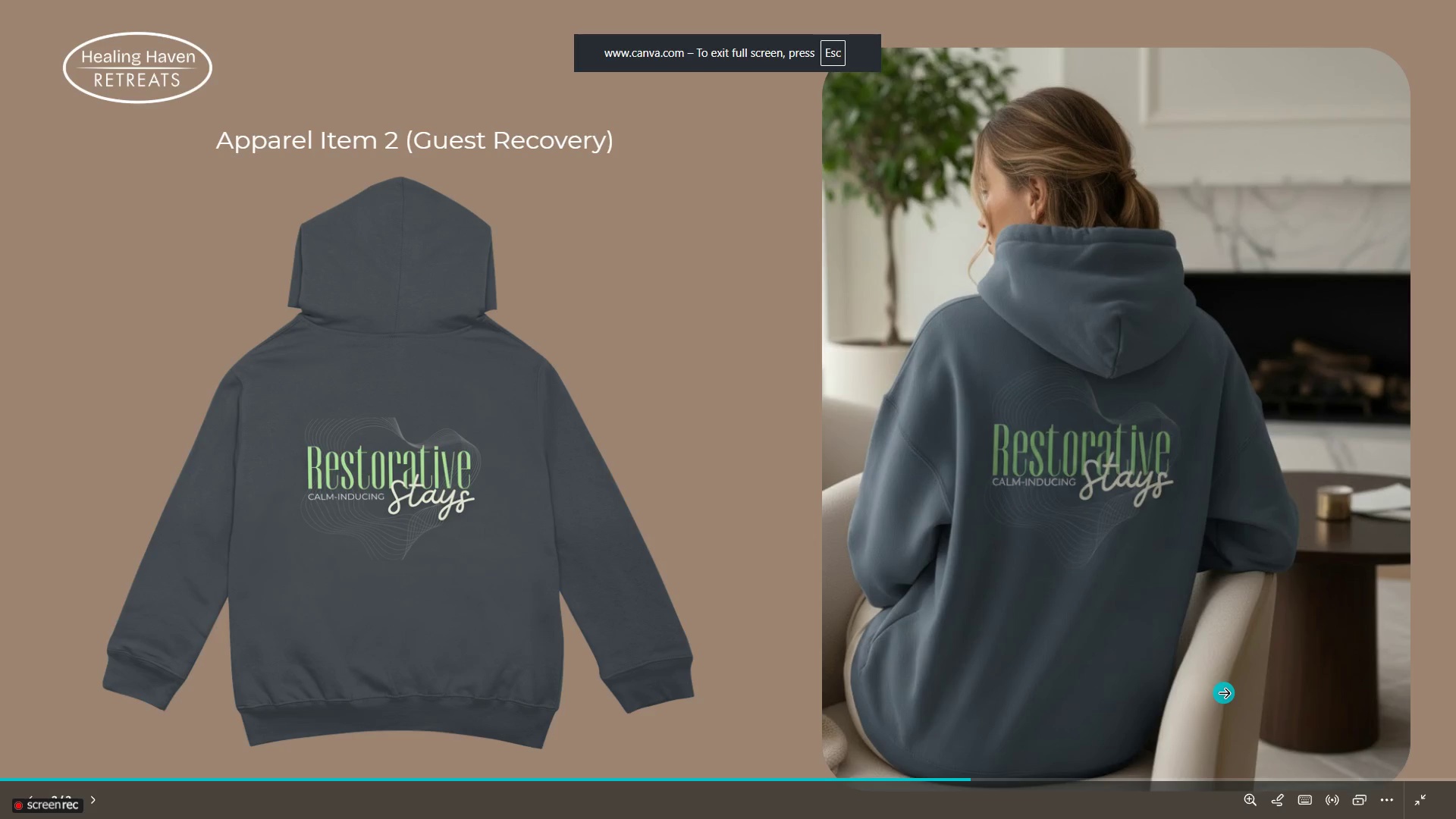 
key(ArrowLeft)
 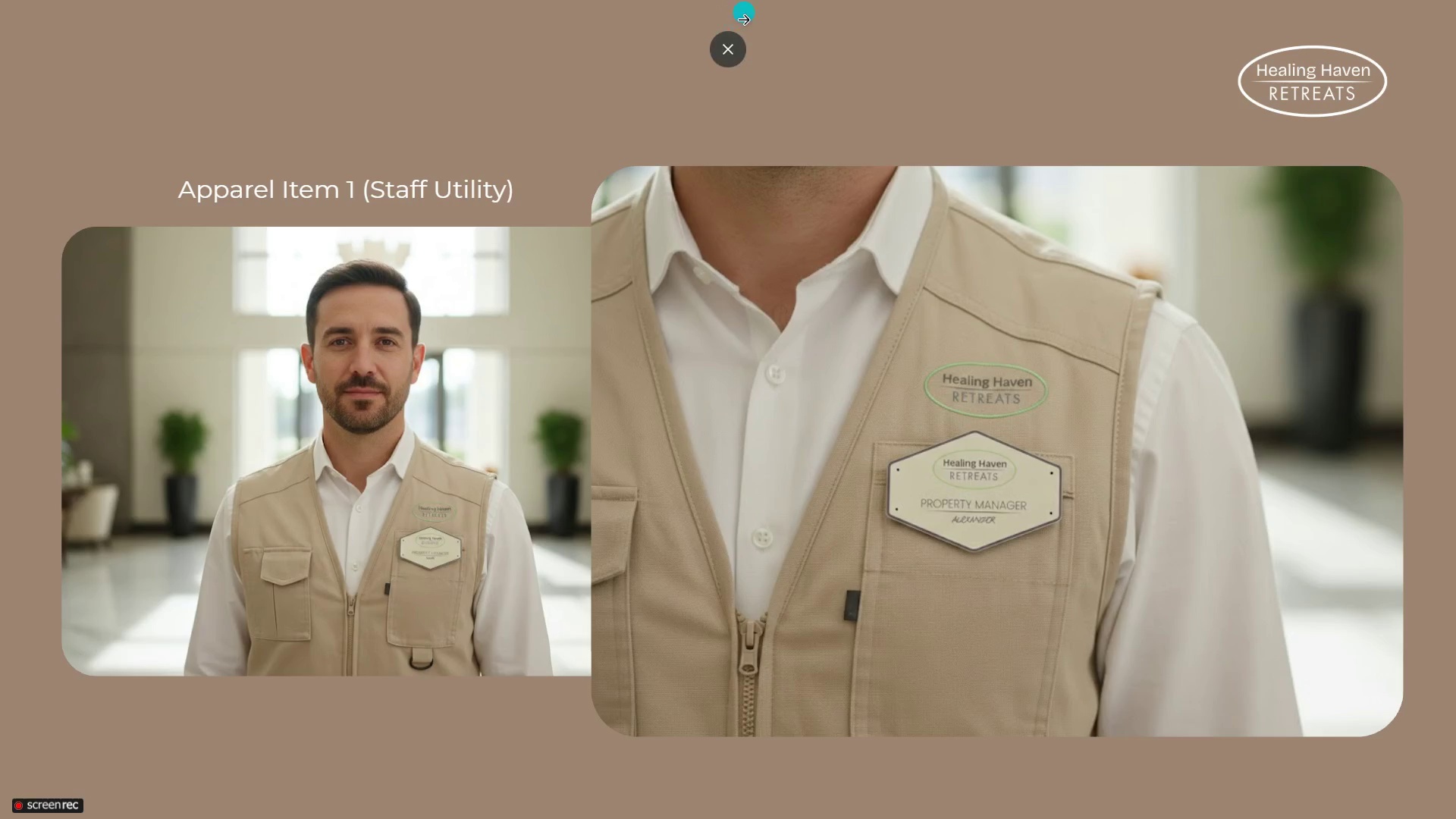 
left_click([723, 53])
 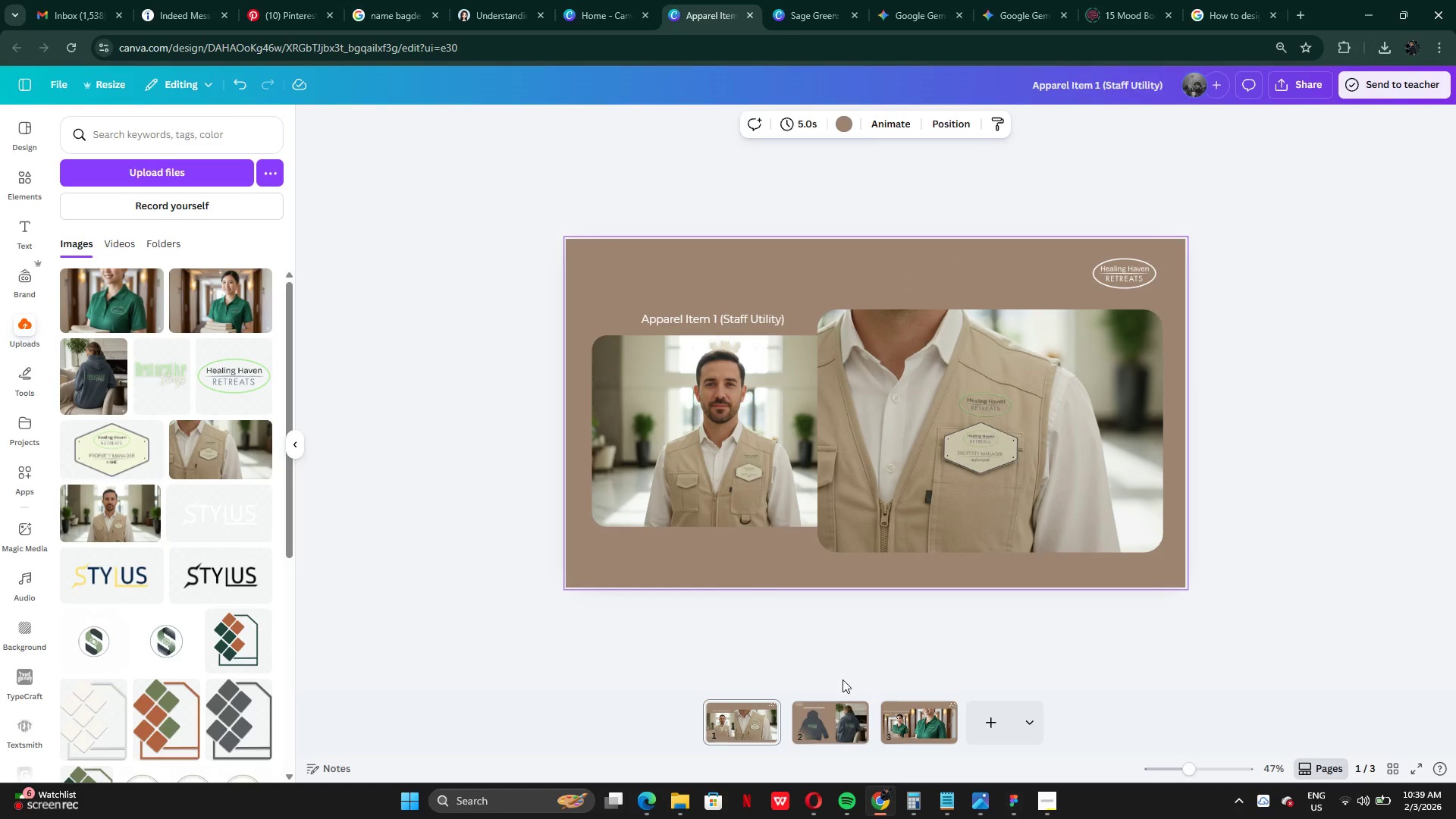 
left_click([837, 711])
 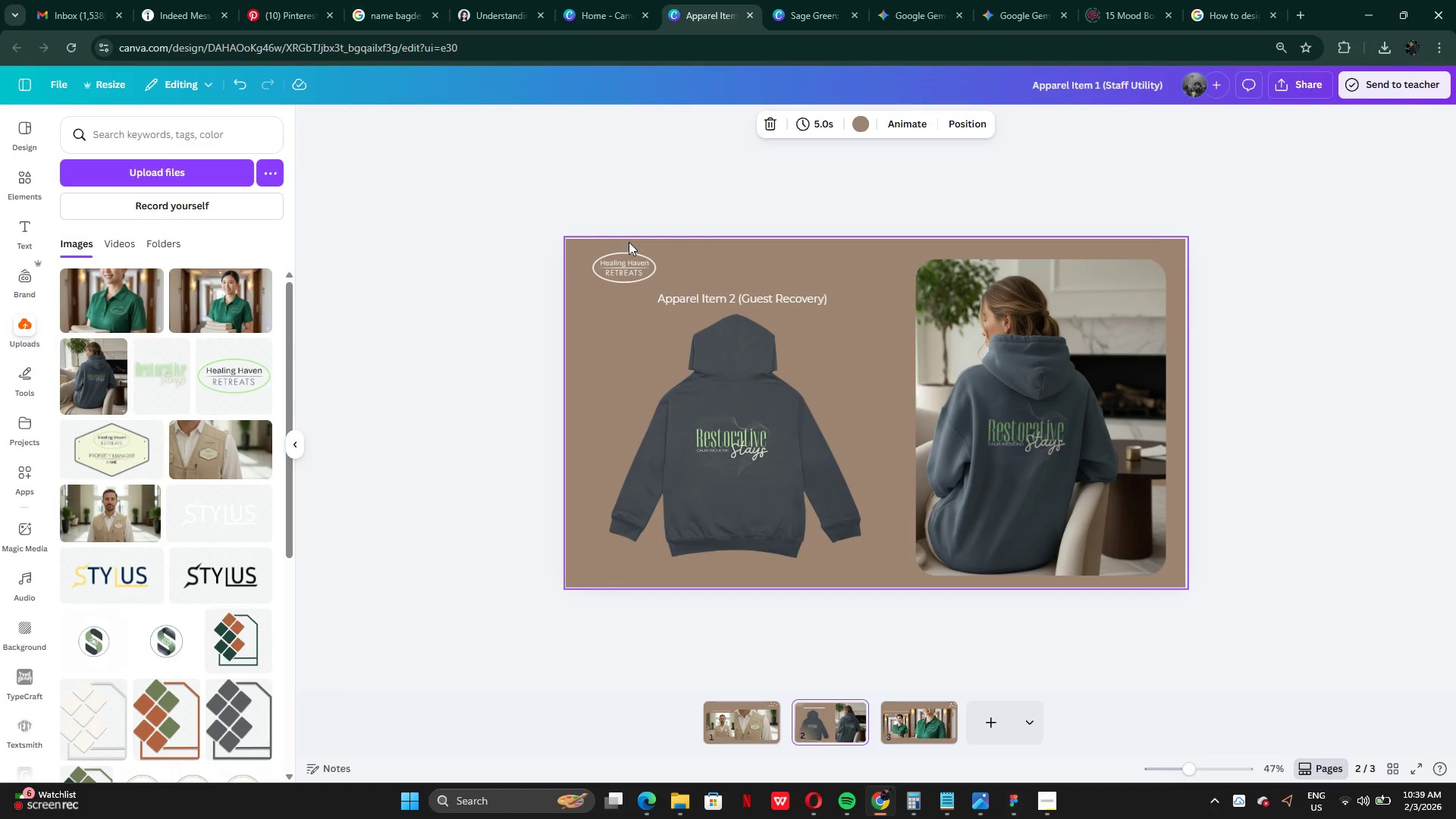 
left_click([623, 260])
 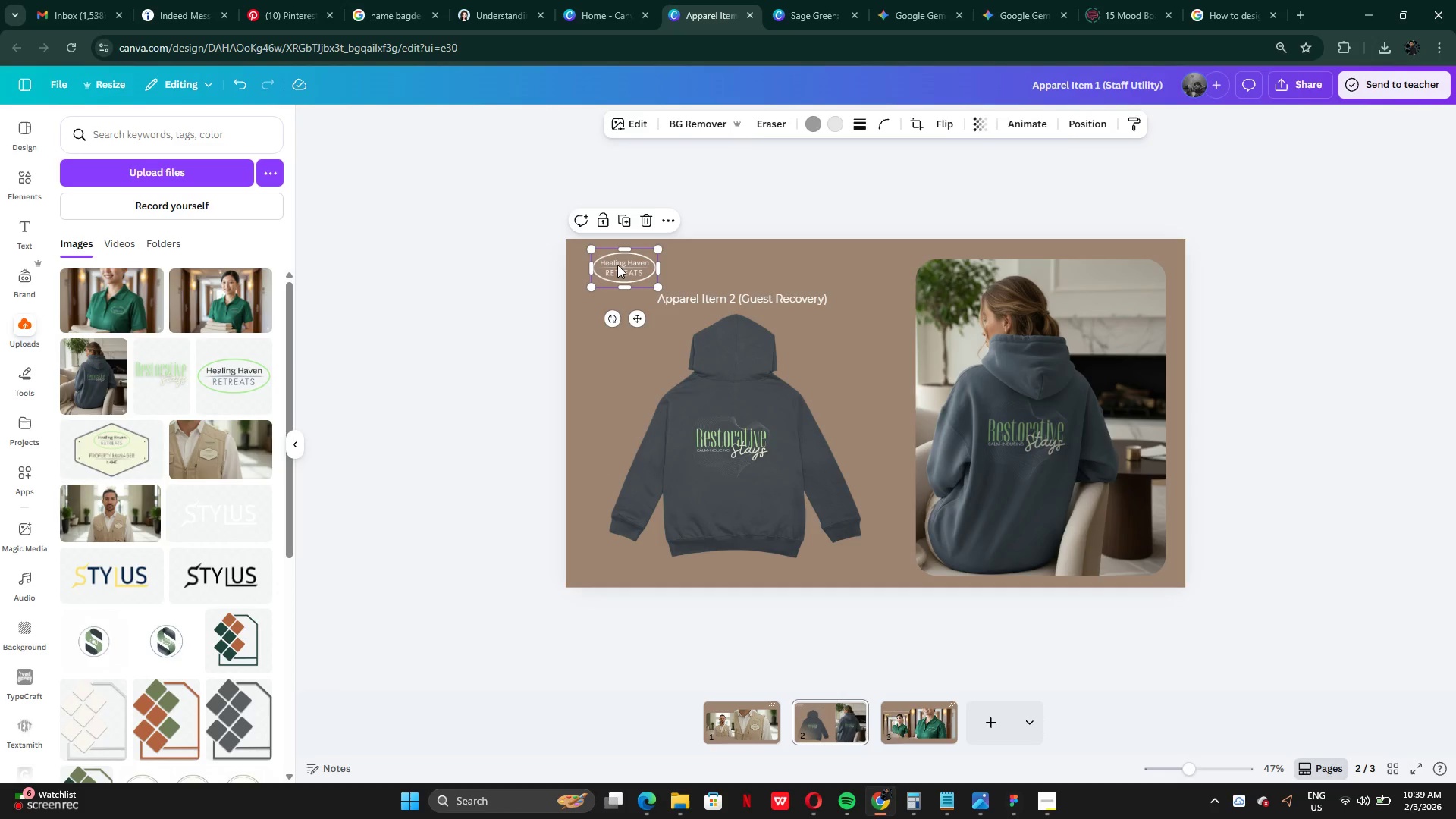 
left_click_drag(start_coordinate=[617, 265], to_coordinate=[1129, 271])
 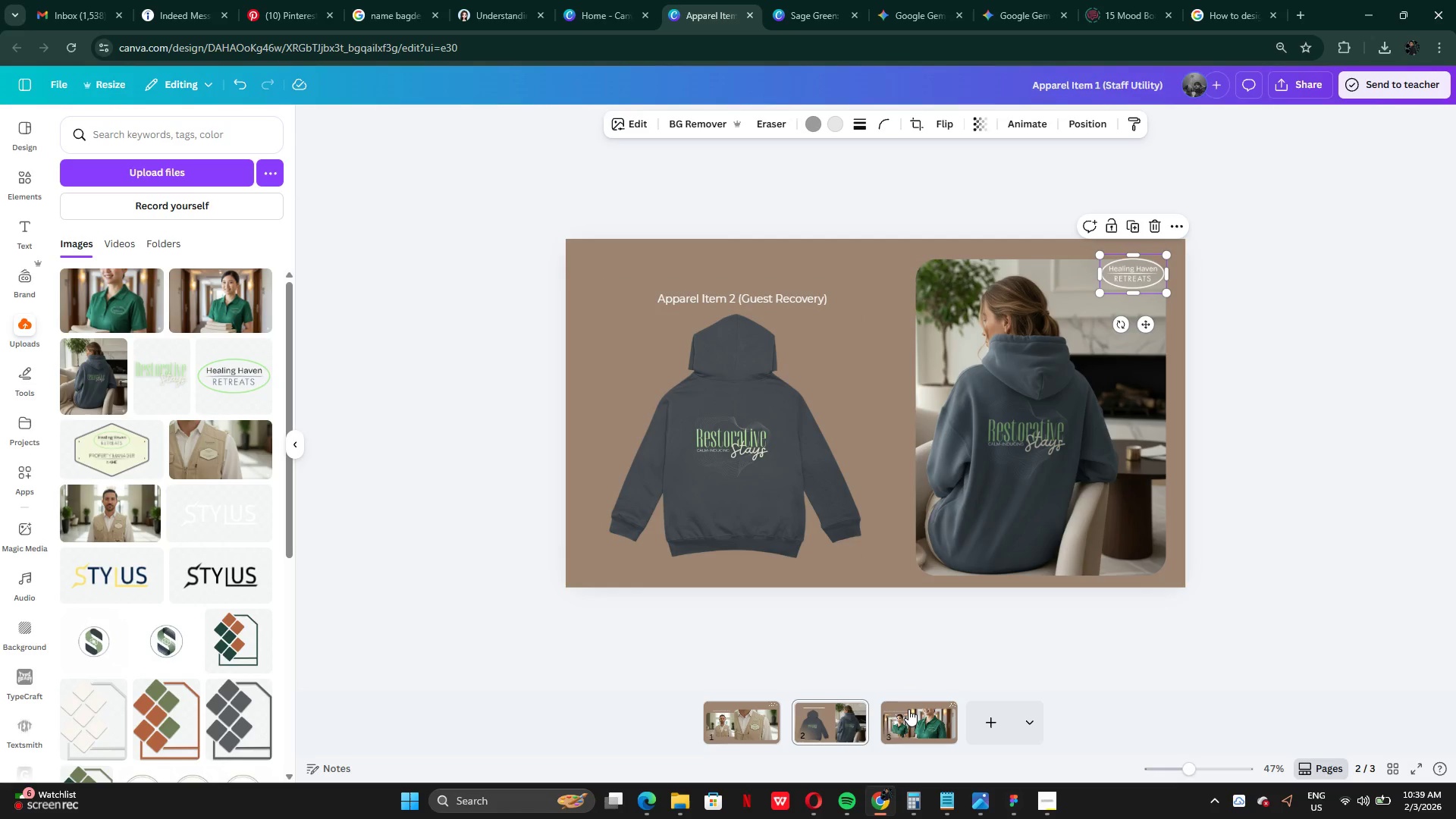 
left_click([910, 710])
 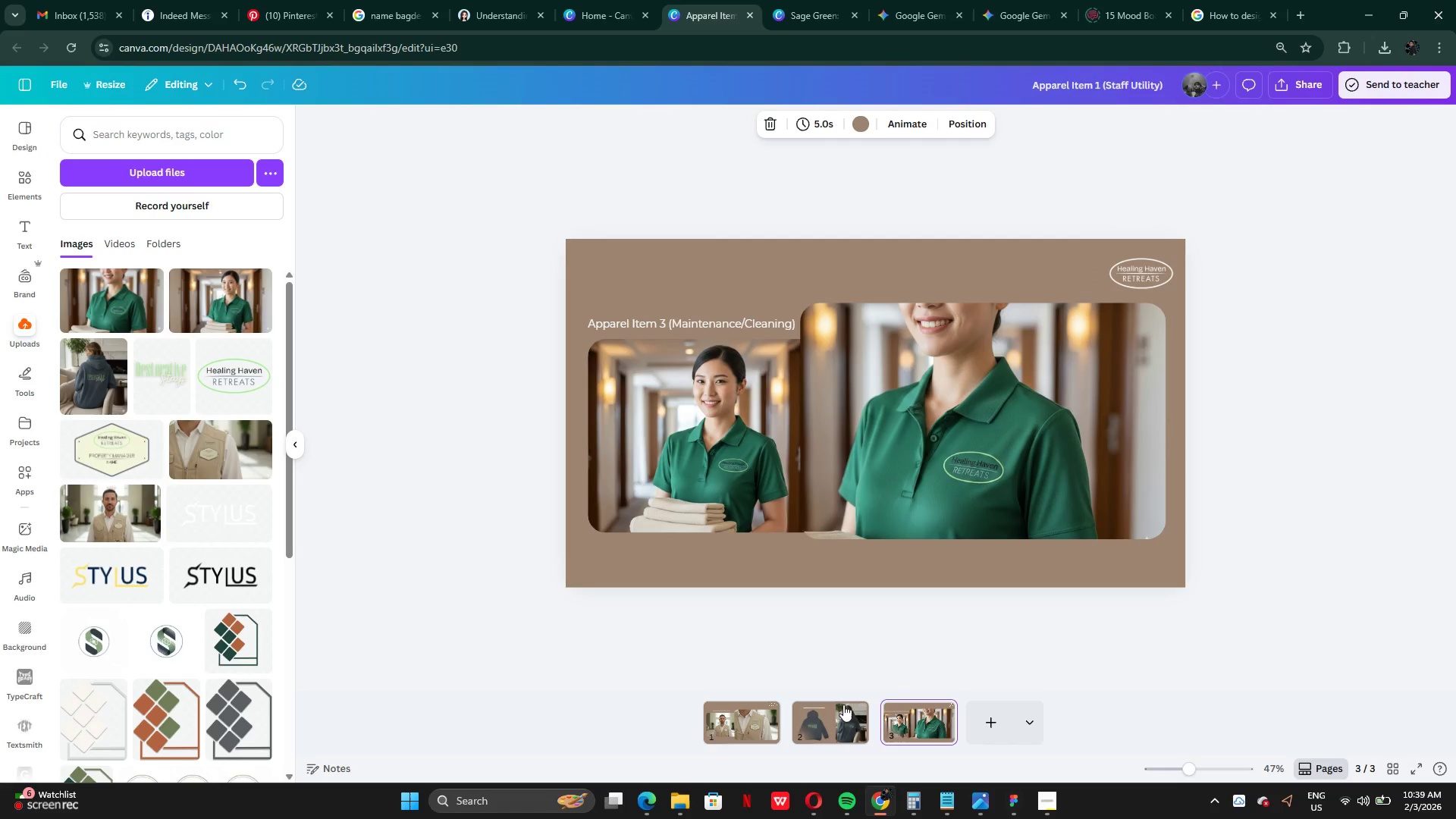 
left_click([827, 714])
 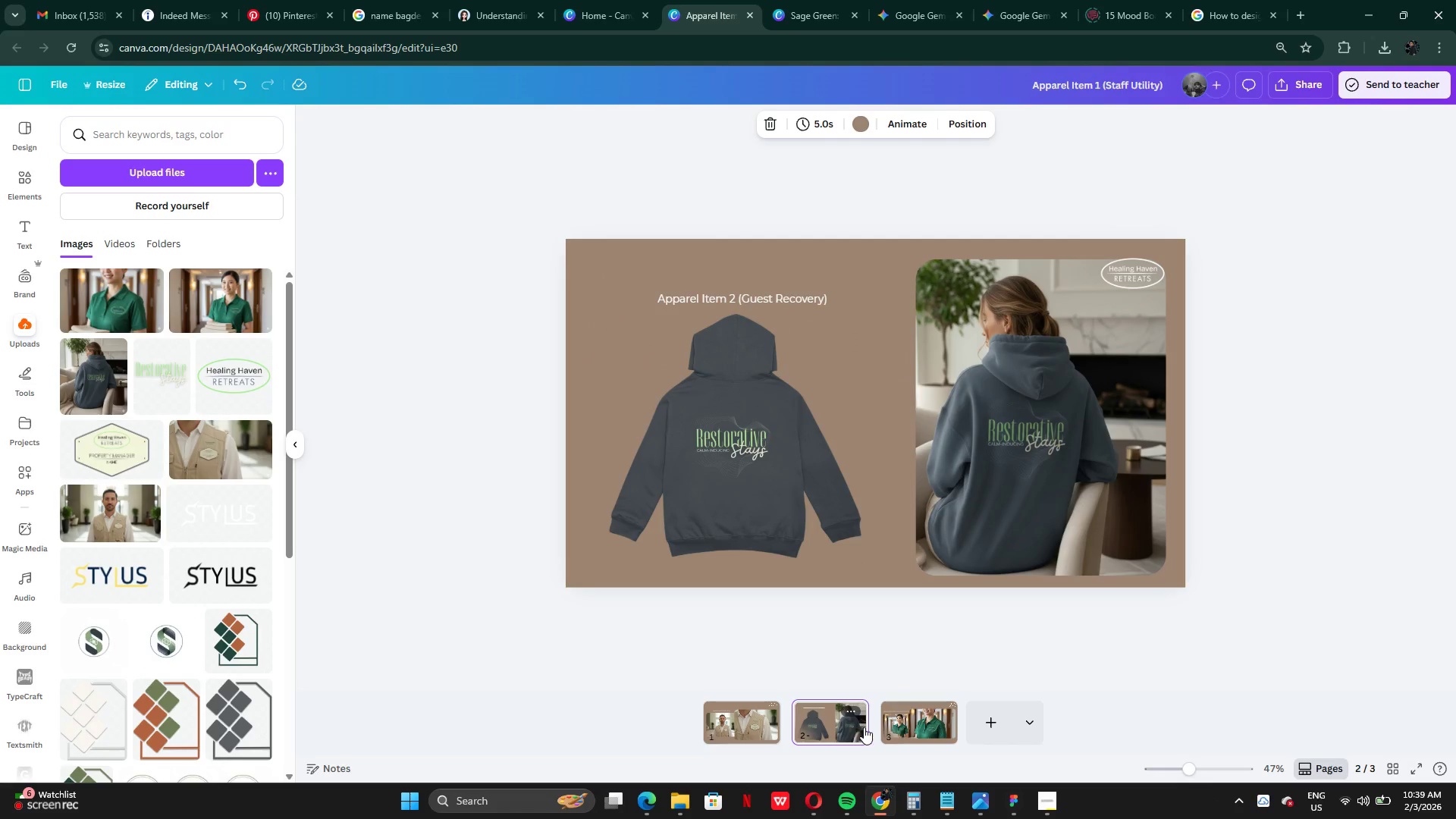 
left_click([864, 727])
 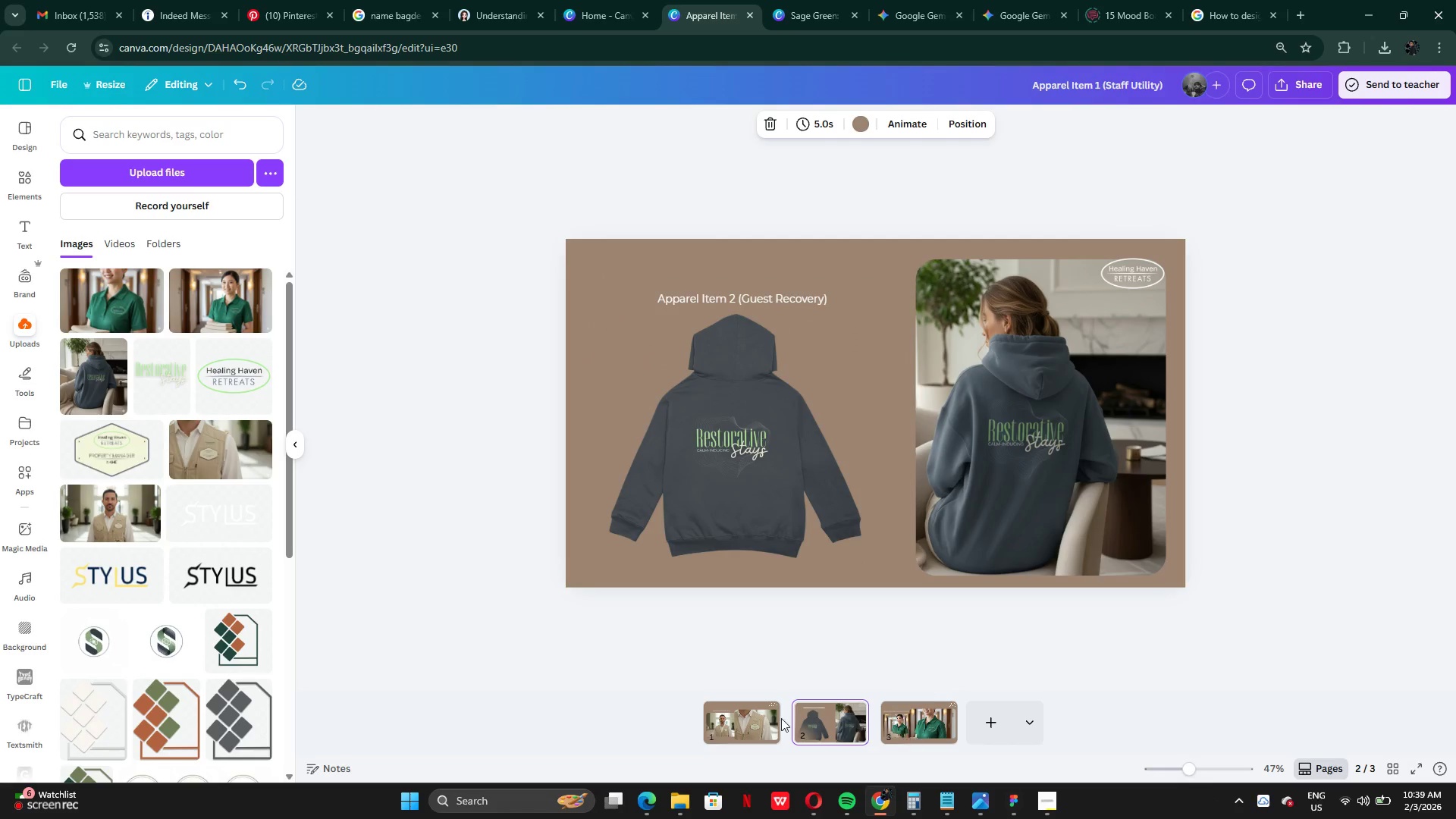 
left_click([719, 720])
 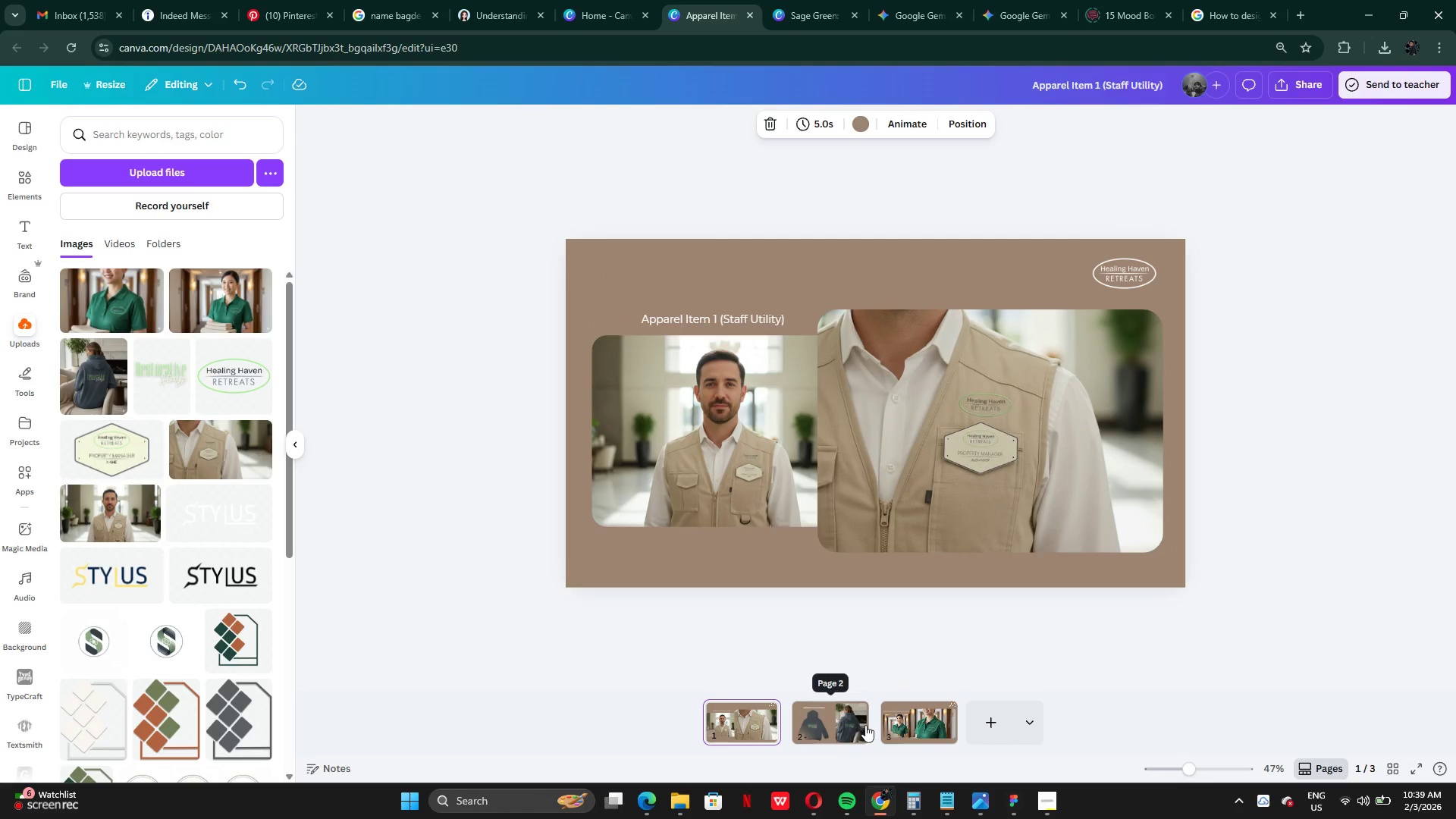 
left_click([918, 728])
 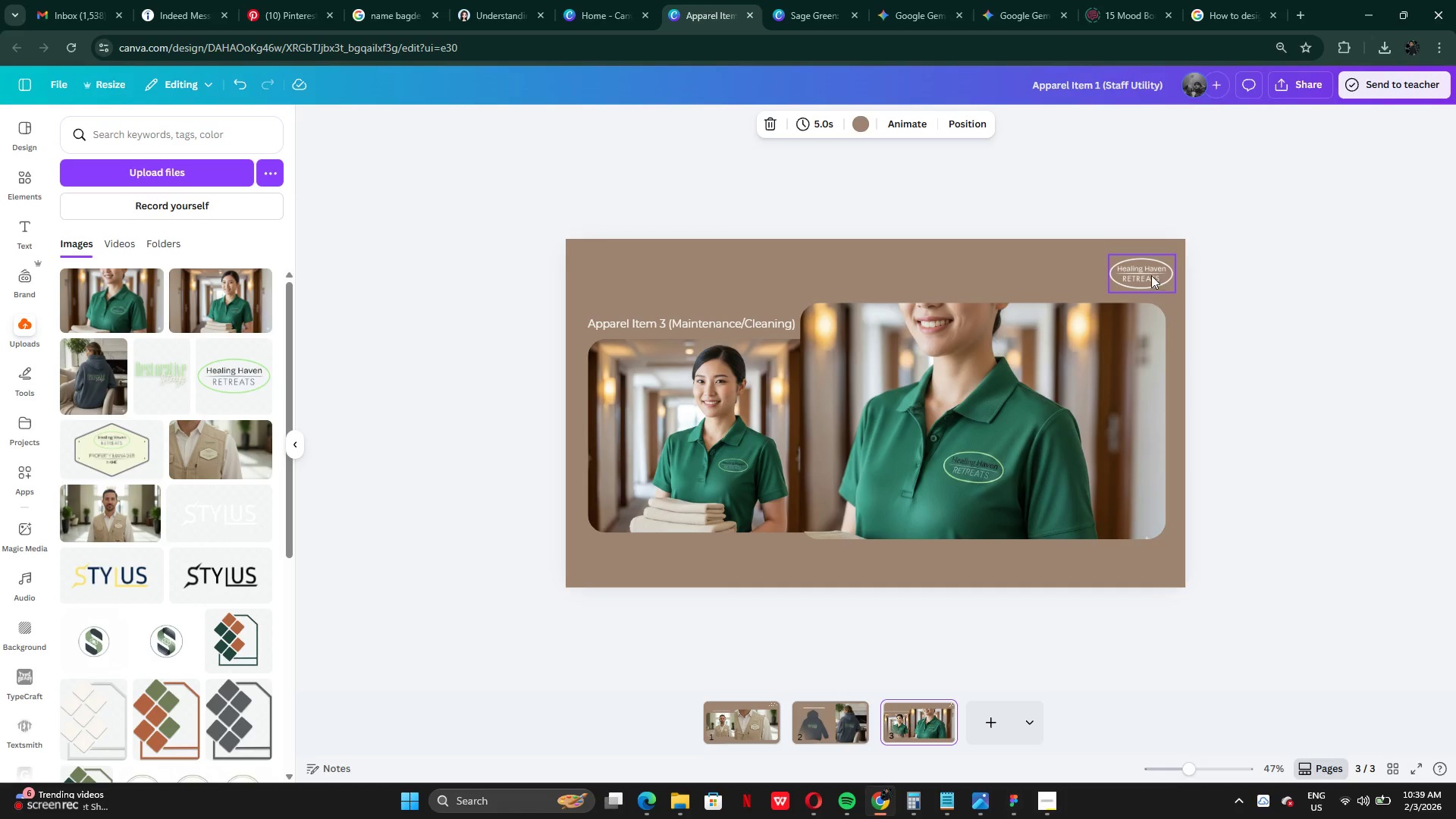 
left_click_drag(start_coordinate=[1150, 274], to_coordinate=[1150, 269])
 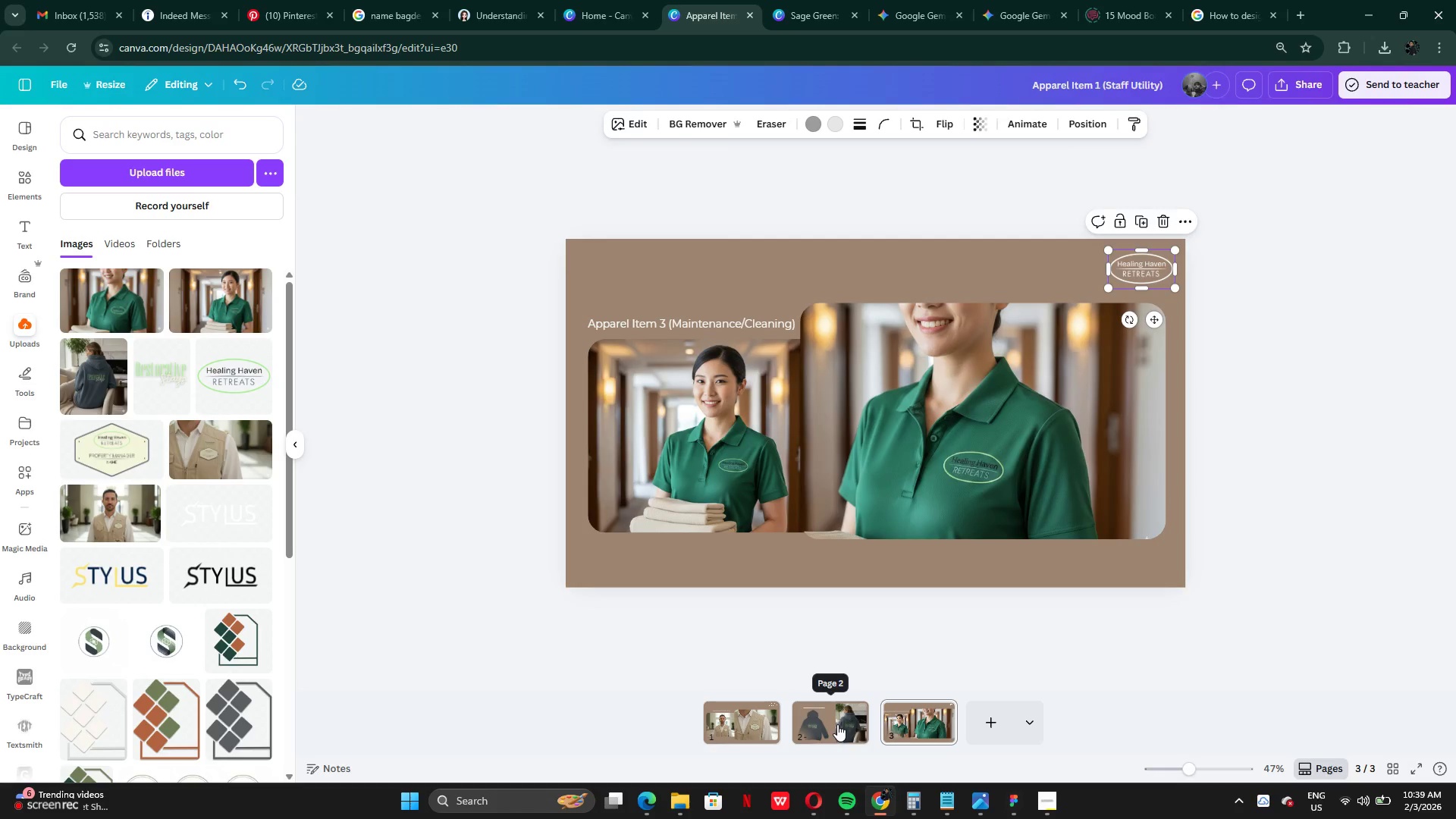 
left_click([837, 724])
 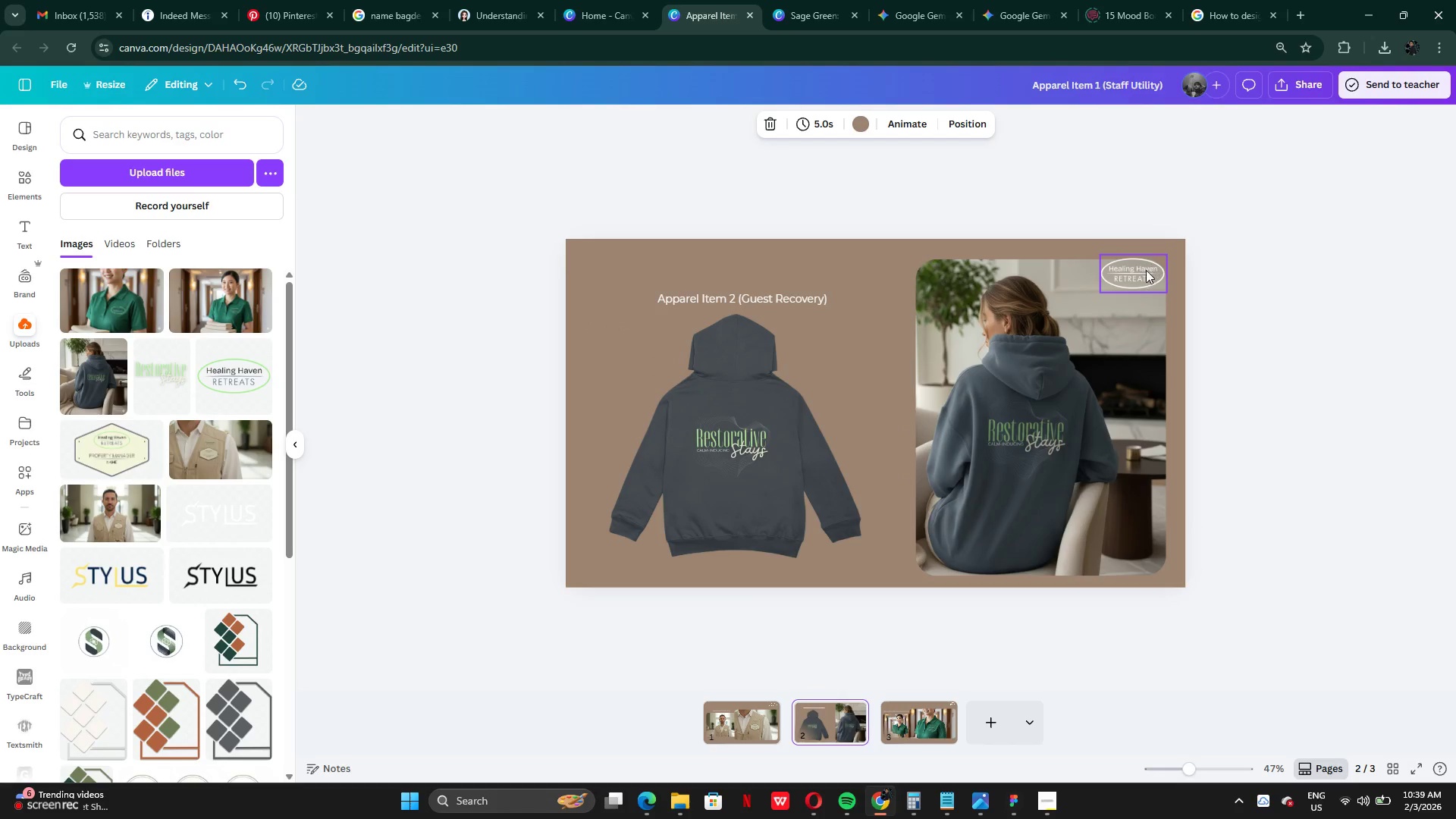 
left_click_drag(start_coordinate=[1143, 271], to_coordinate=[1149, 265])
 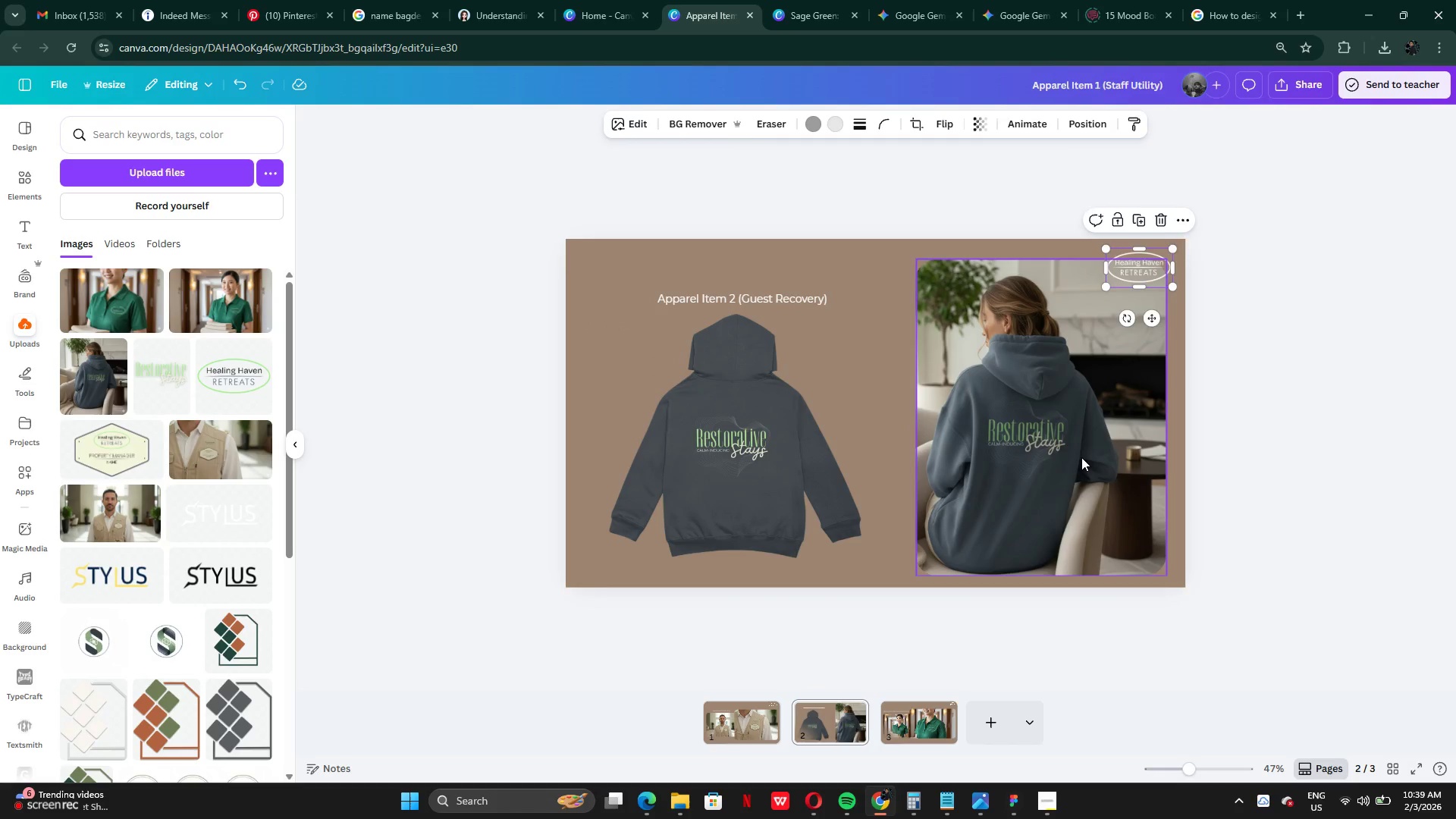 
left_click([1081, 457])
 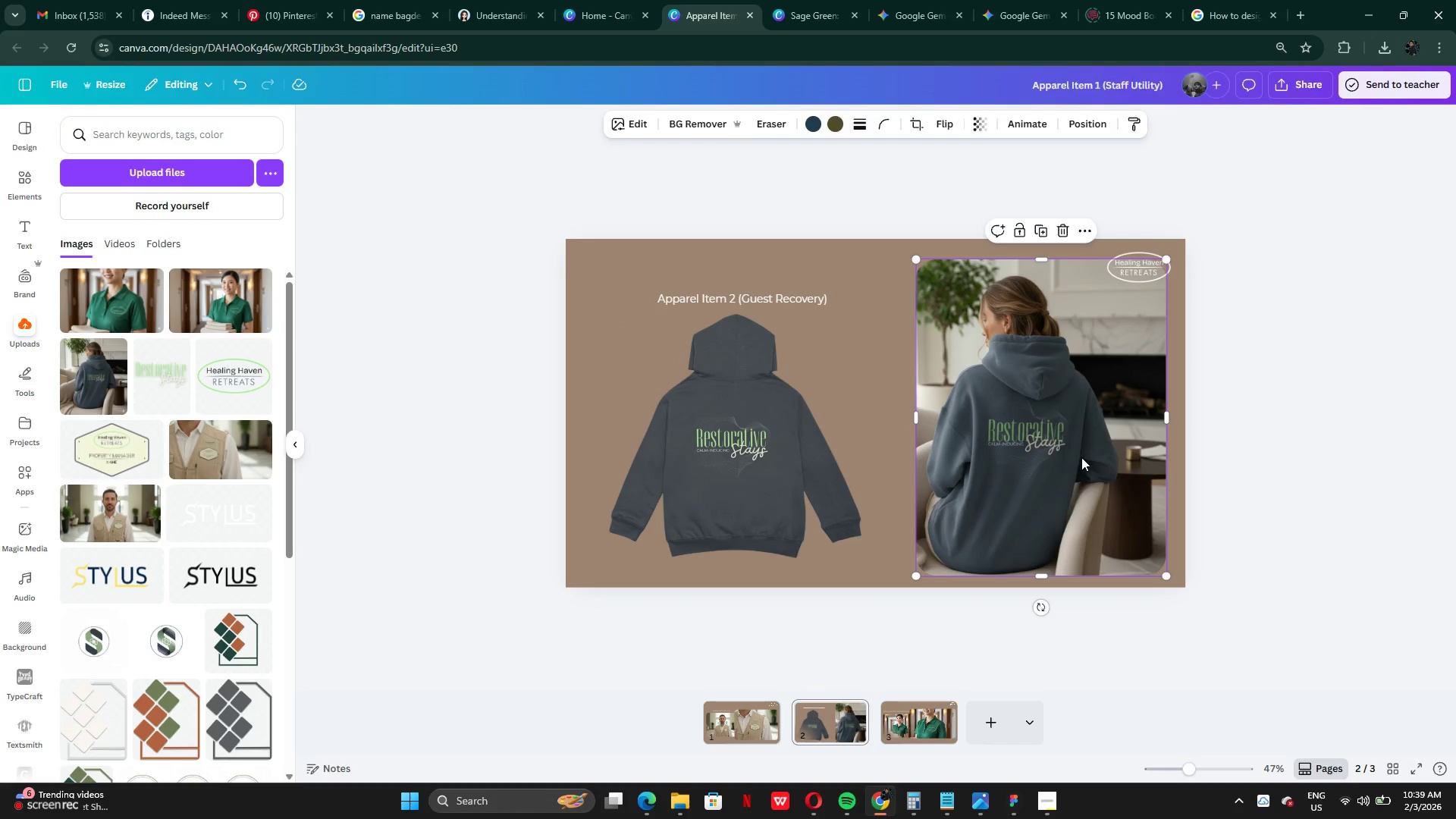 
left_click_drag(start_coordinate=[1081, 457], to_coordinate=[1053, 457])
 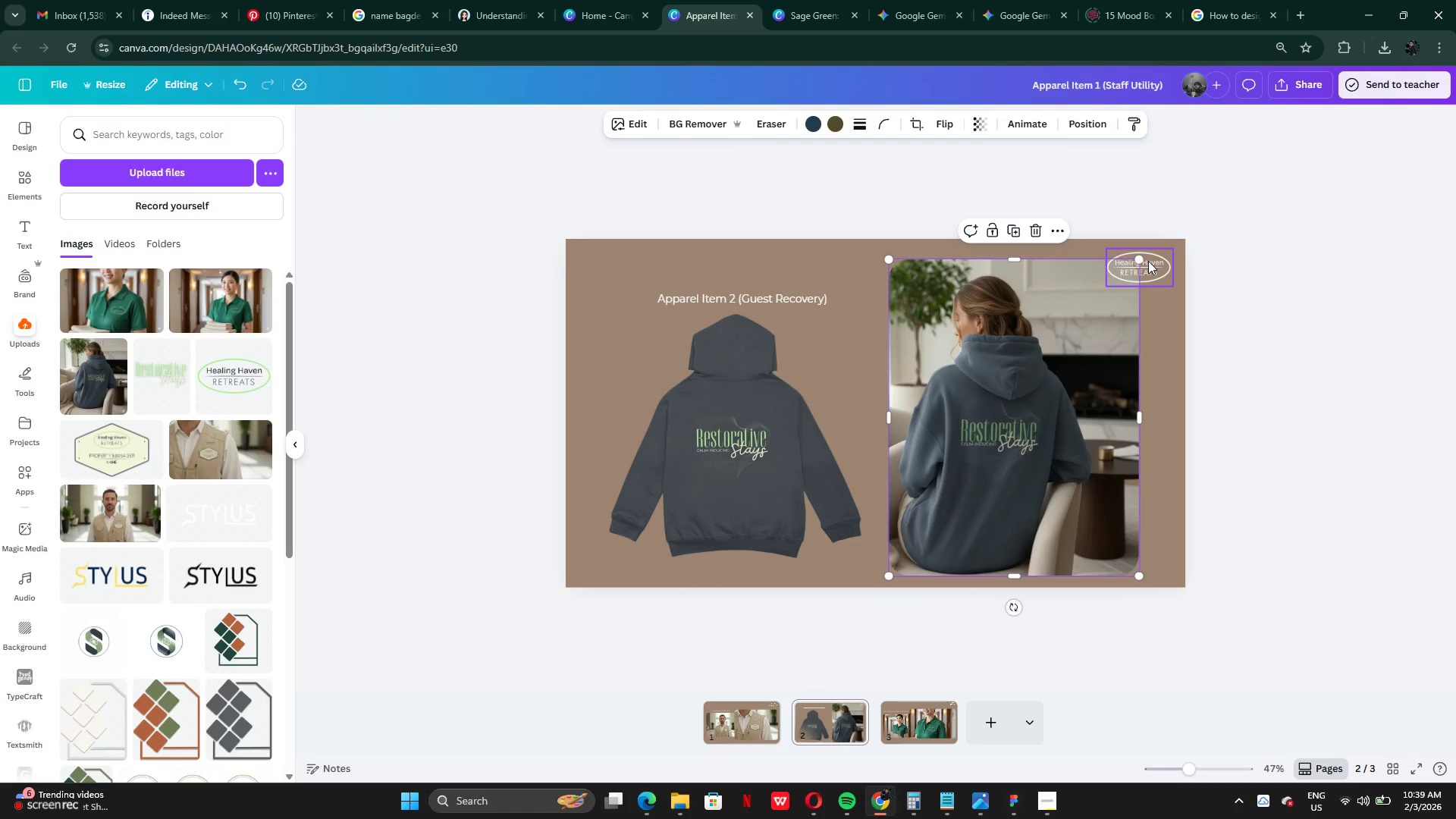 
left_click_drag(start_coordinate=[1137, 259], to_coordinate=[1124, 287])
 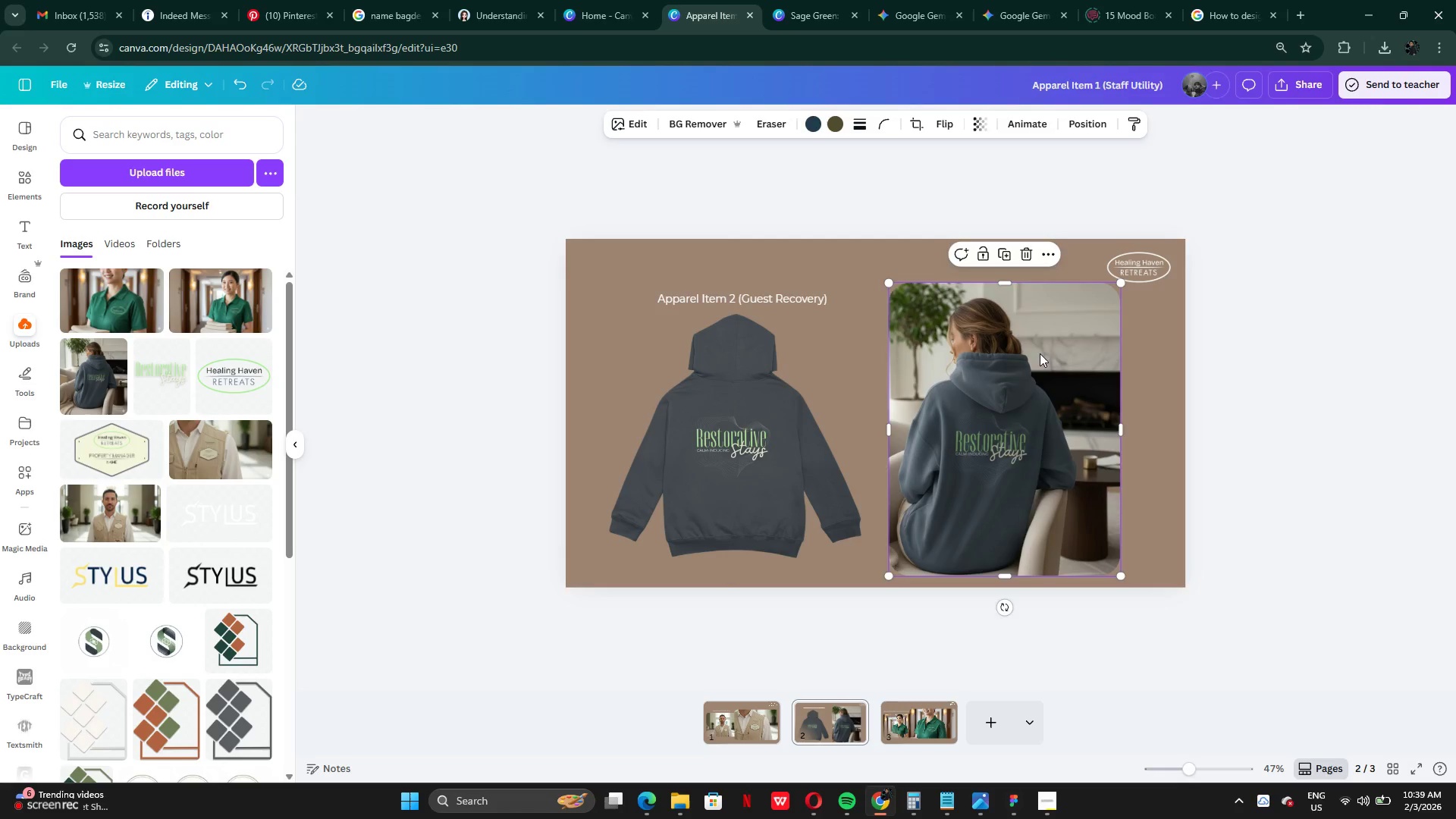 
left_click_drag(start_coordinate=[1040, 353], to_coordinate=[1047, 348])
 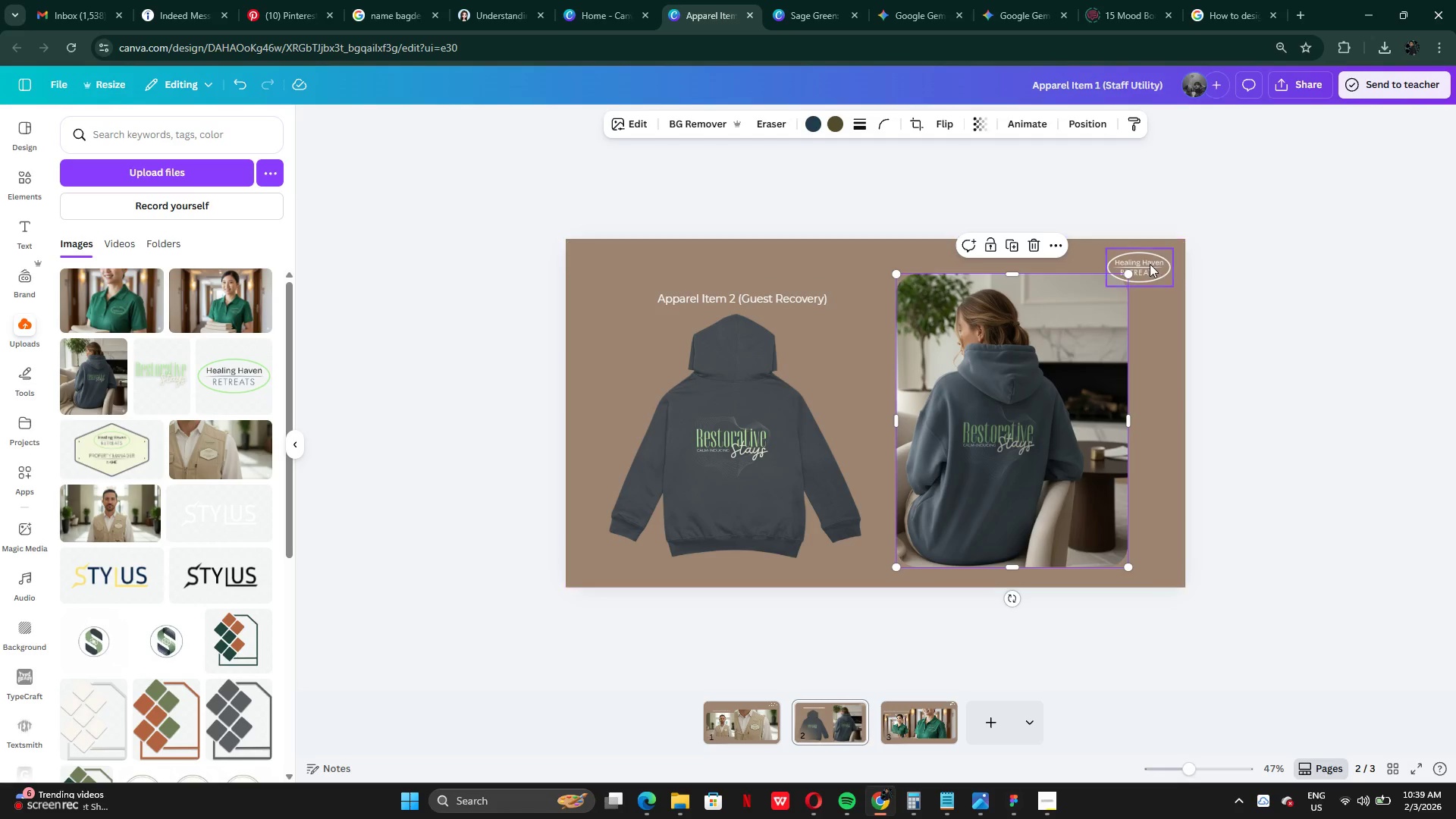 
left_click([1150, 264])
 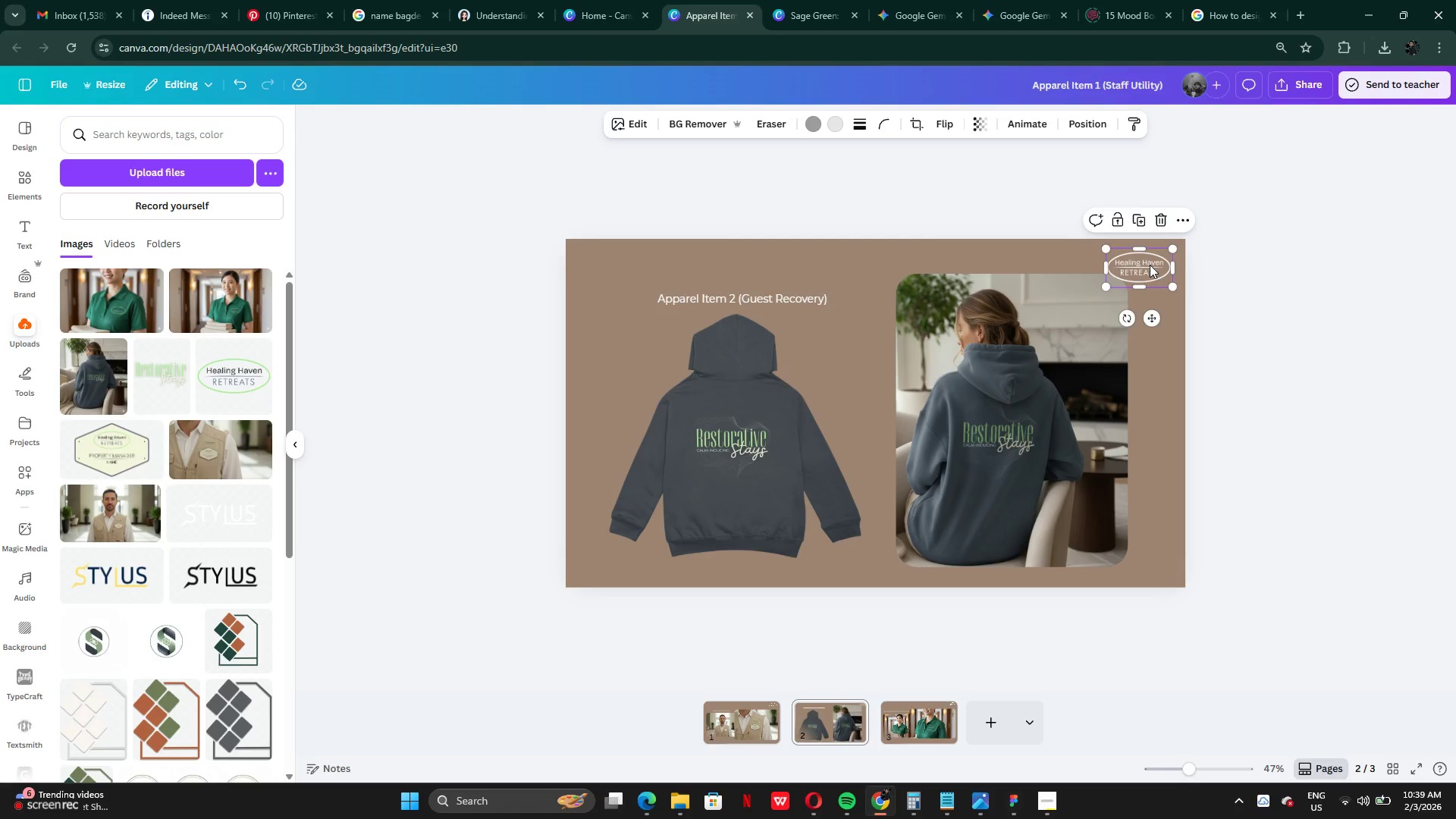 
left_click_drag(start_coordinate=[1150, 265], to_coordinate=[1158, 261])
 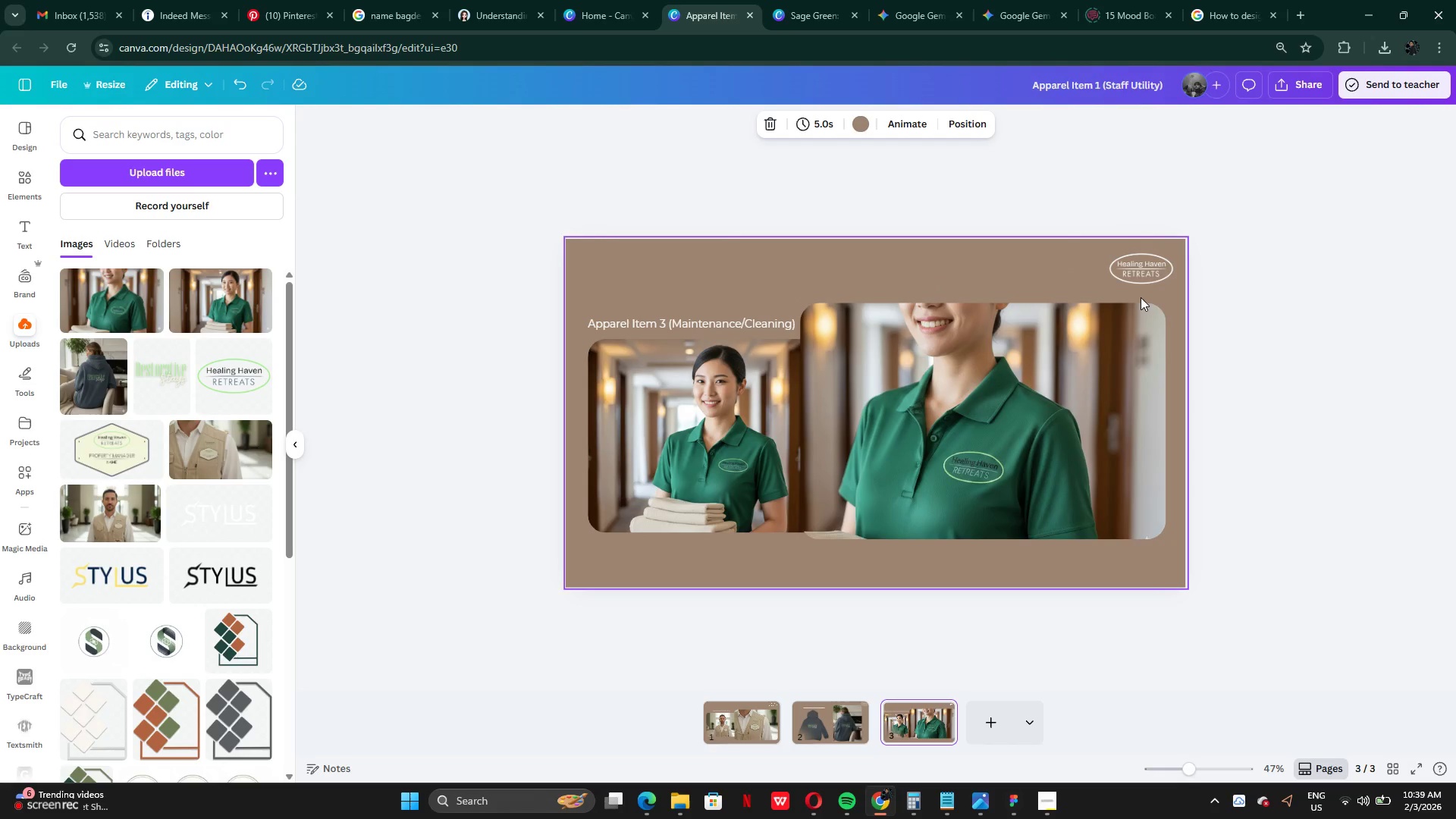 
left_click_drag(start_coordinate=[1137, 281], to_coordinate=[1143, 278])
 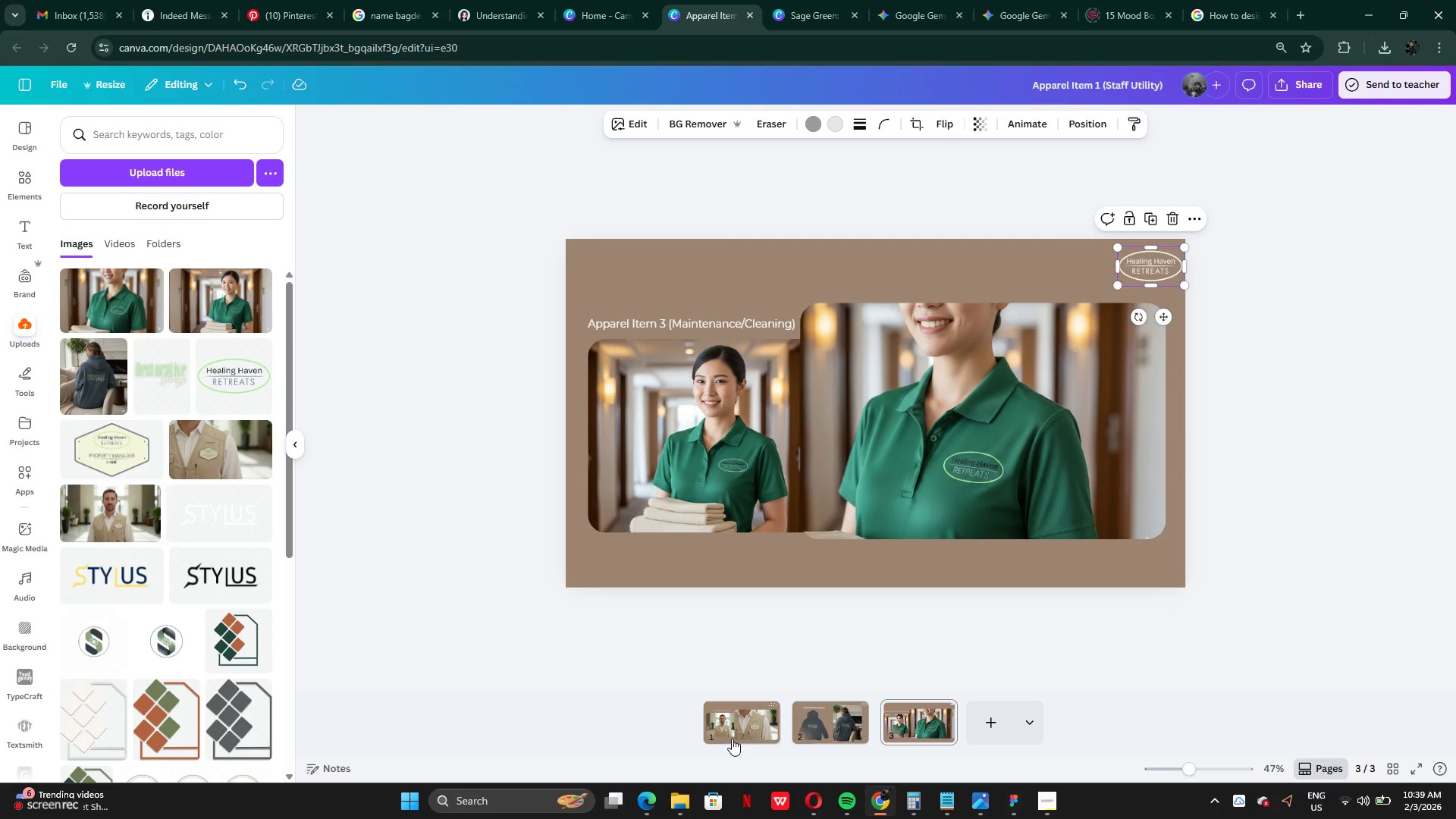 
left_click([732, 739])
 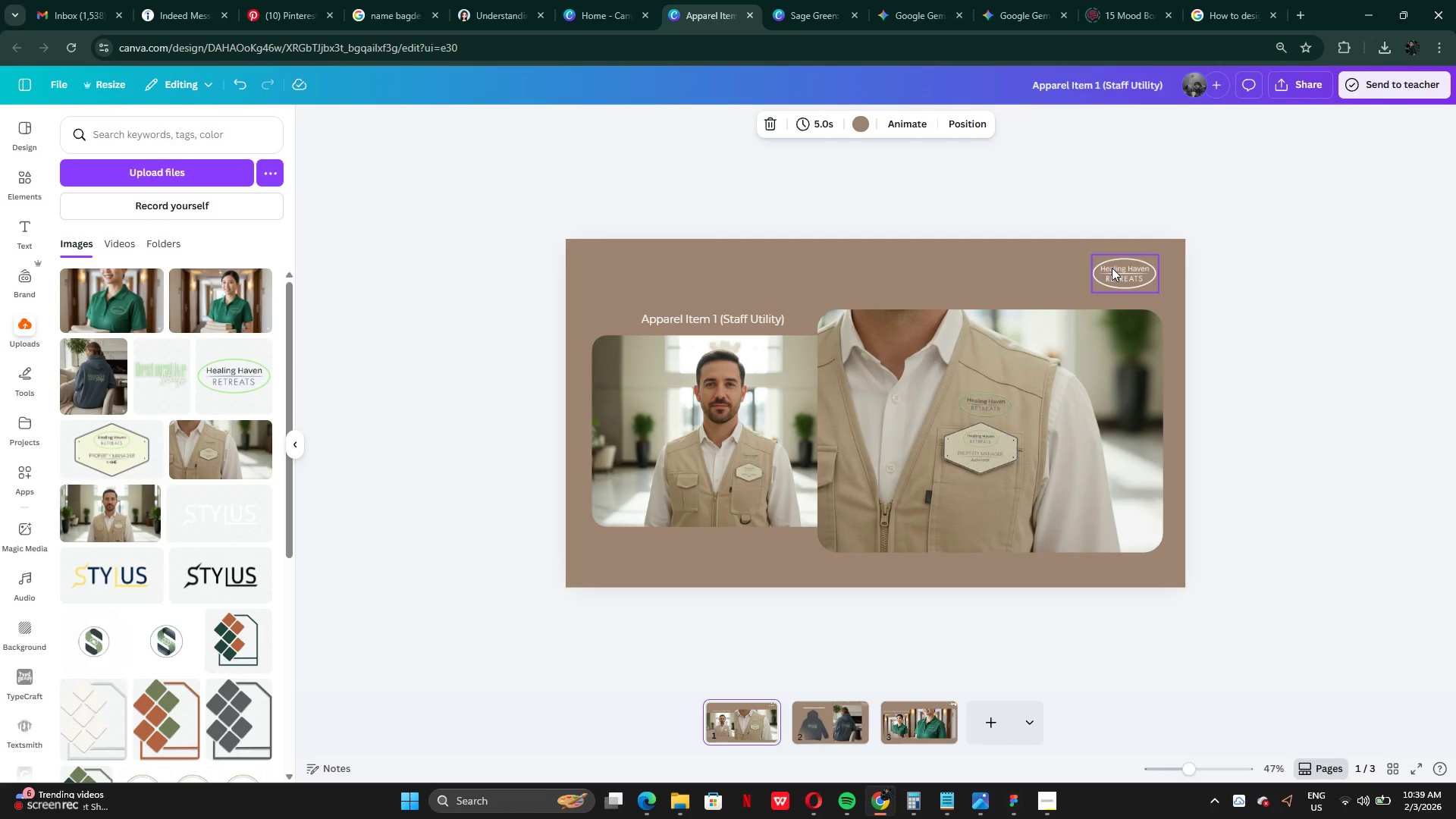 
left_click_drag(start_coordinate=[1116, 270], to_coordinate=[1140, 264])
 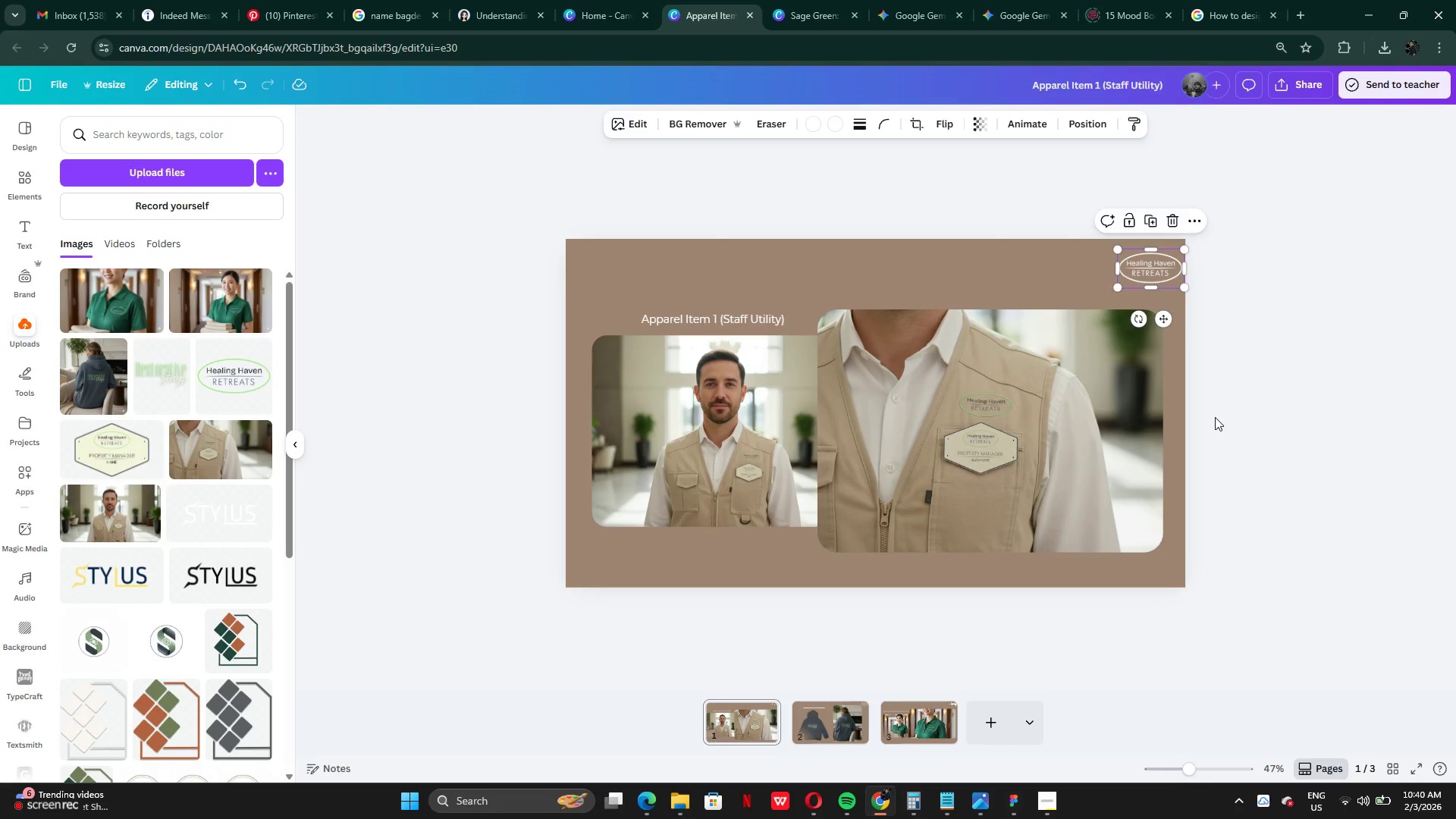 
left_click([1215, 417])
 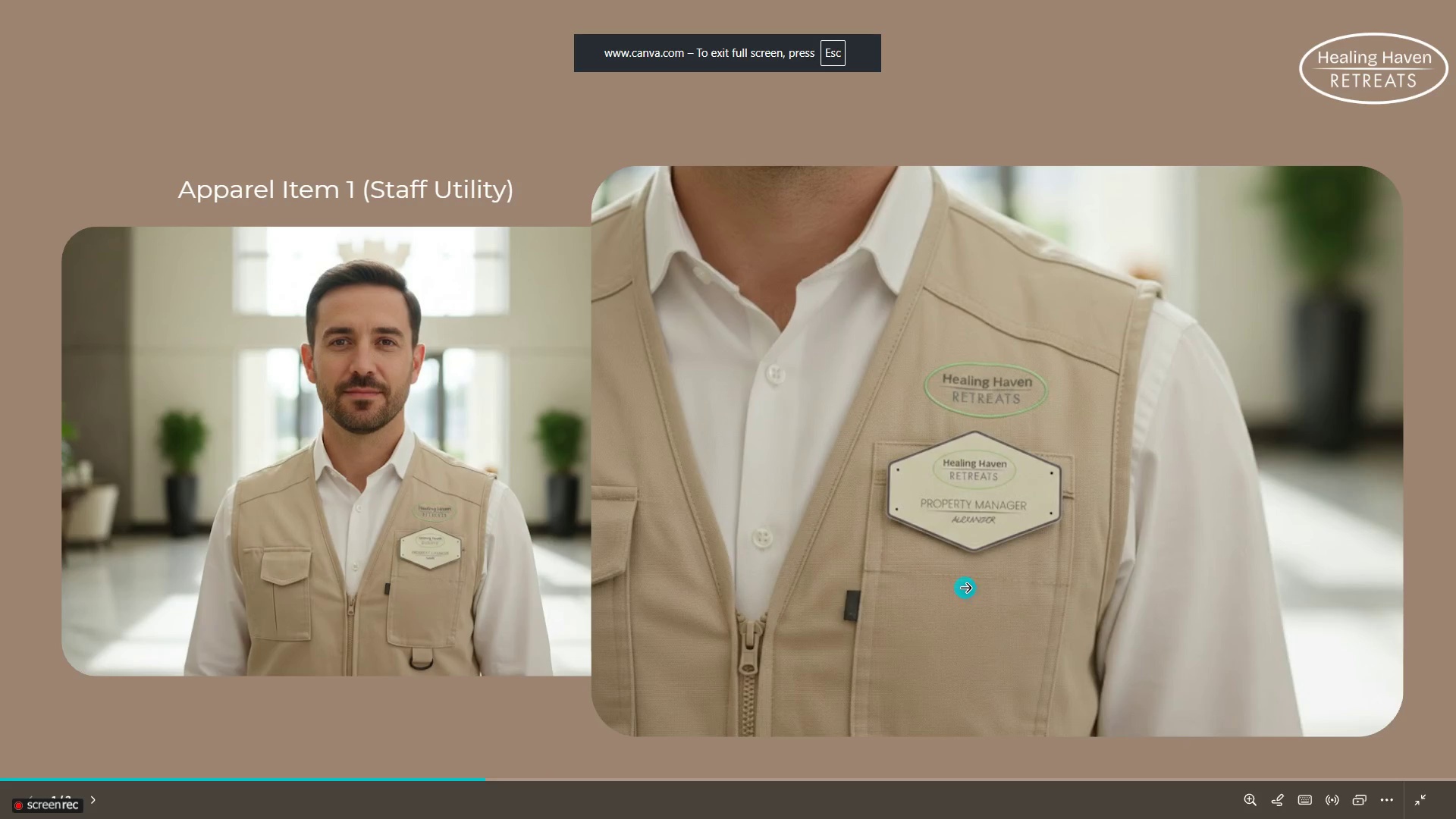 
key(ArrowRight)
 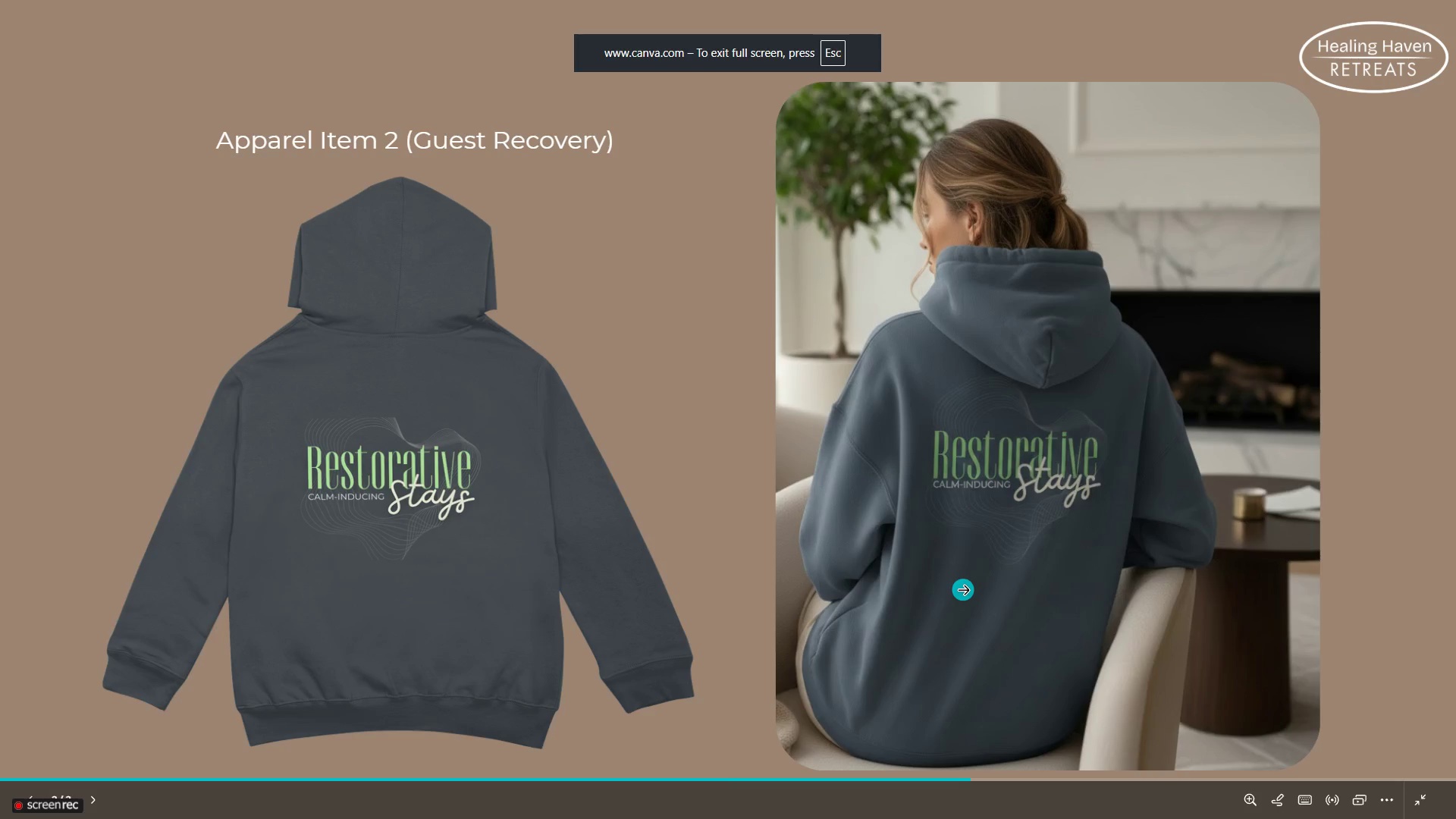 
key(ArrowRight)
 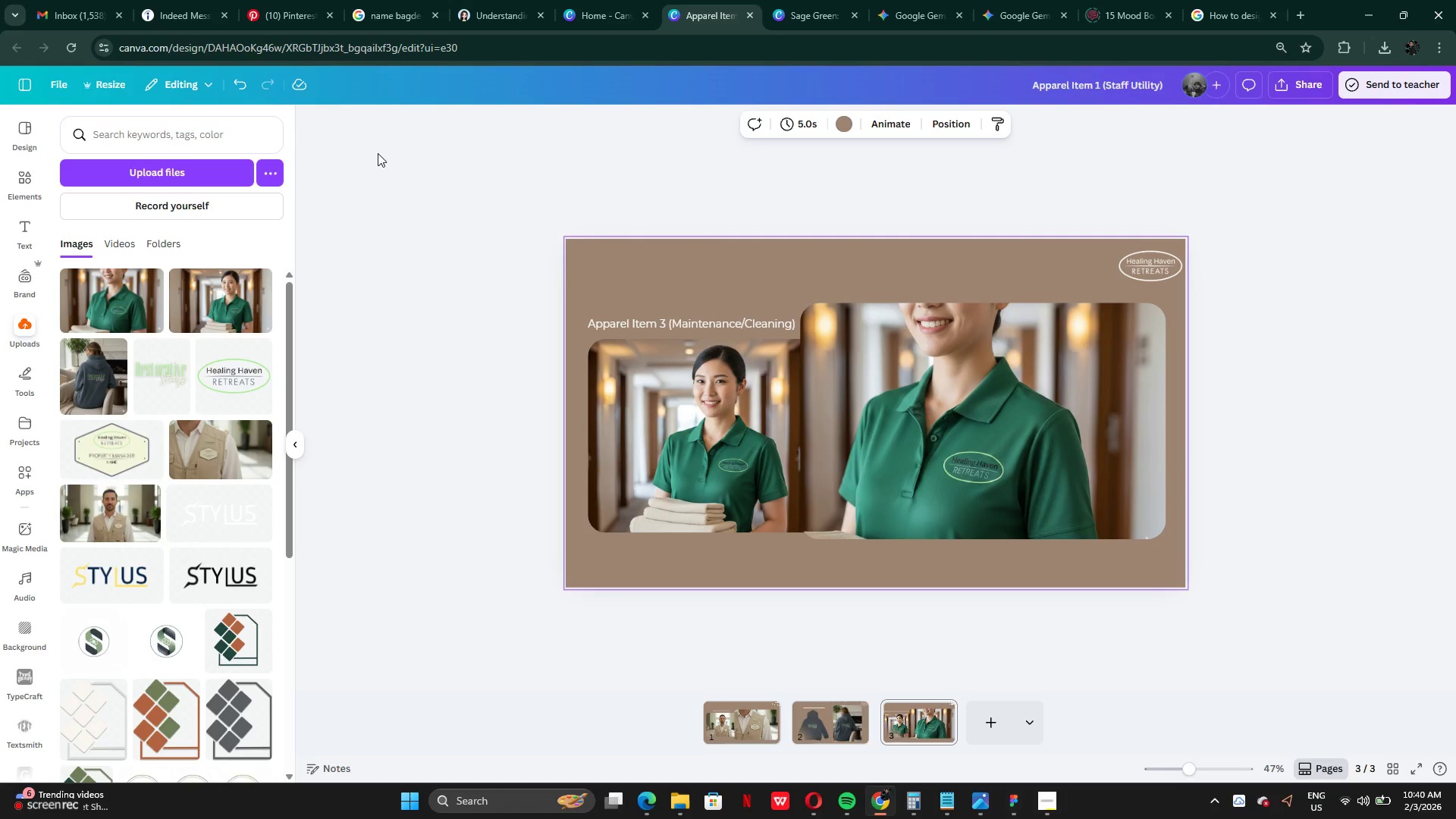 
wait(7.86)
 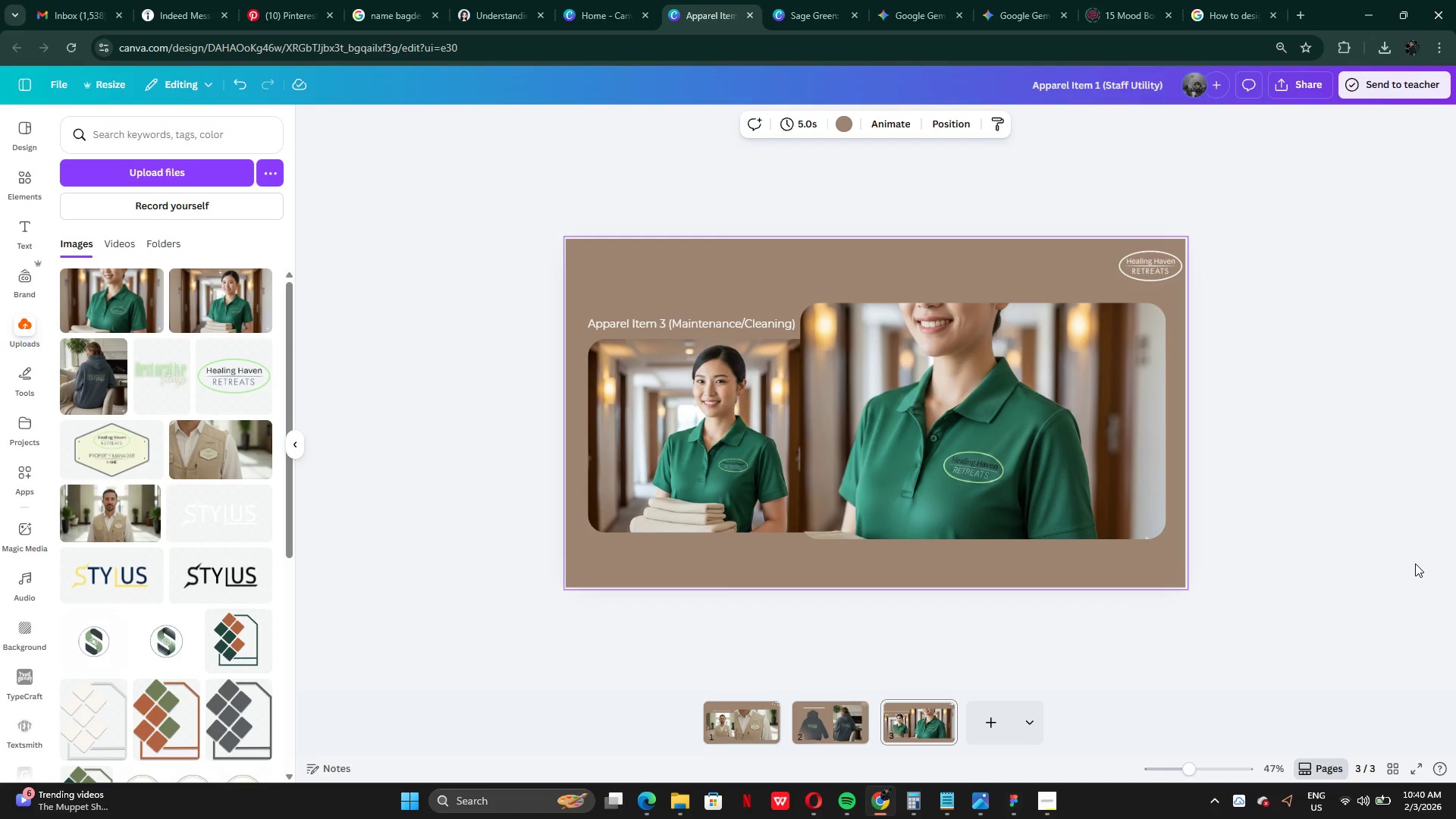 
double_click([1102, 81])
 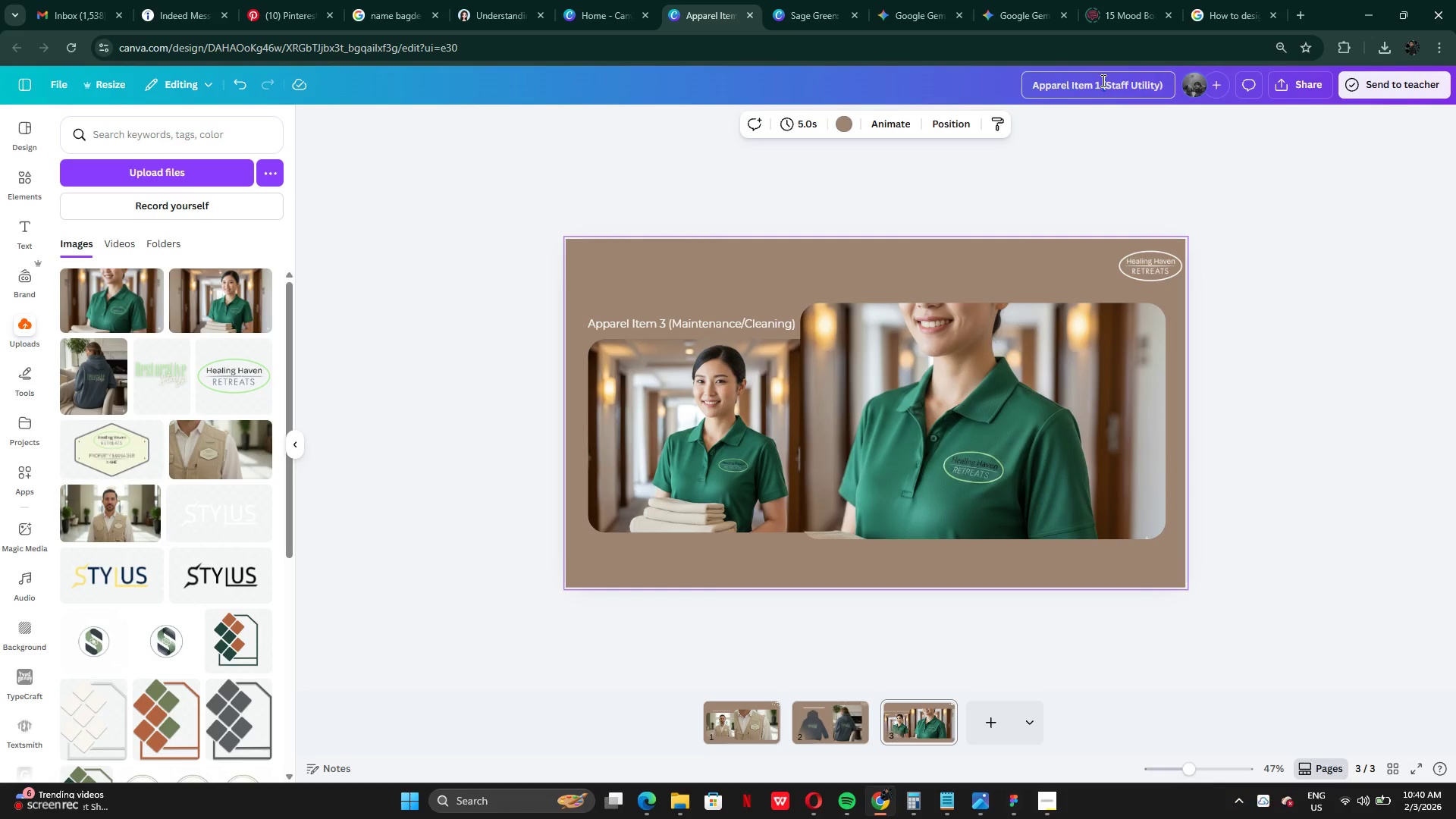 
key(Shift+ShiftLeft)
 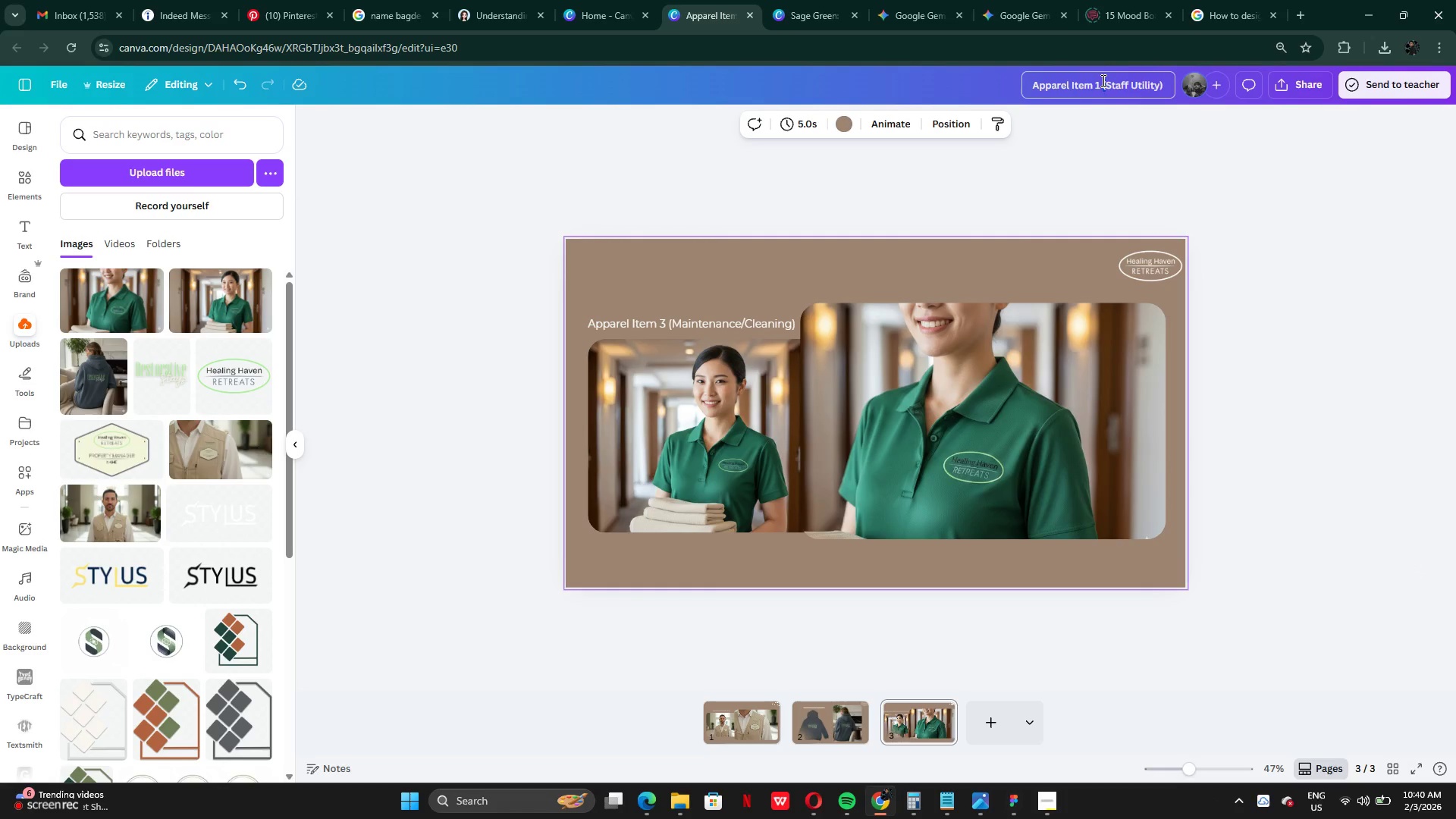 
hold_key(key=ShiftLeft, duration=0.59)
 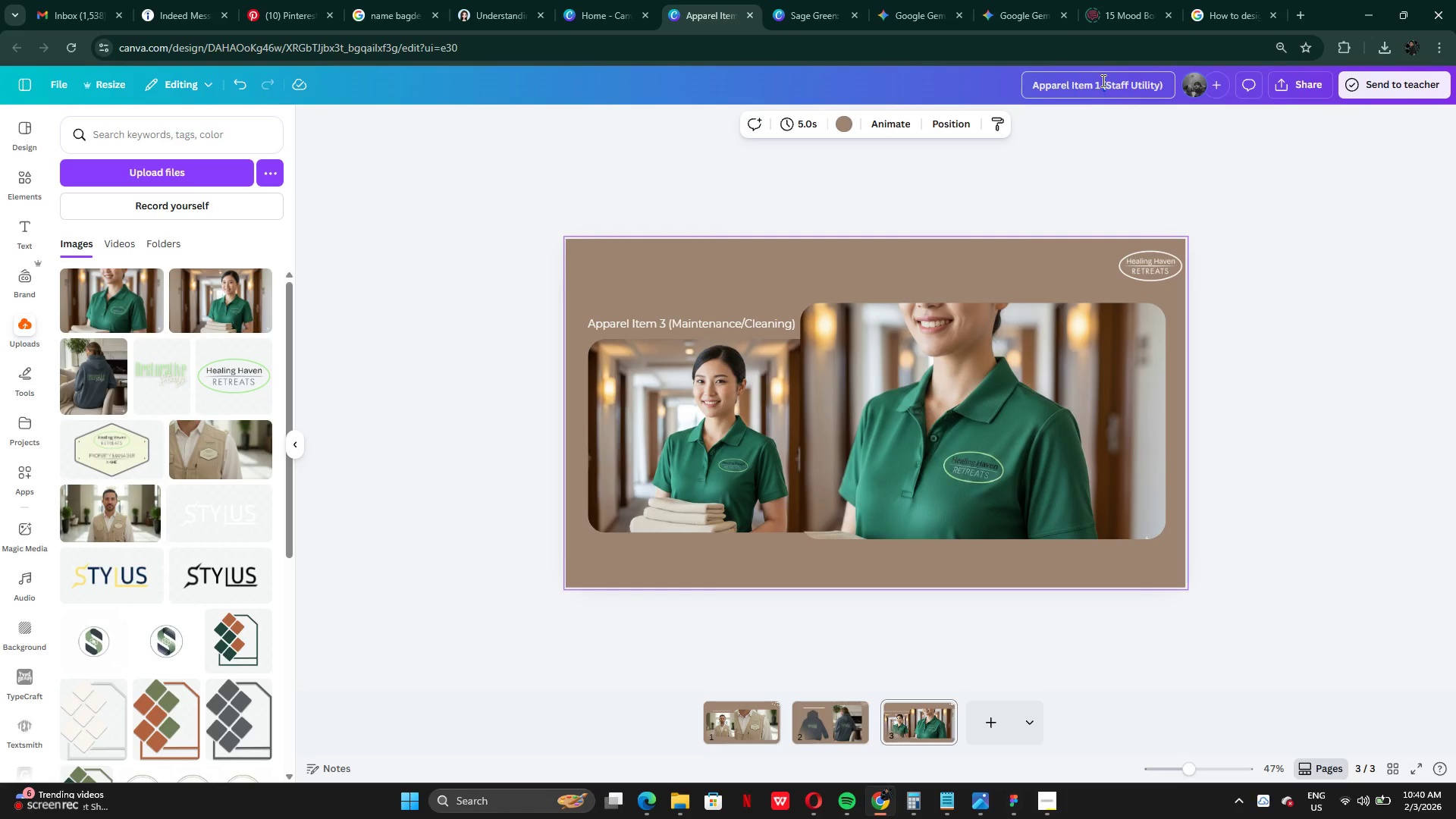 
hold_key(key=ShiftLeft, duration=0.45)
 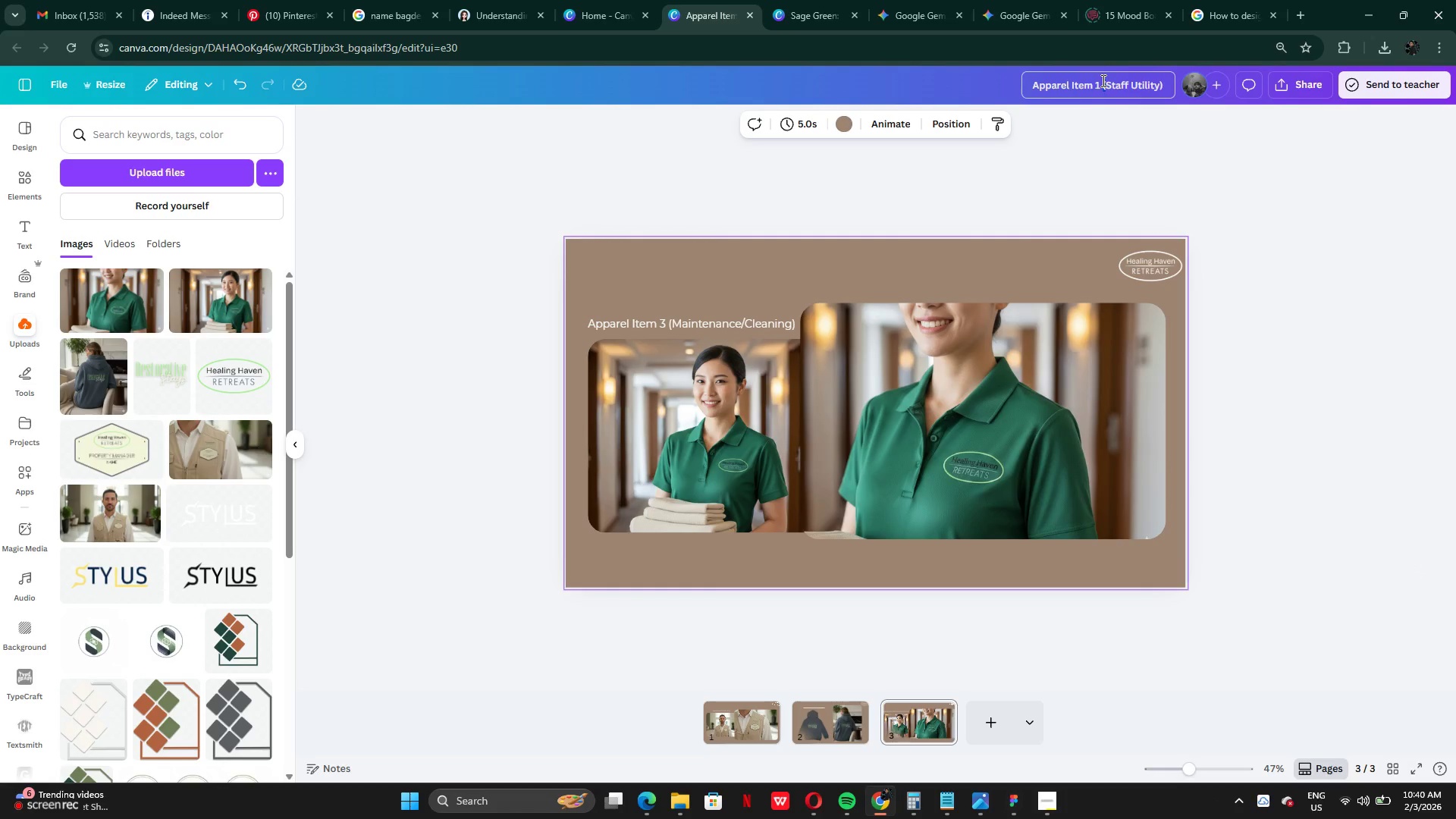 
key(Control+A)
 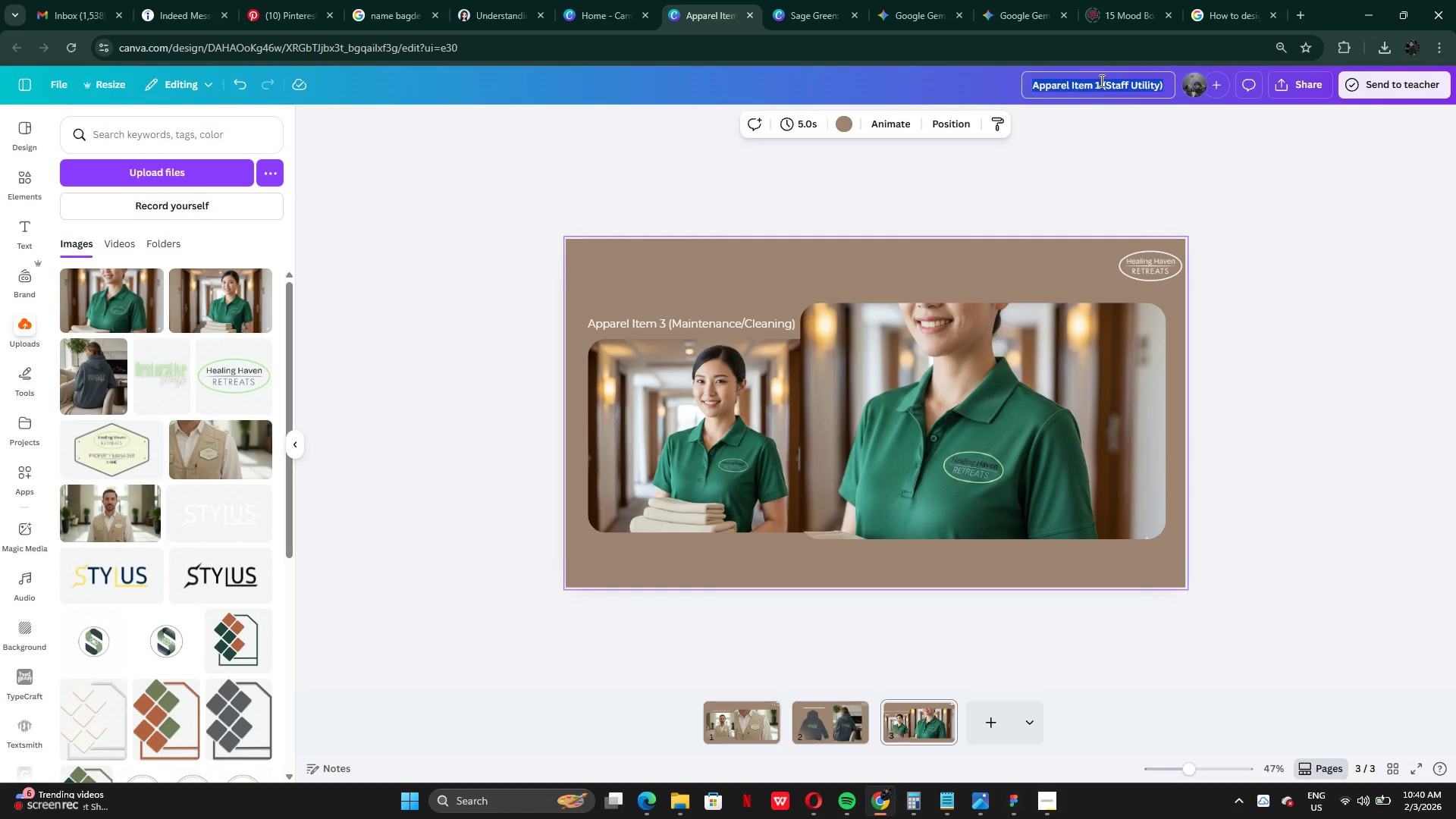 
type(Presentation)
 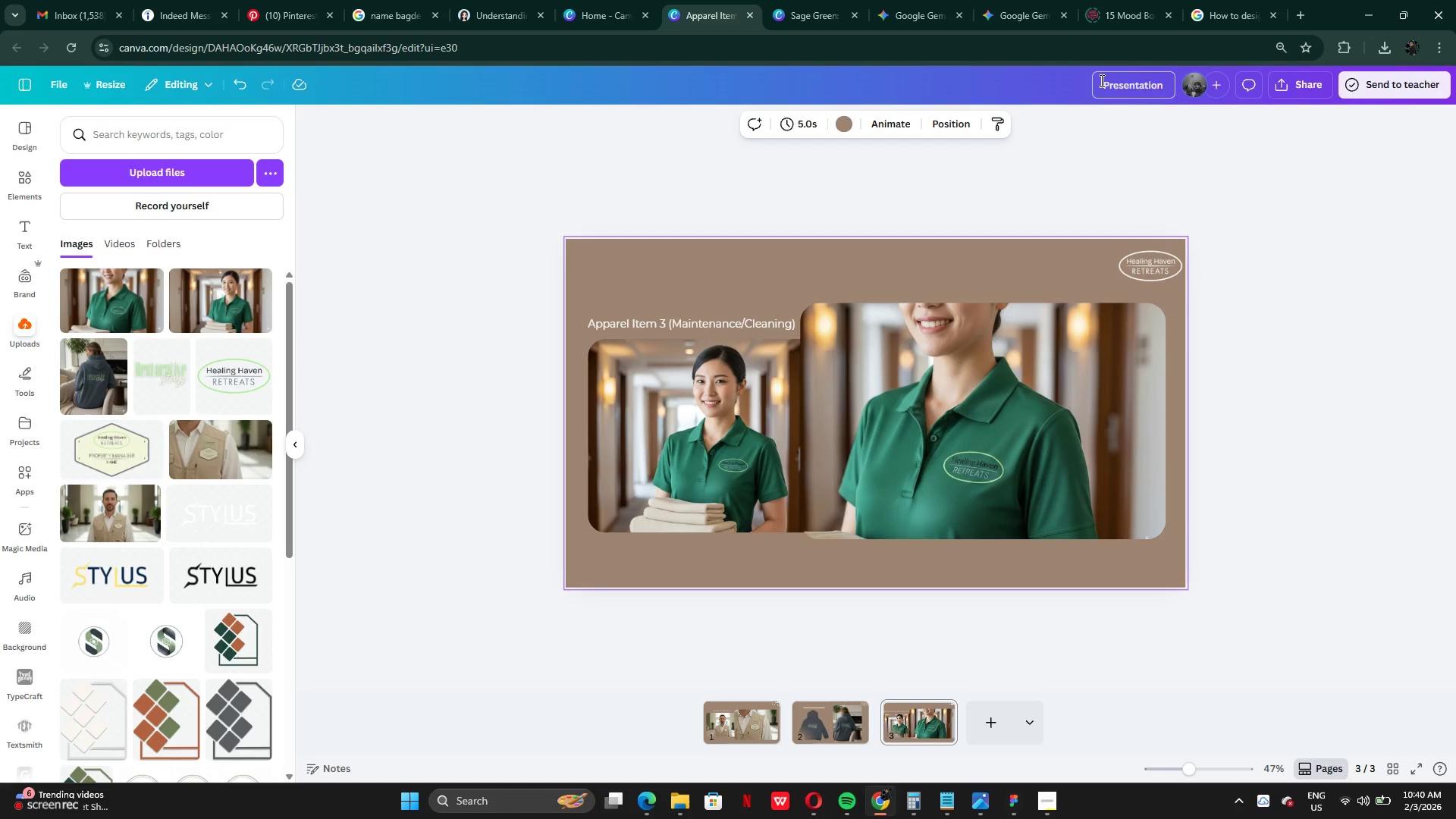 
key(Enter)
 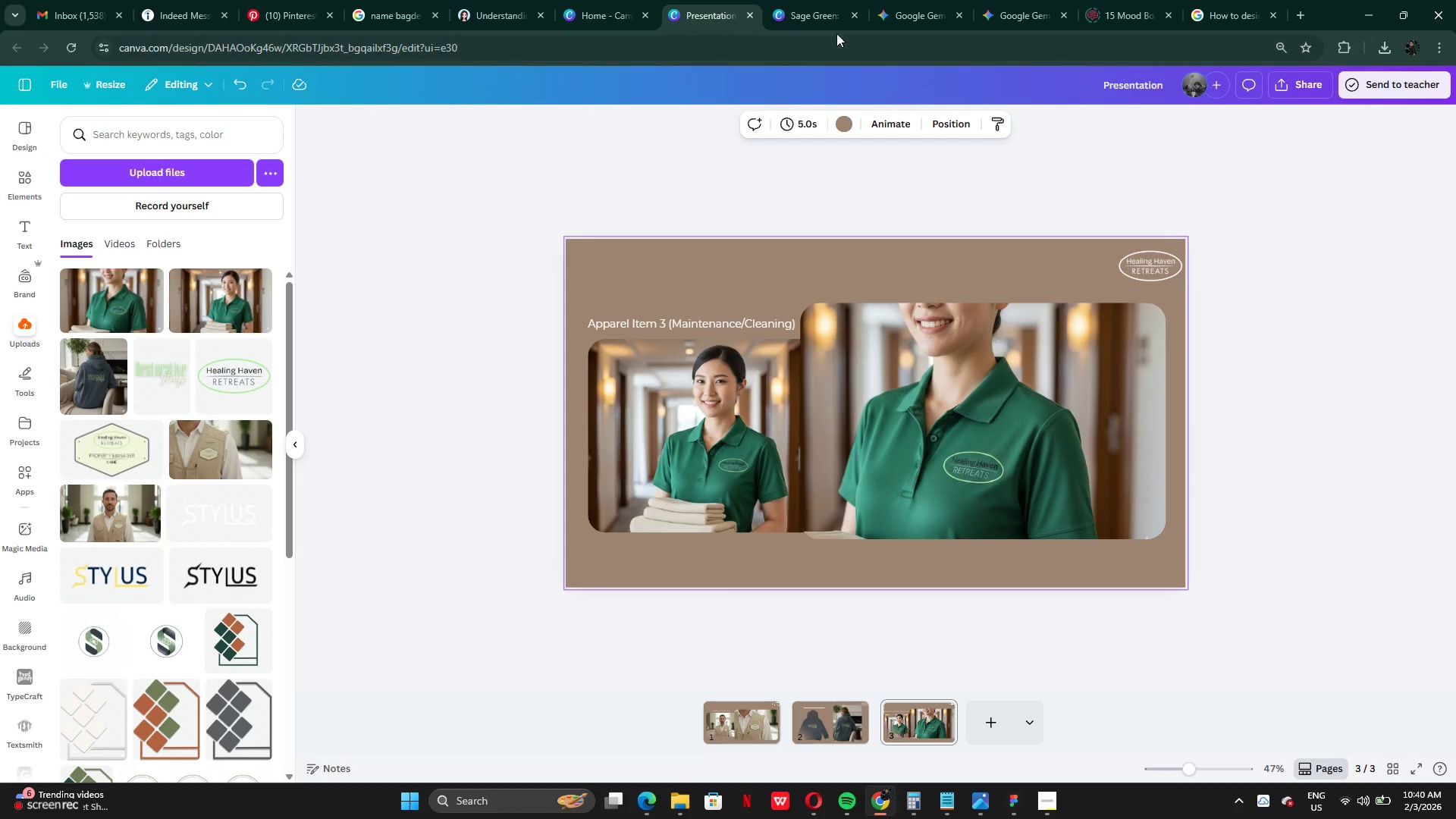 
left_click([802, 14])
 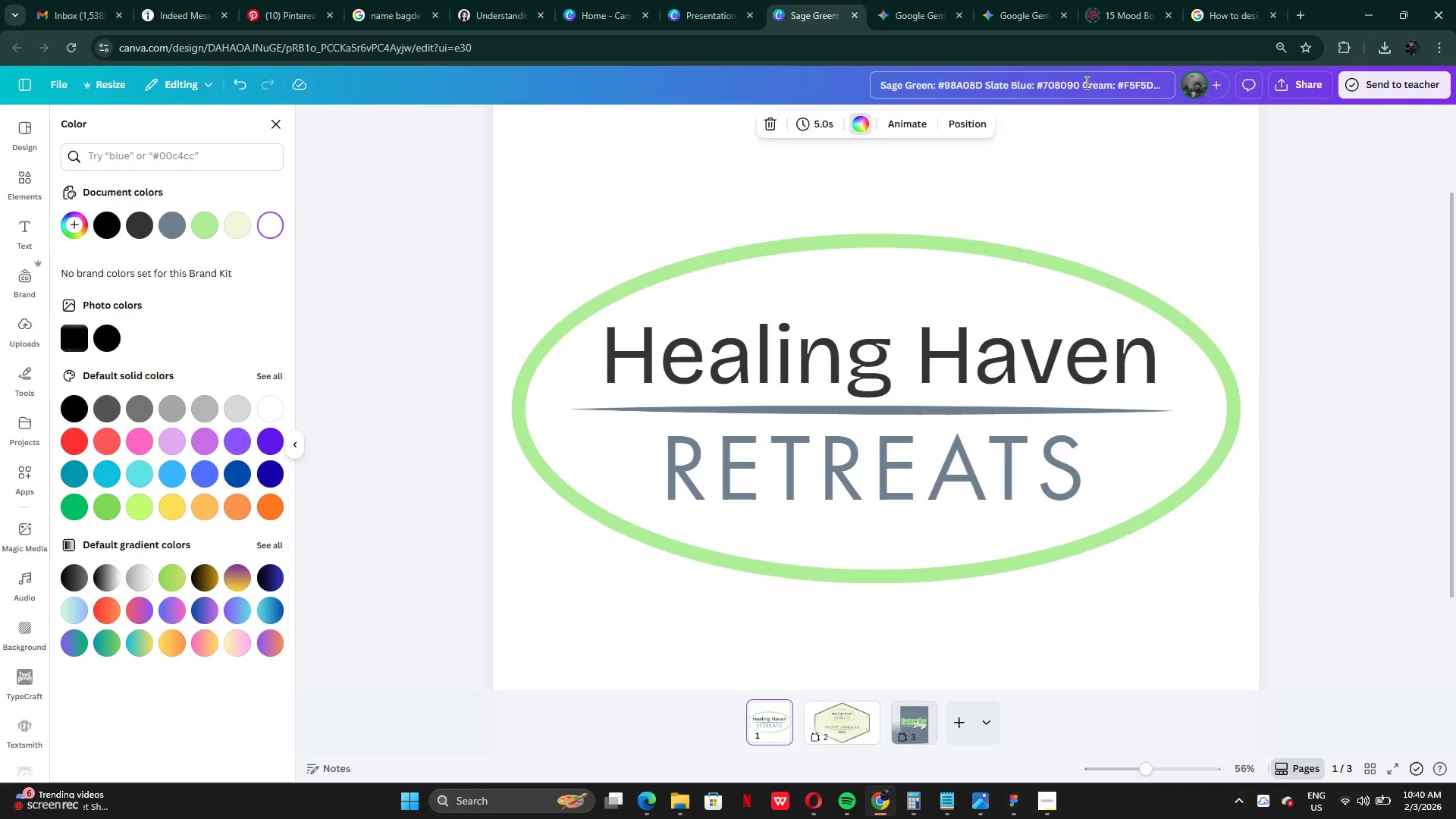 
double_click([1089, 87])
 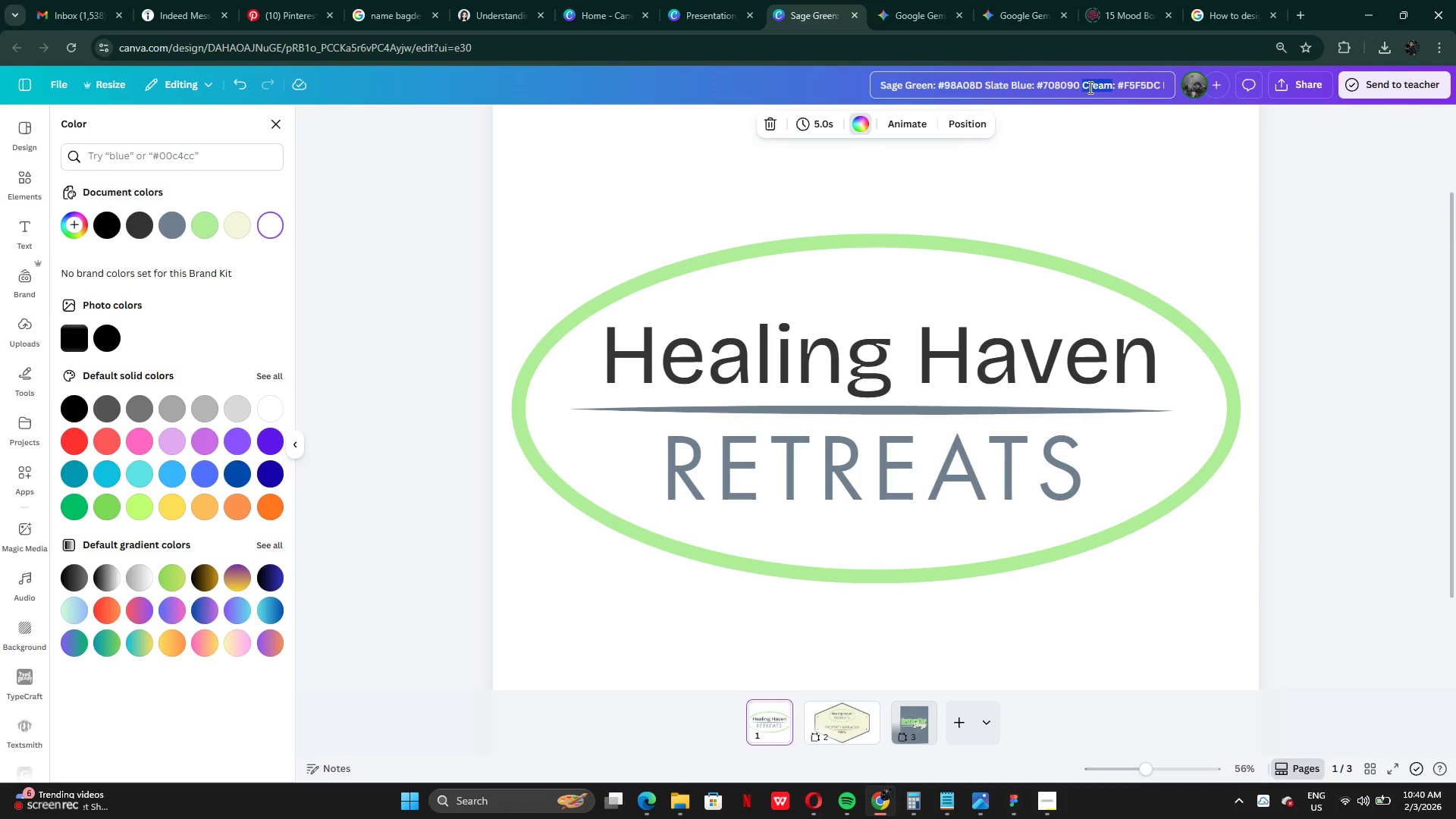 
key(Control+A)
 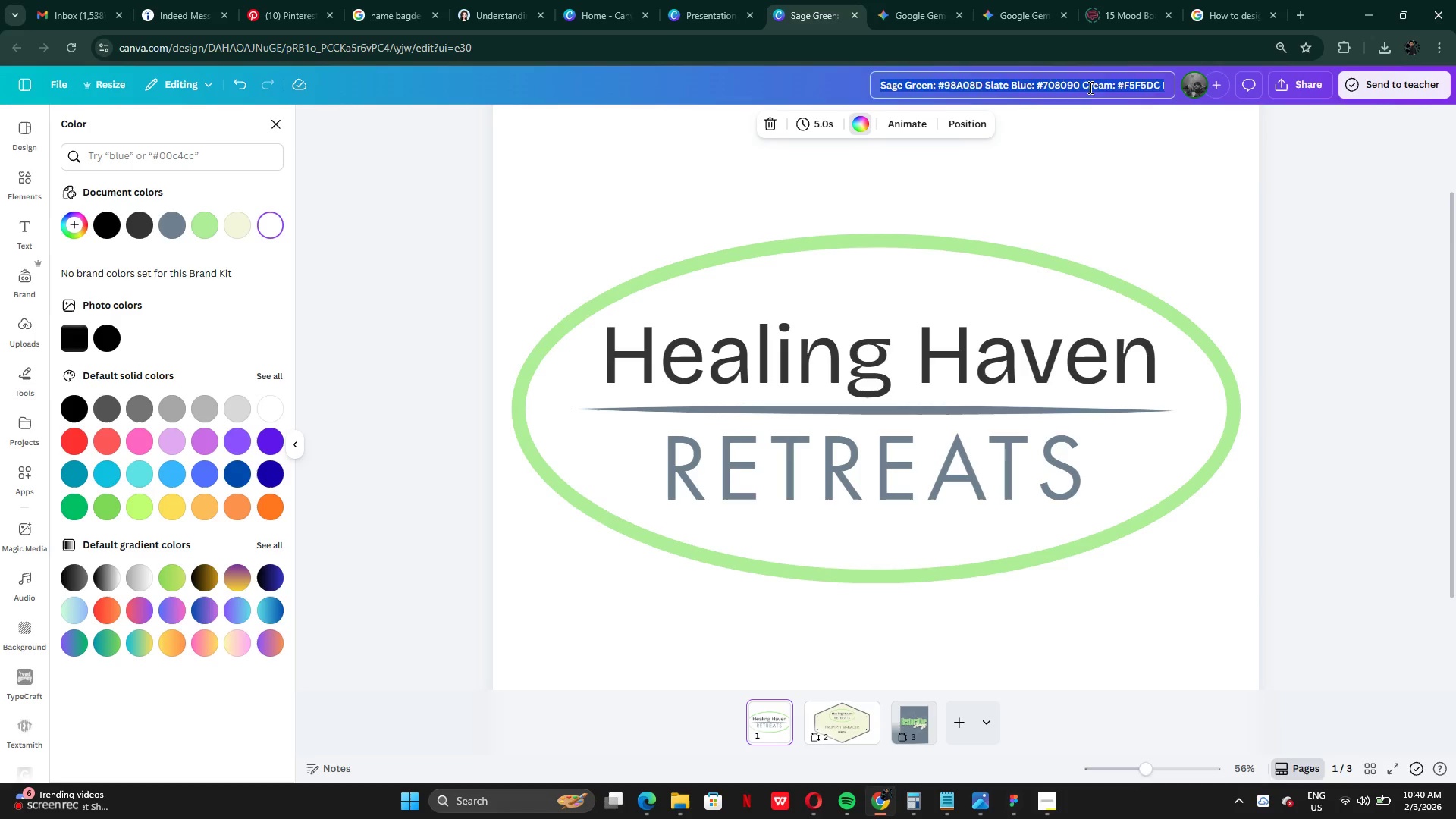 
key(Backspace)
type(Design)
 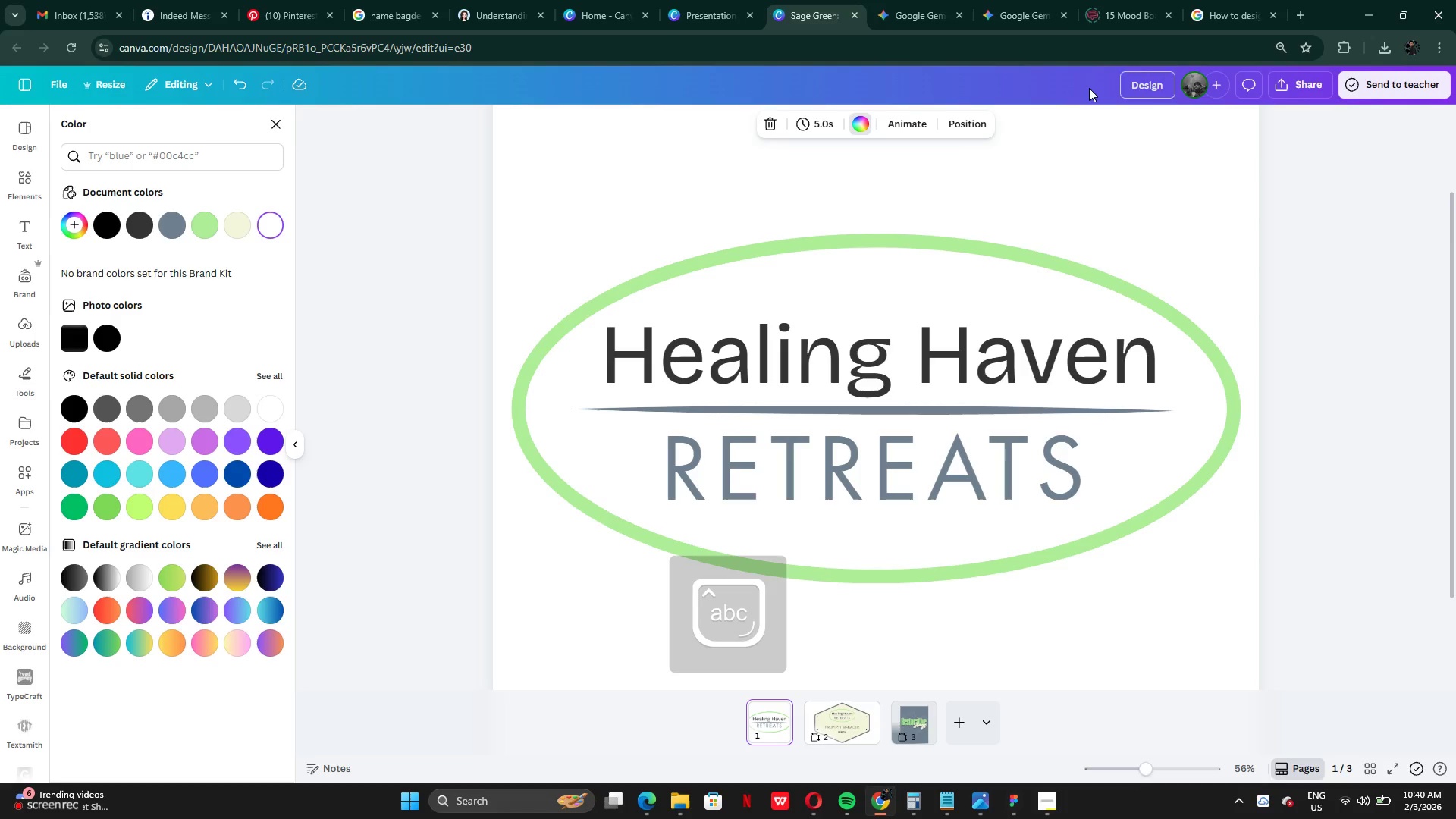 
key(Enter)
 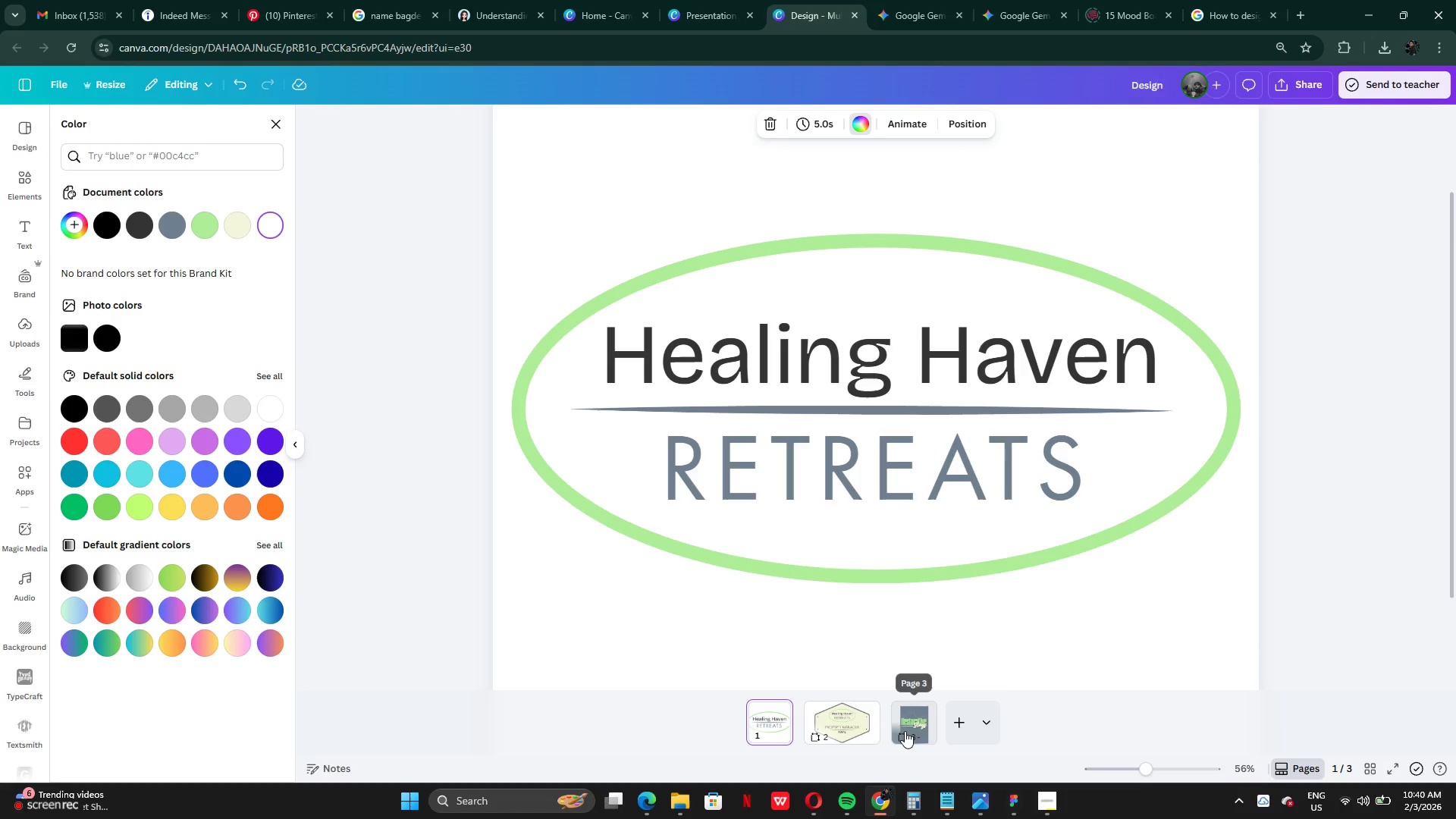 
left_click([906, 731])
 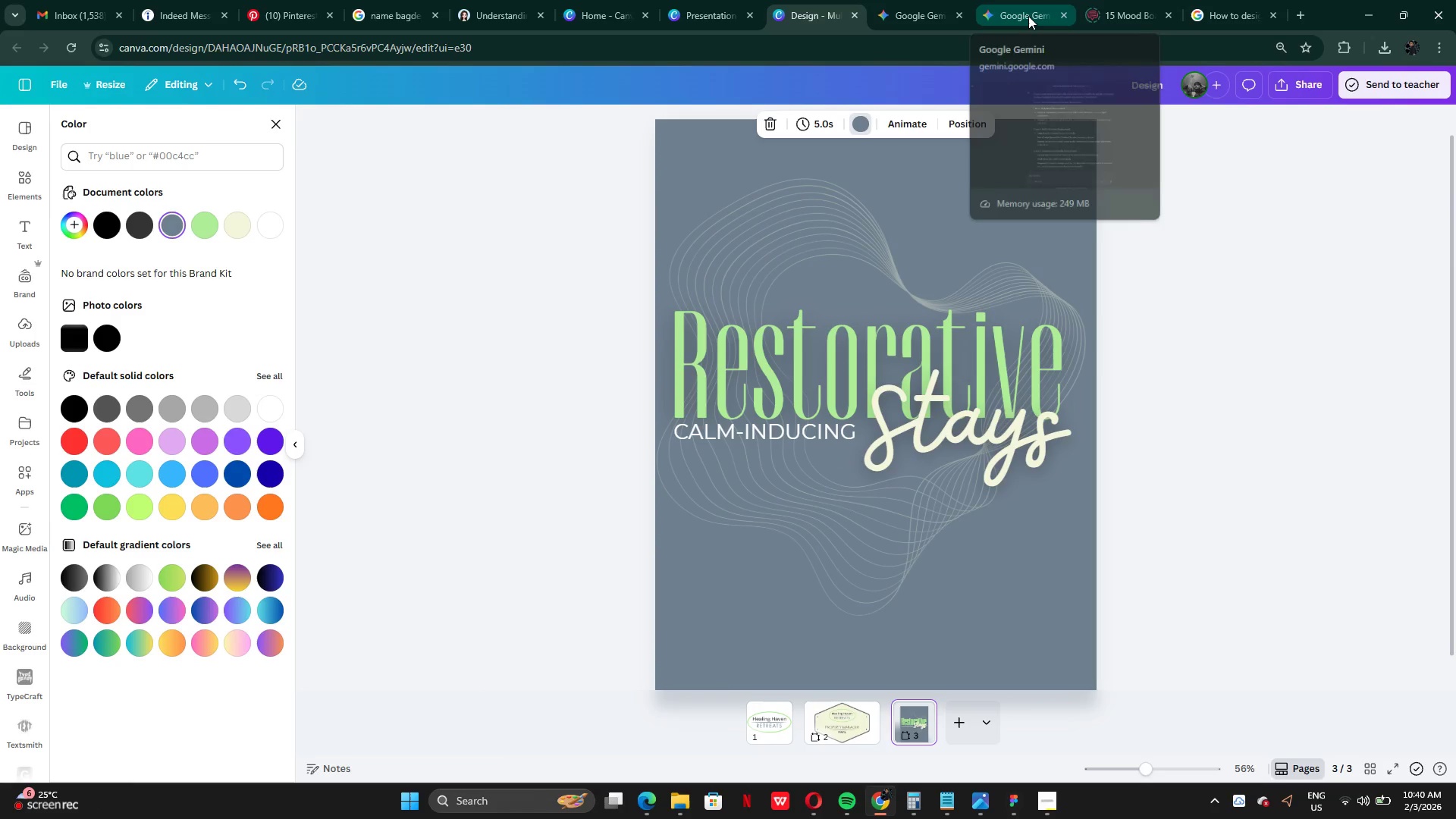 
left_click([1027, 16])
 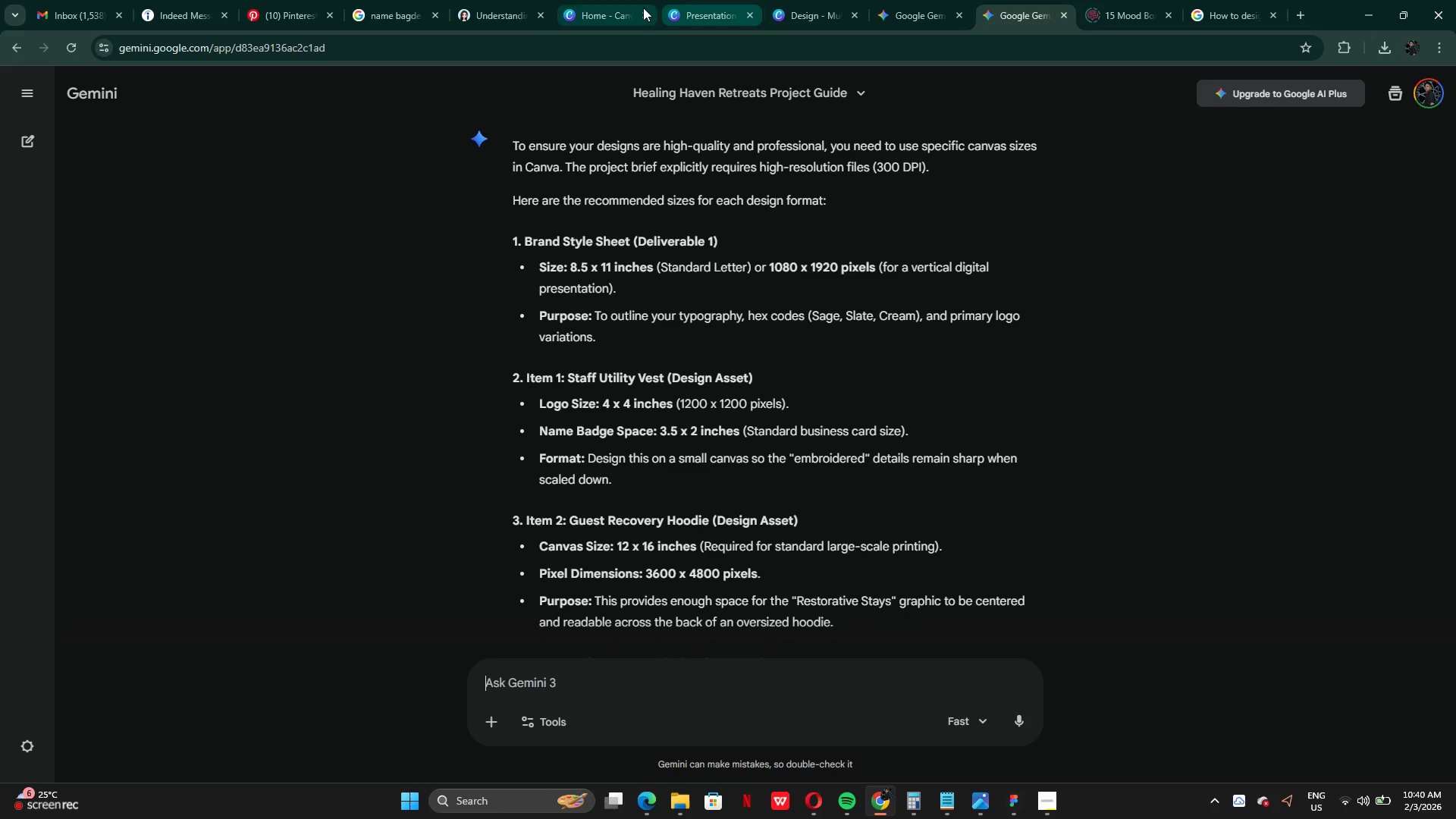 
left_click([596, 9])
 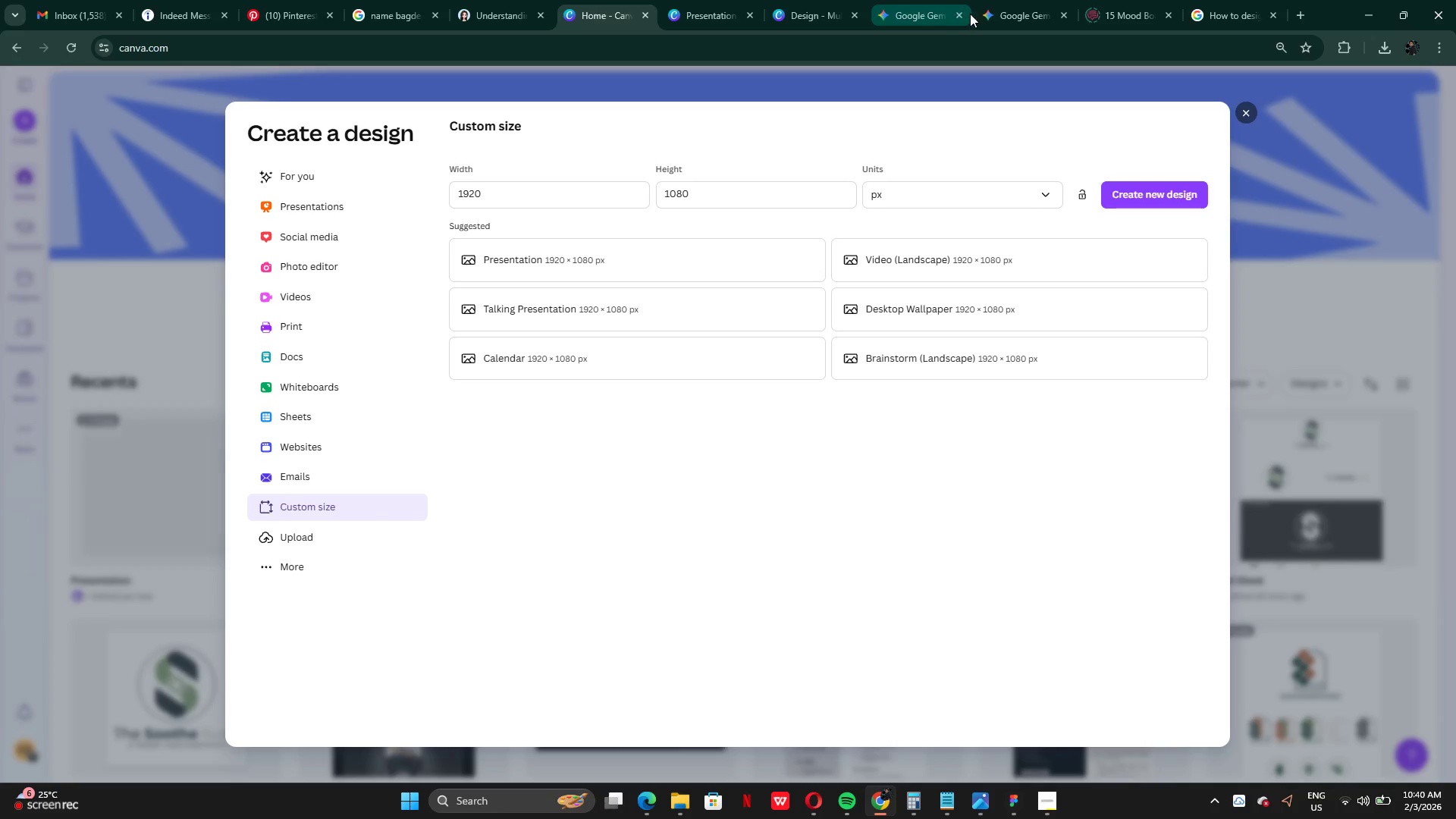 
left_click([999, 14])
 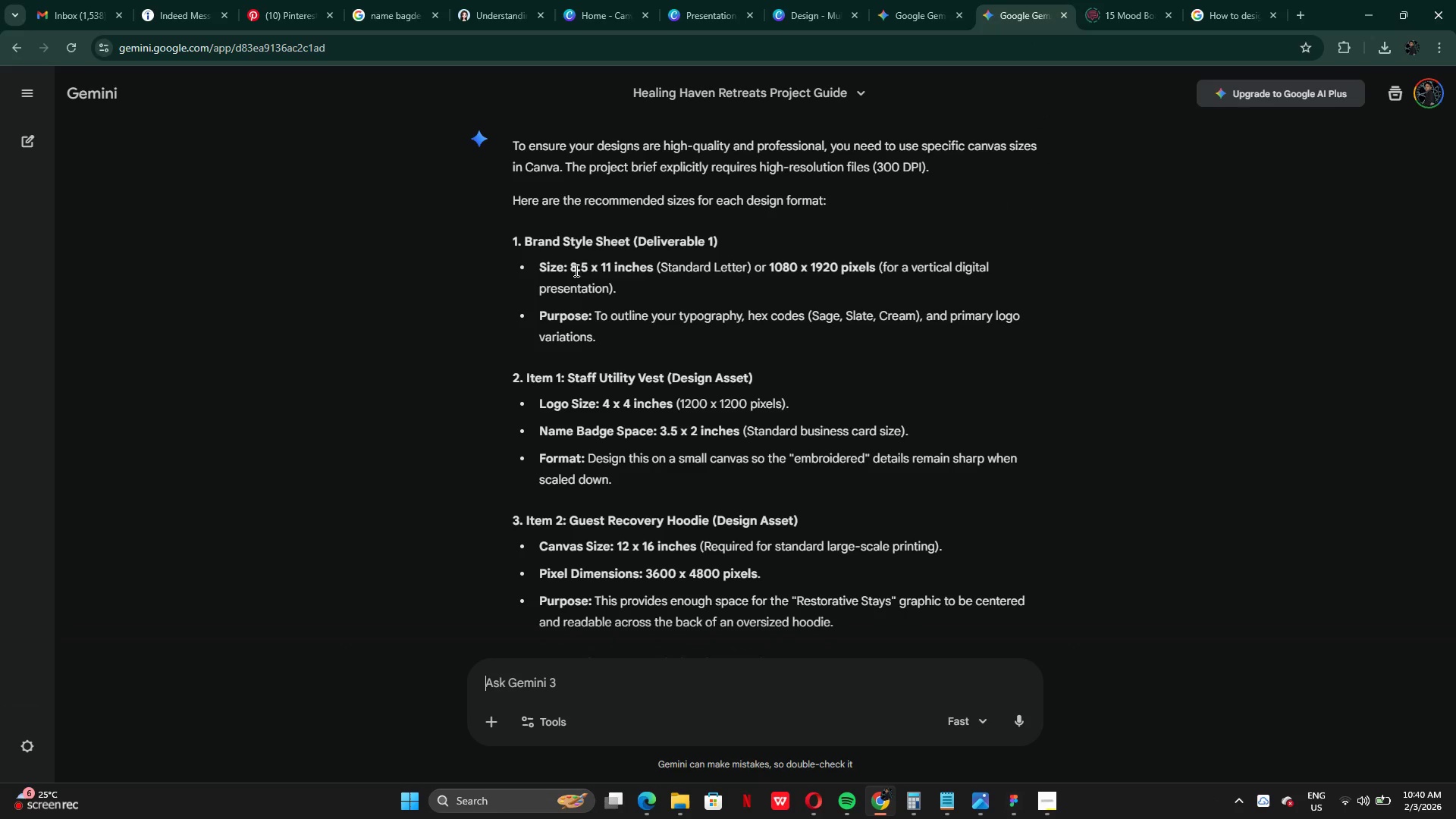 
left_click_drag(start_coordinate=[570, 267], to_coordinate=[586, 272])
 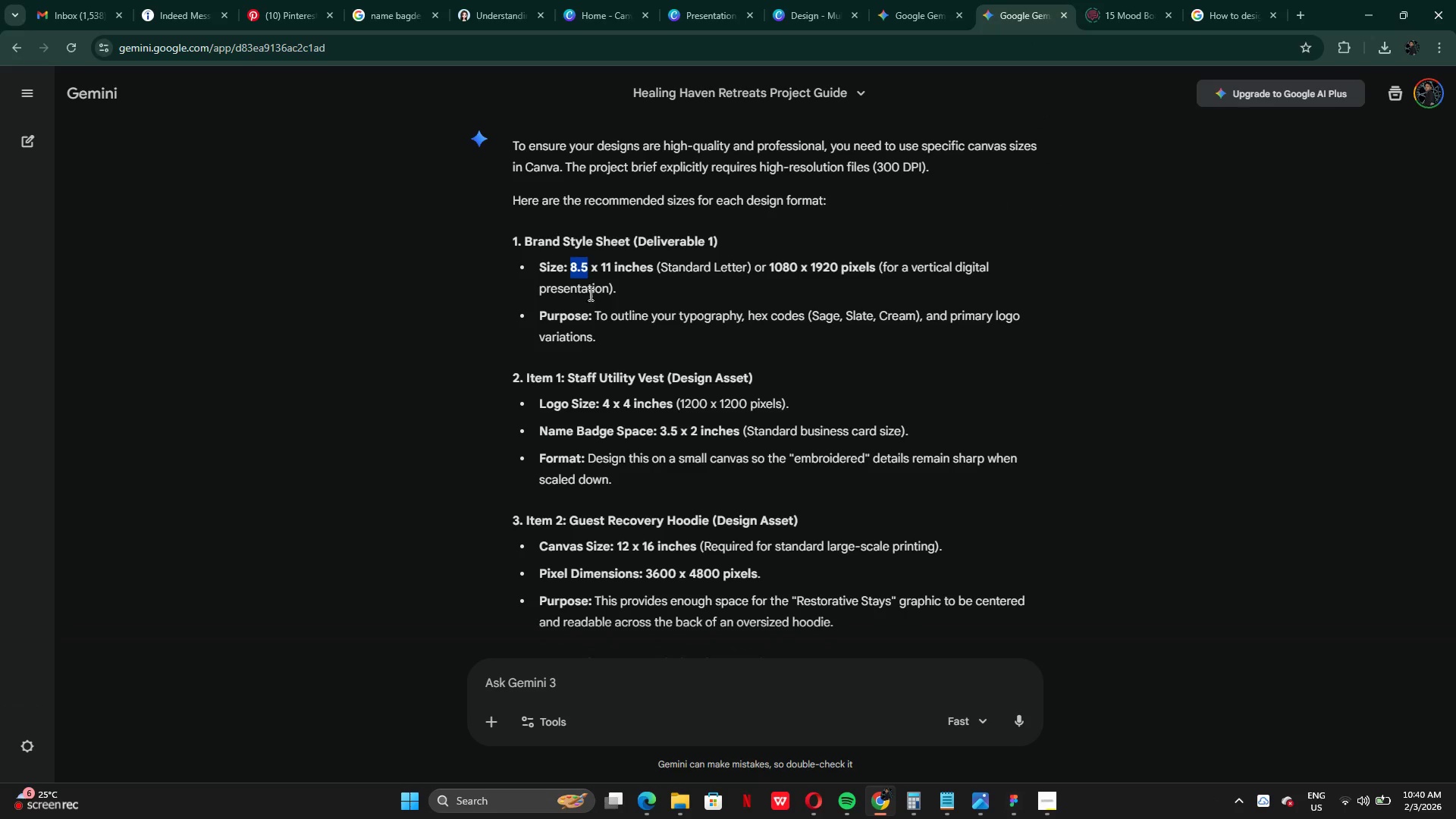 
key(Control+C)
 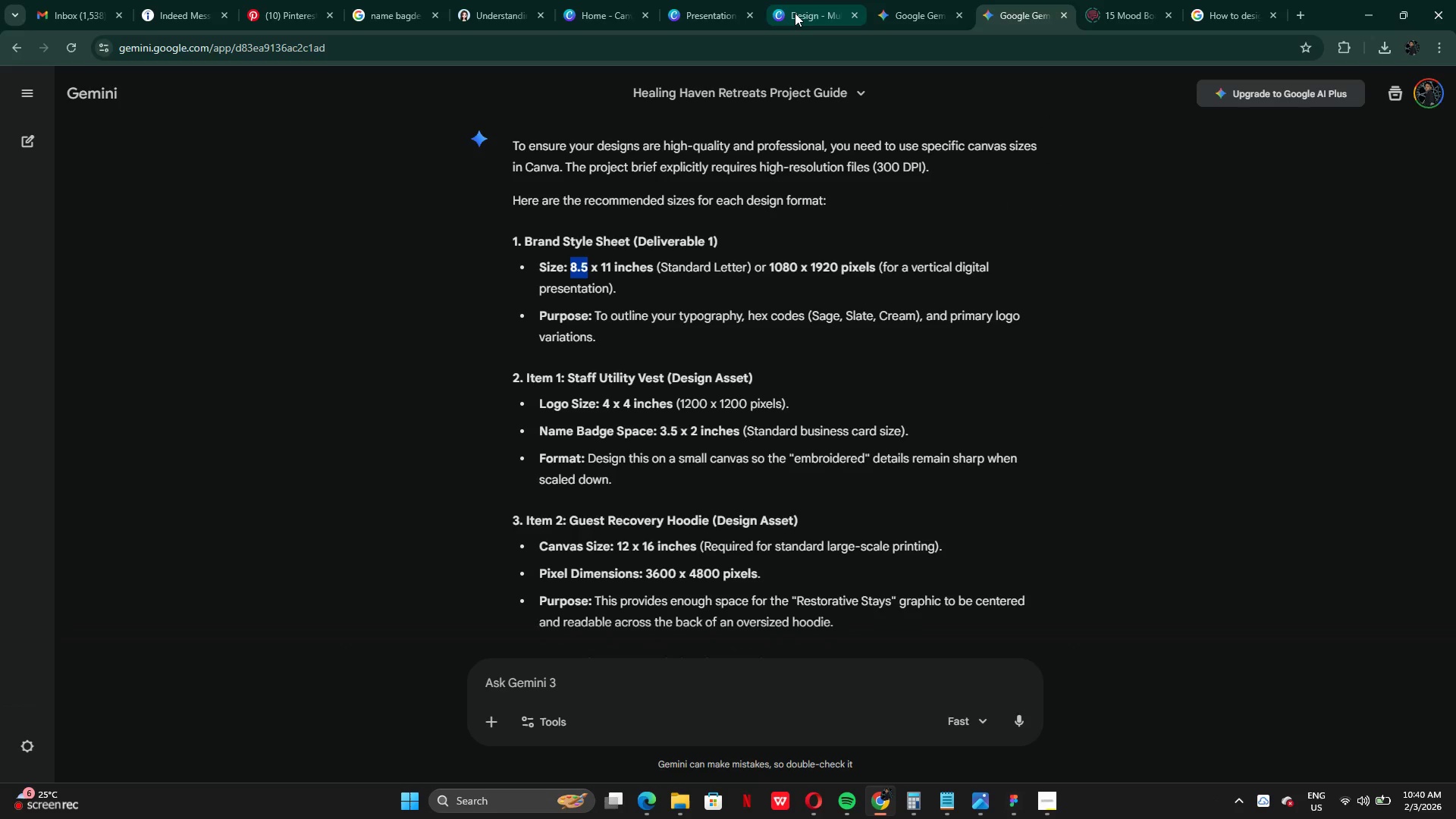 
left_click([795, 13])
 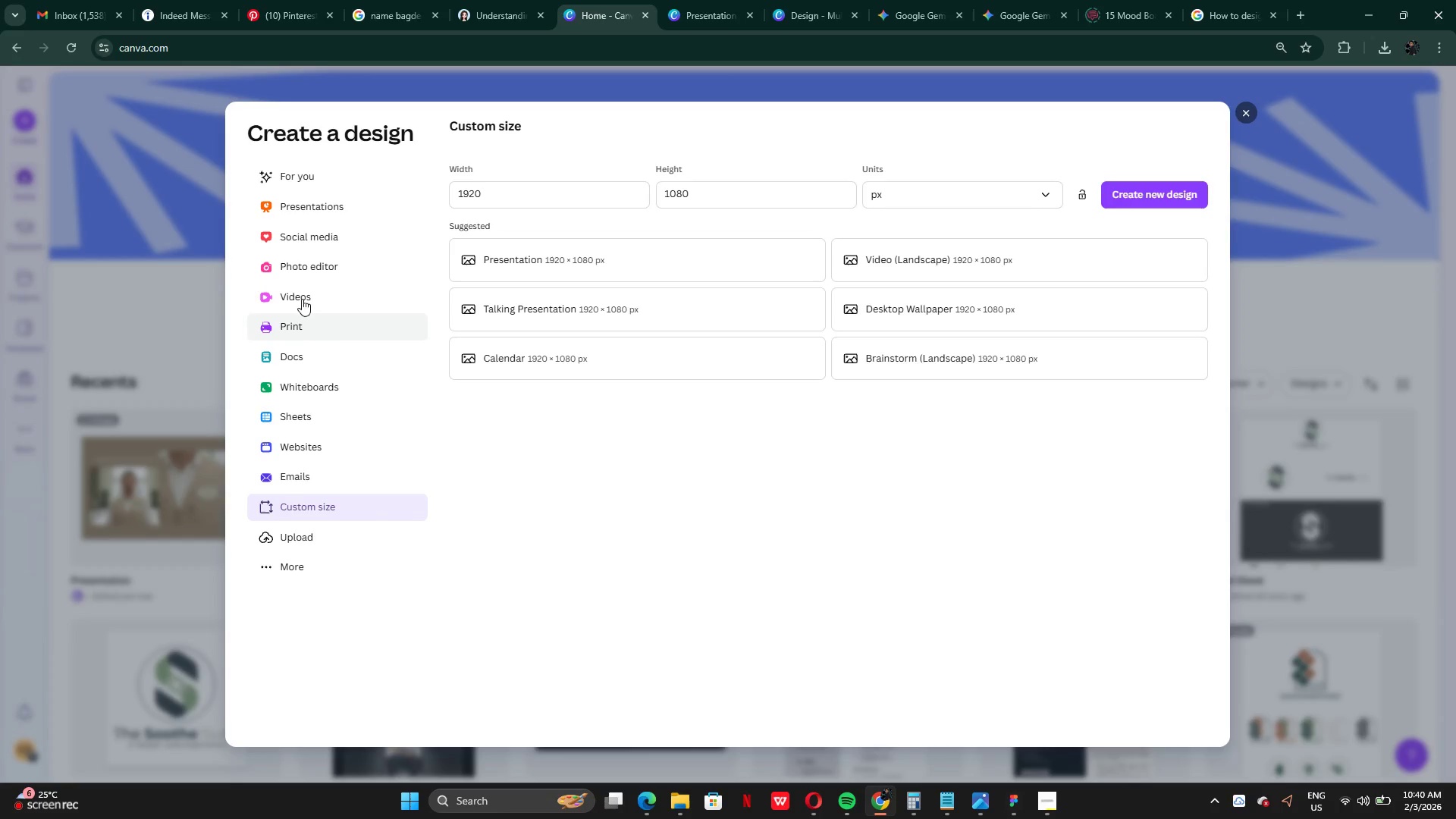 
wait(6.91)
 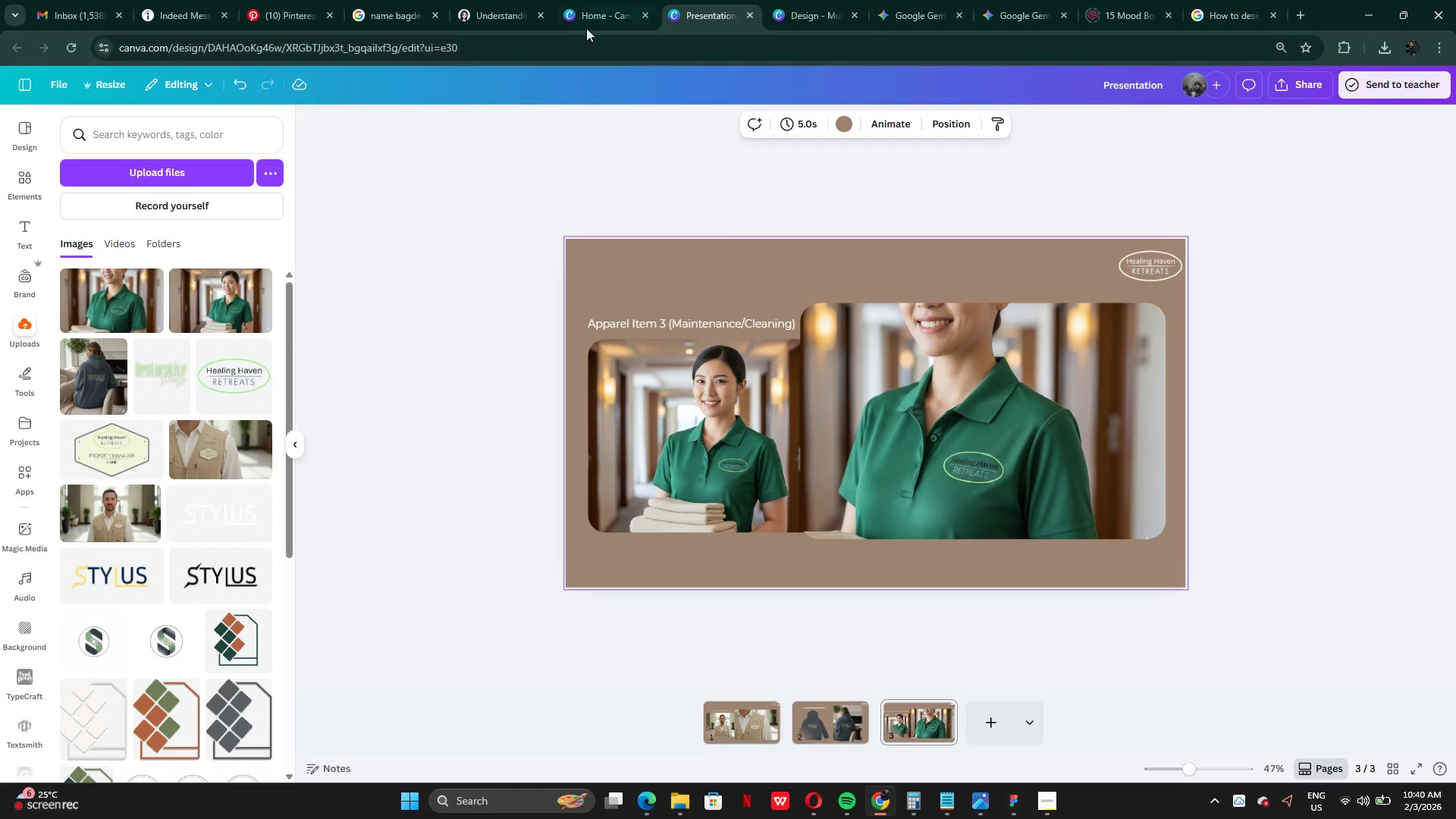 
double_click([488, 192])
 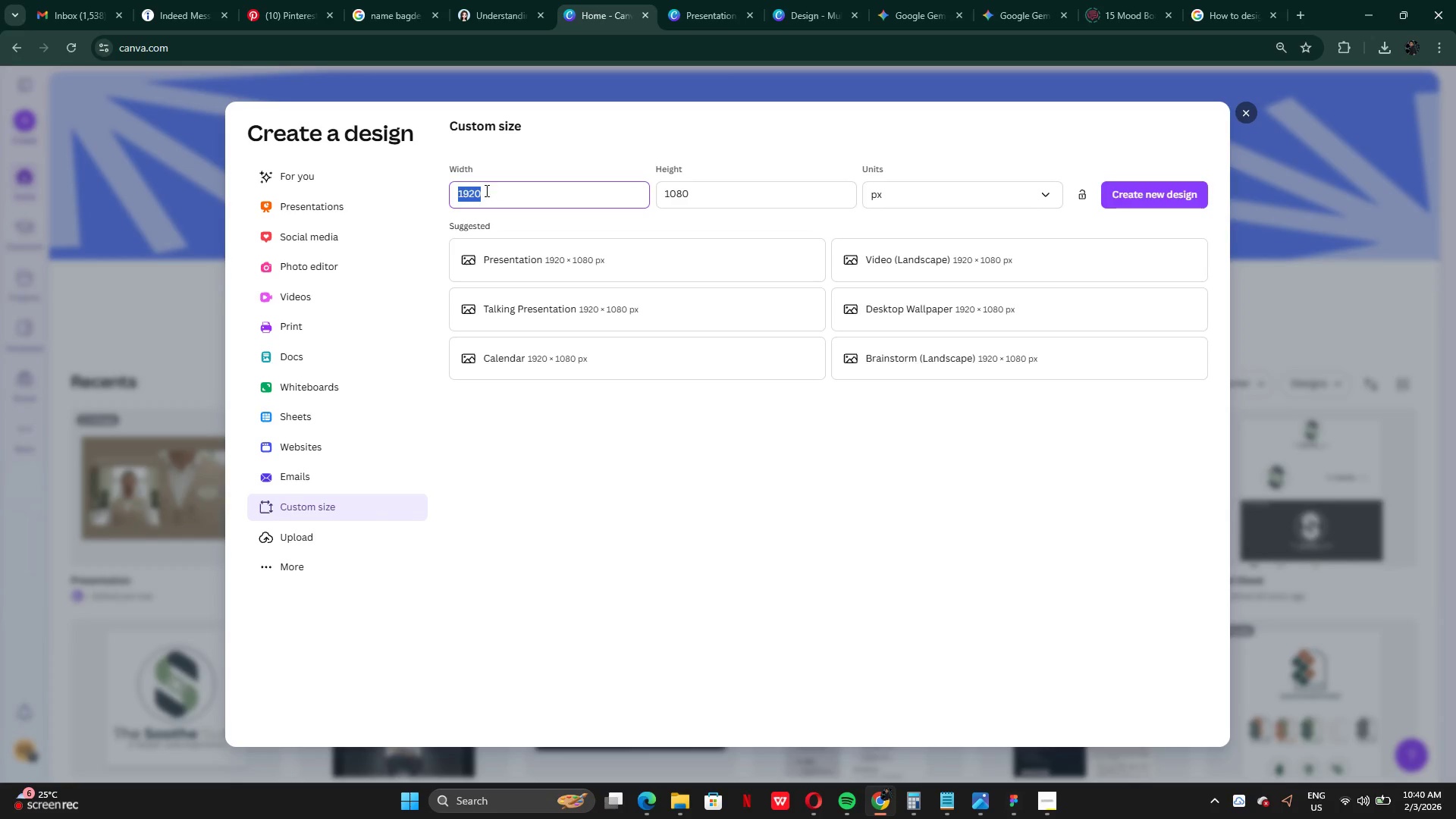 
triple_click([488, 192])
 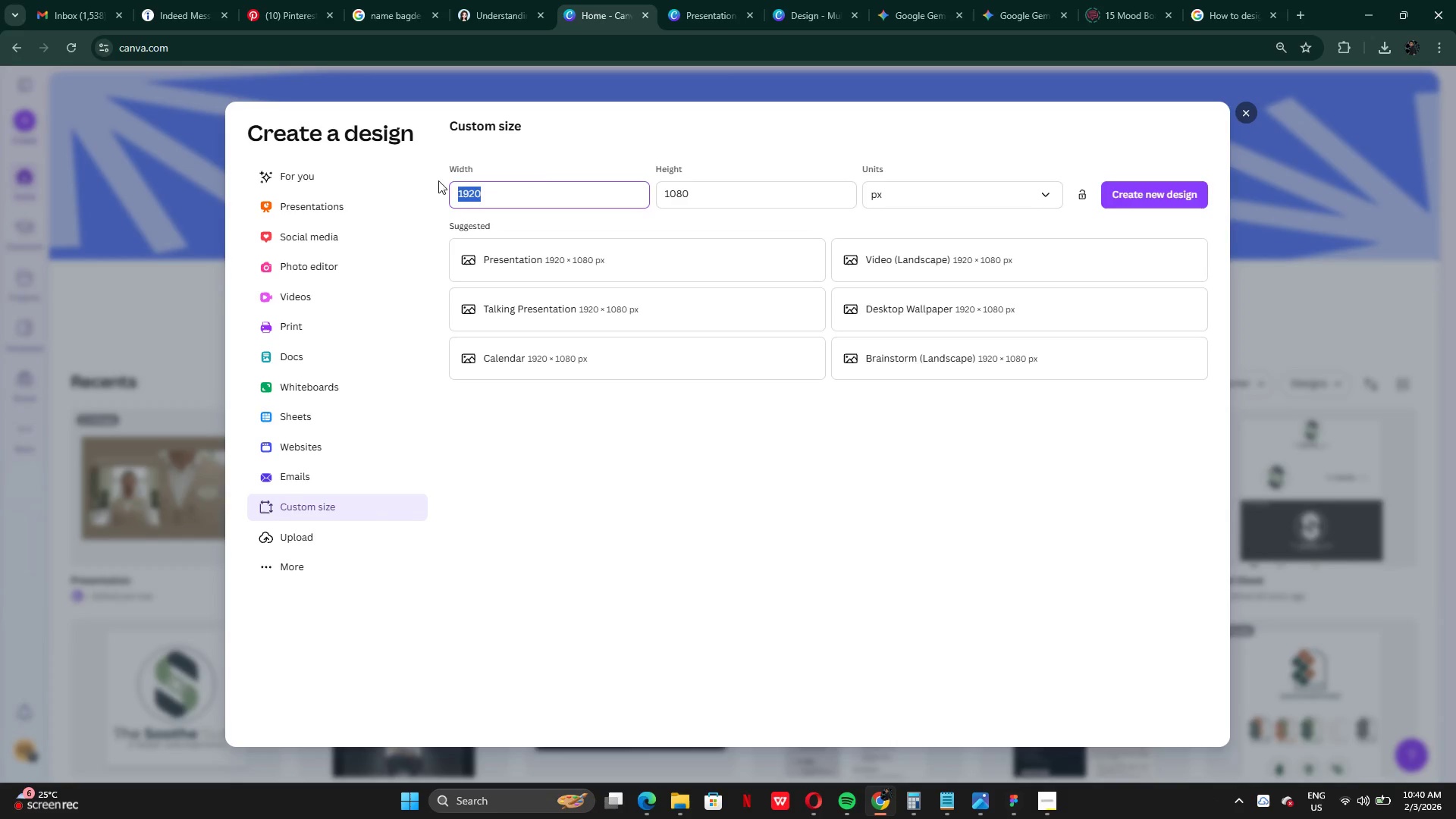 
key(Control+V)
 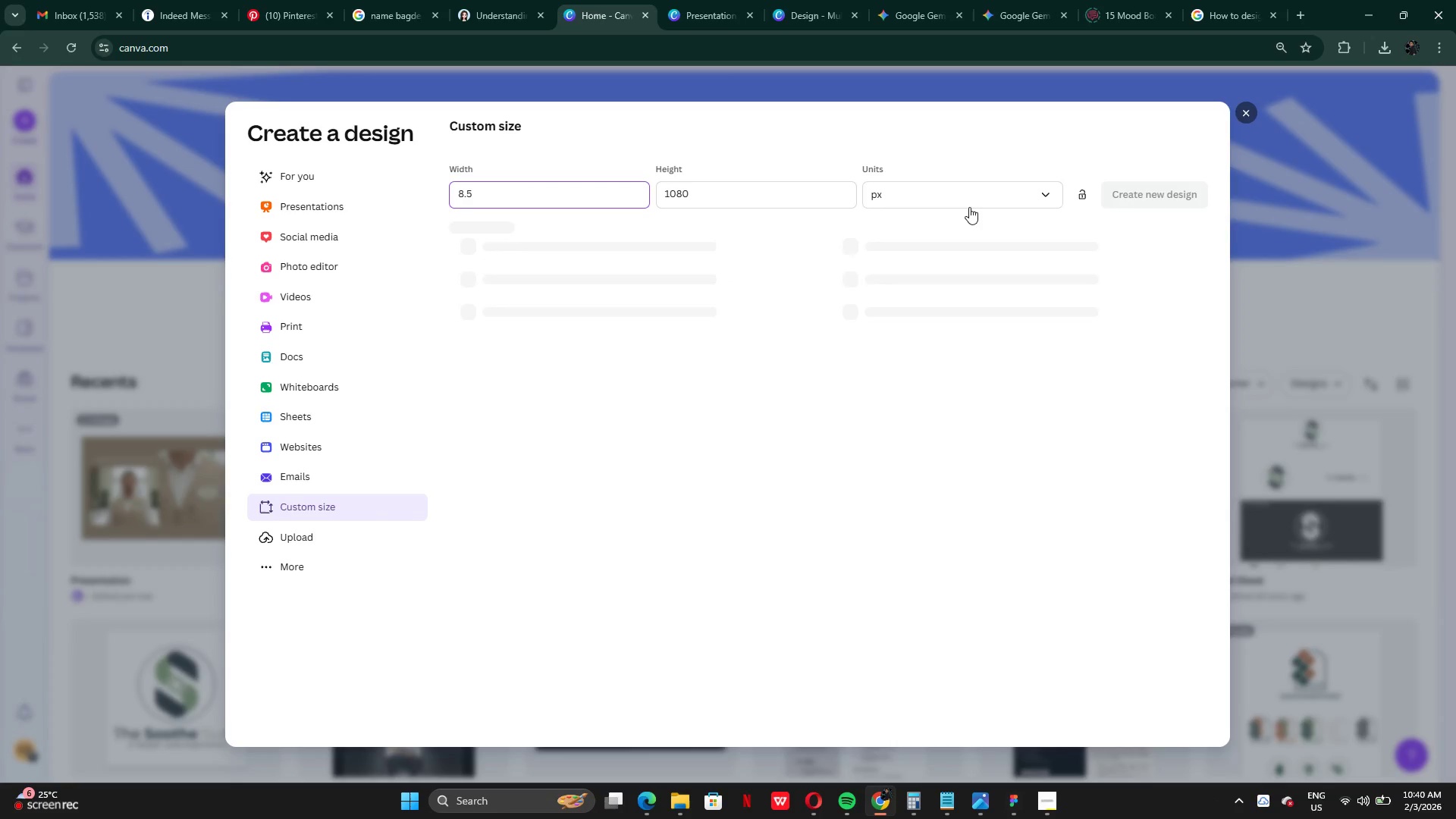 
left_click([969, 207])
 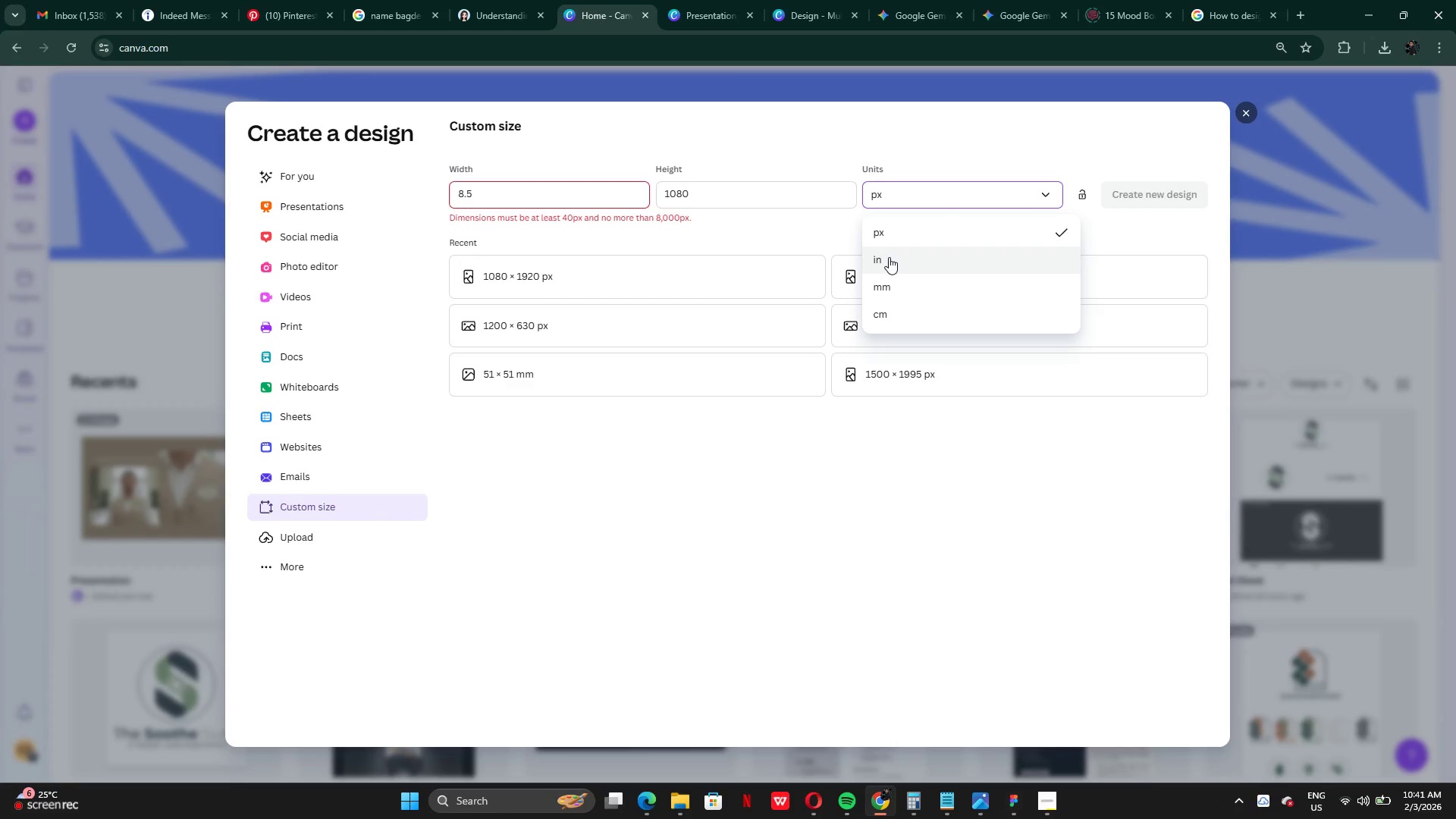 
left_click([889, 257])
 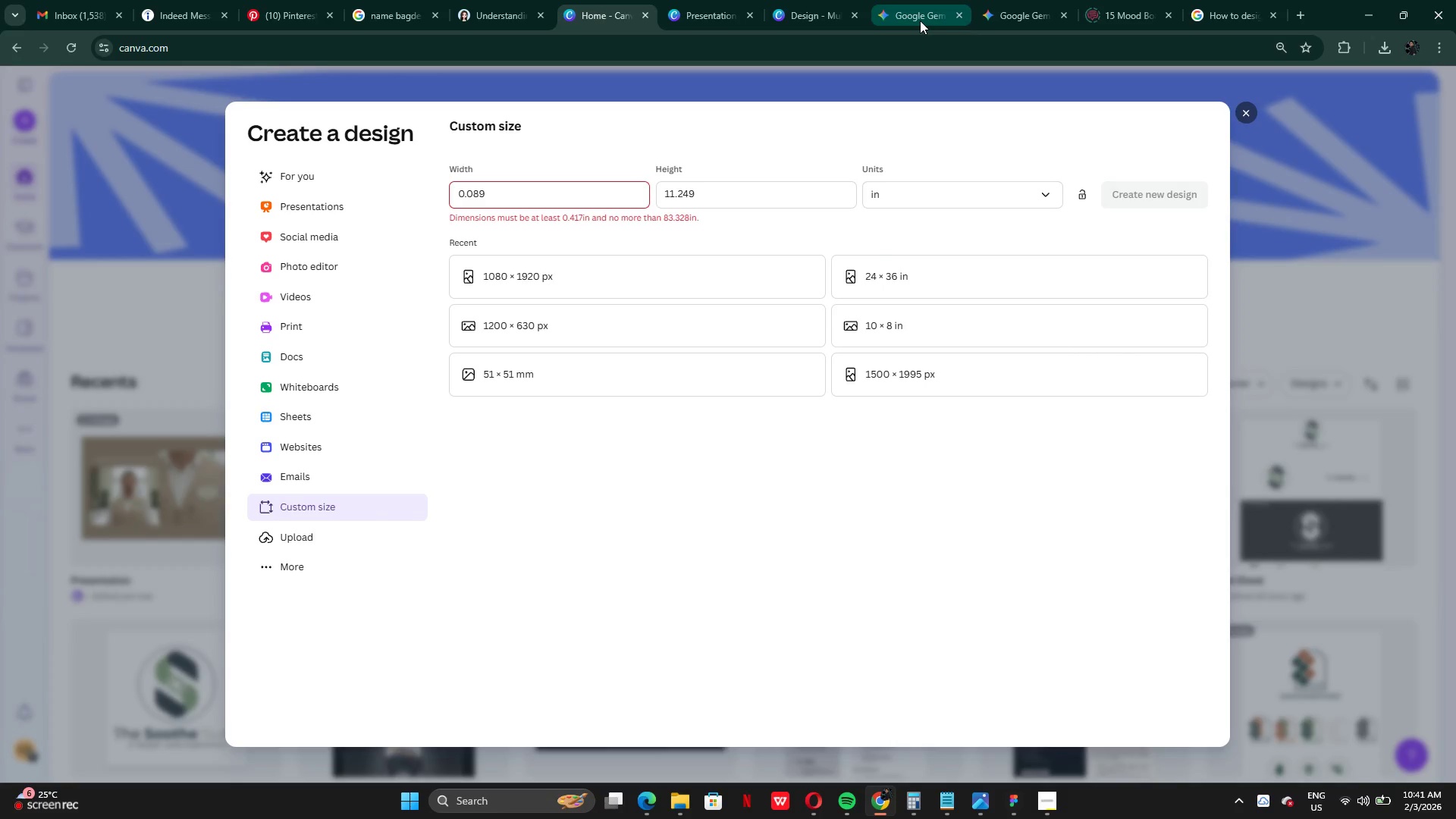 
left_click([927, 6])
 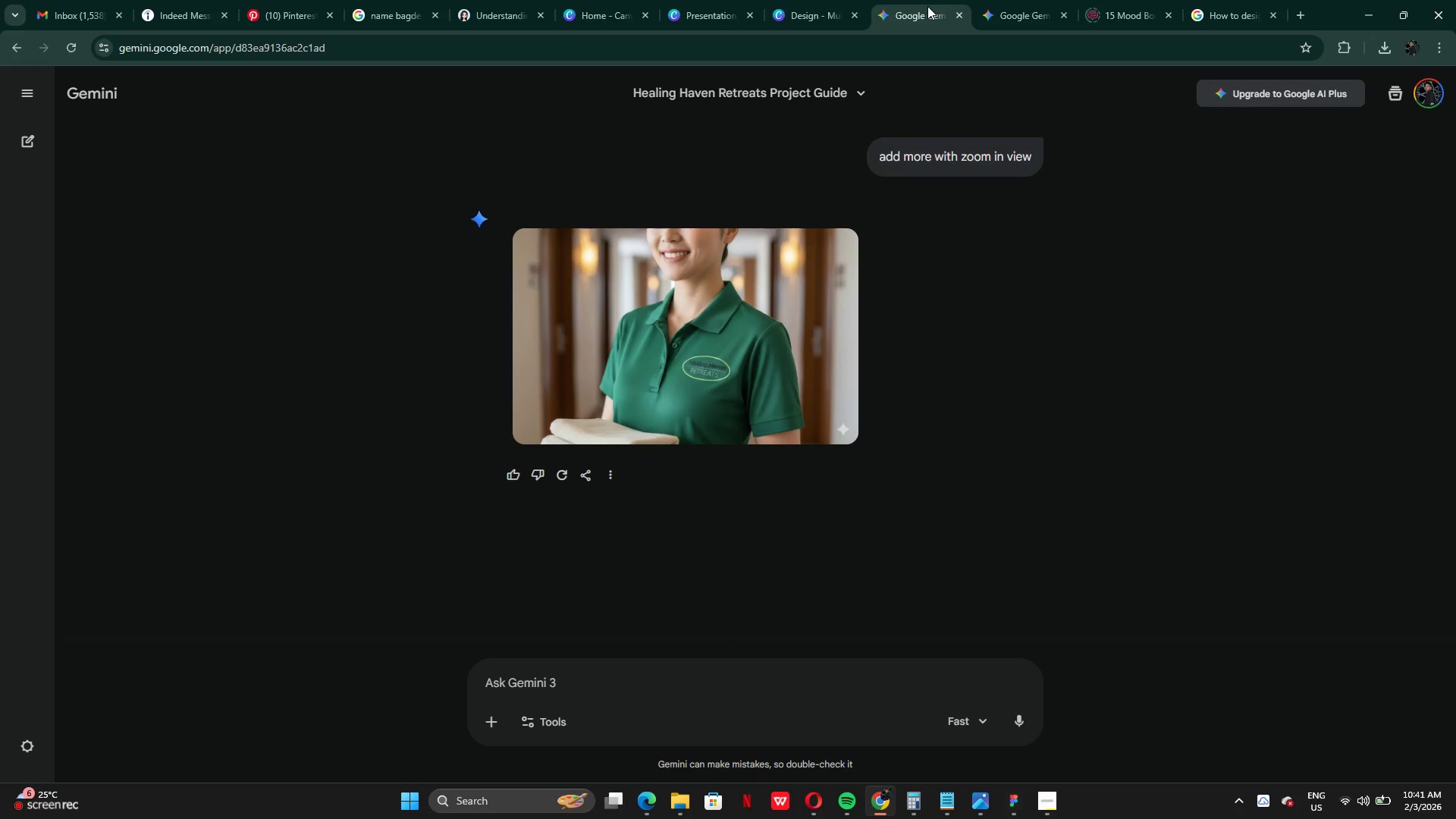 
left_click([927, 6])
 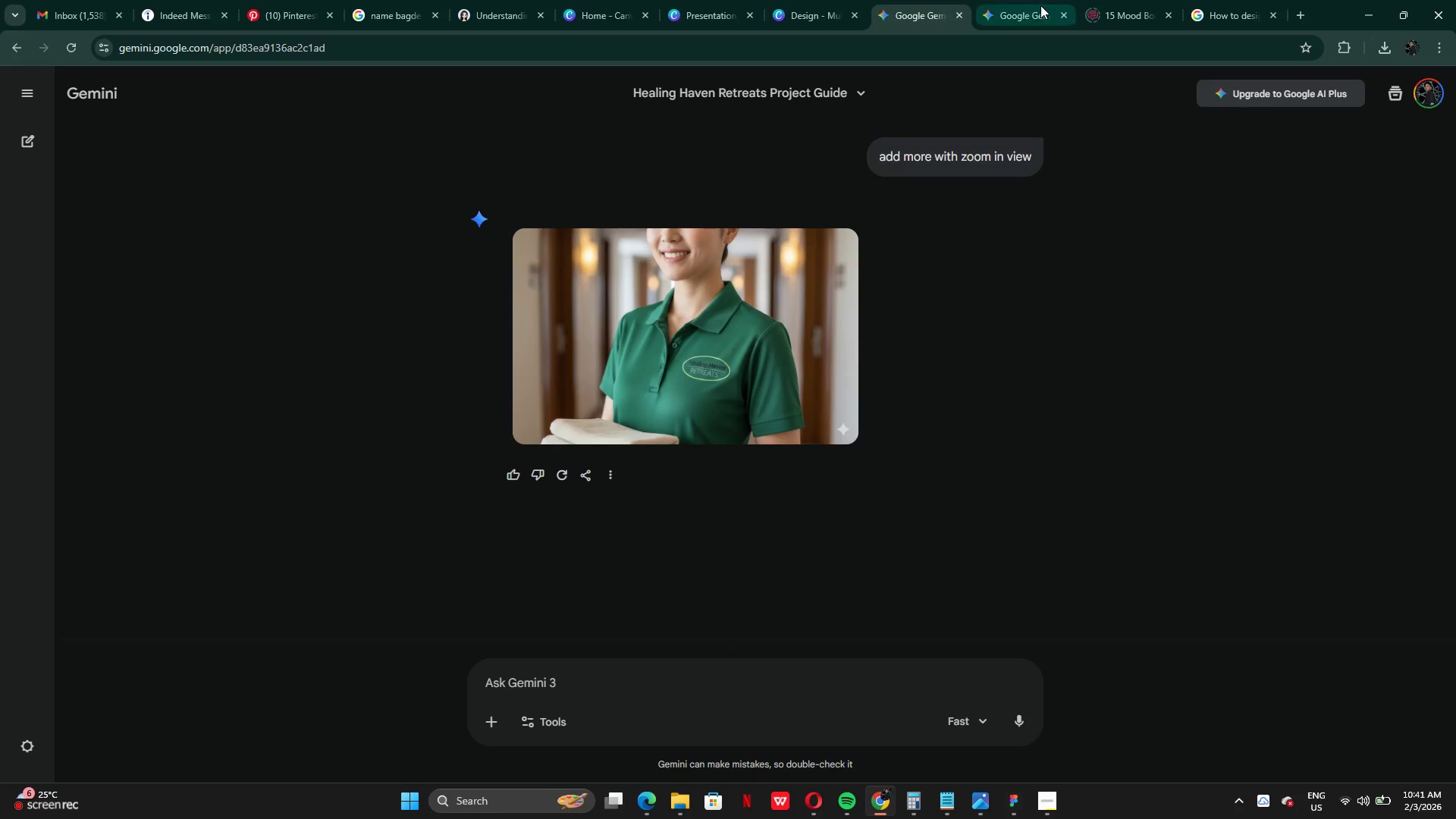 
left_click([1012, 14])
 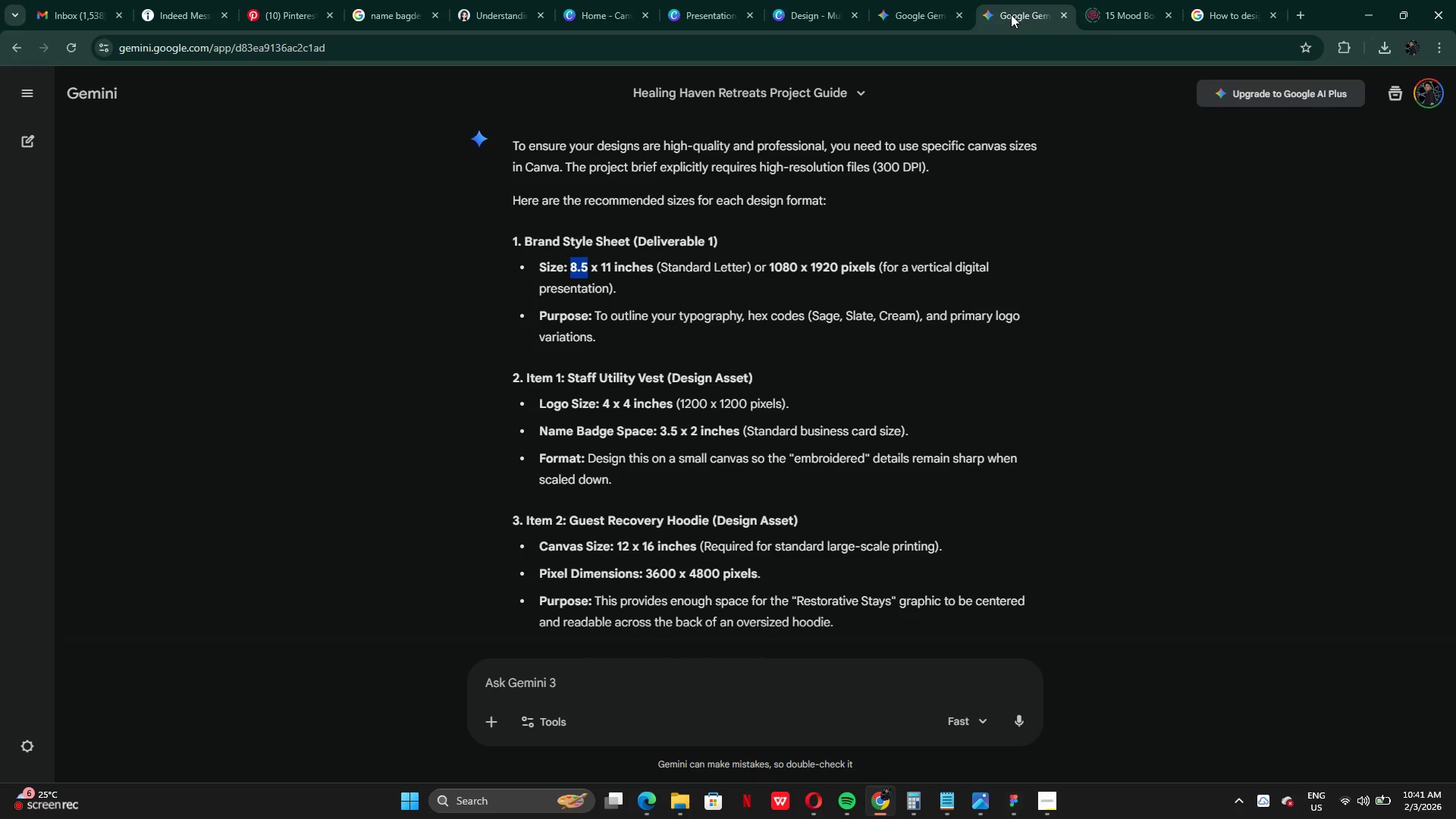 
left_click([1011, 14])
 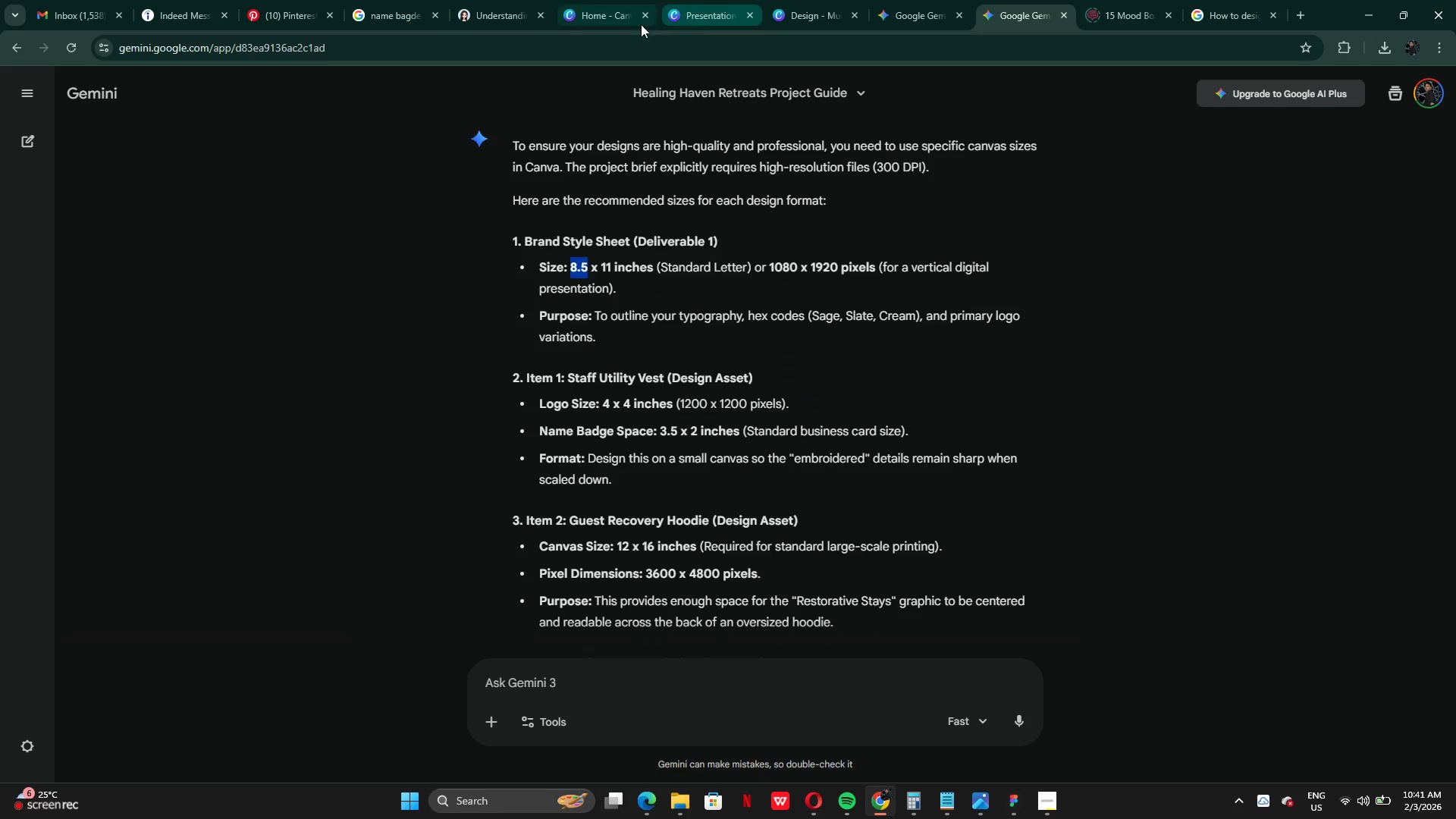 
left_click([619, 16])
 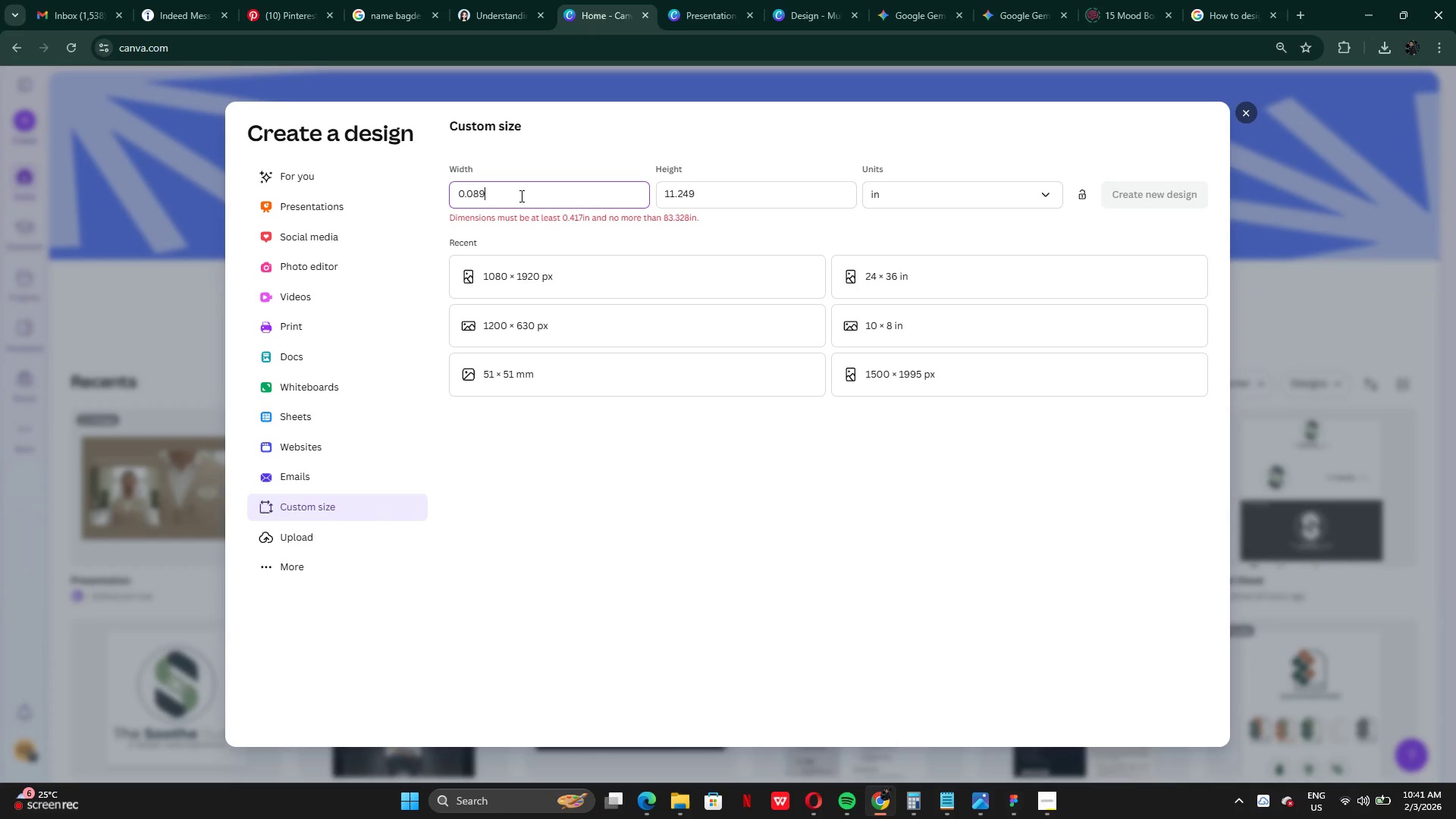 
double_click([520, 196])
 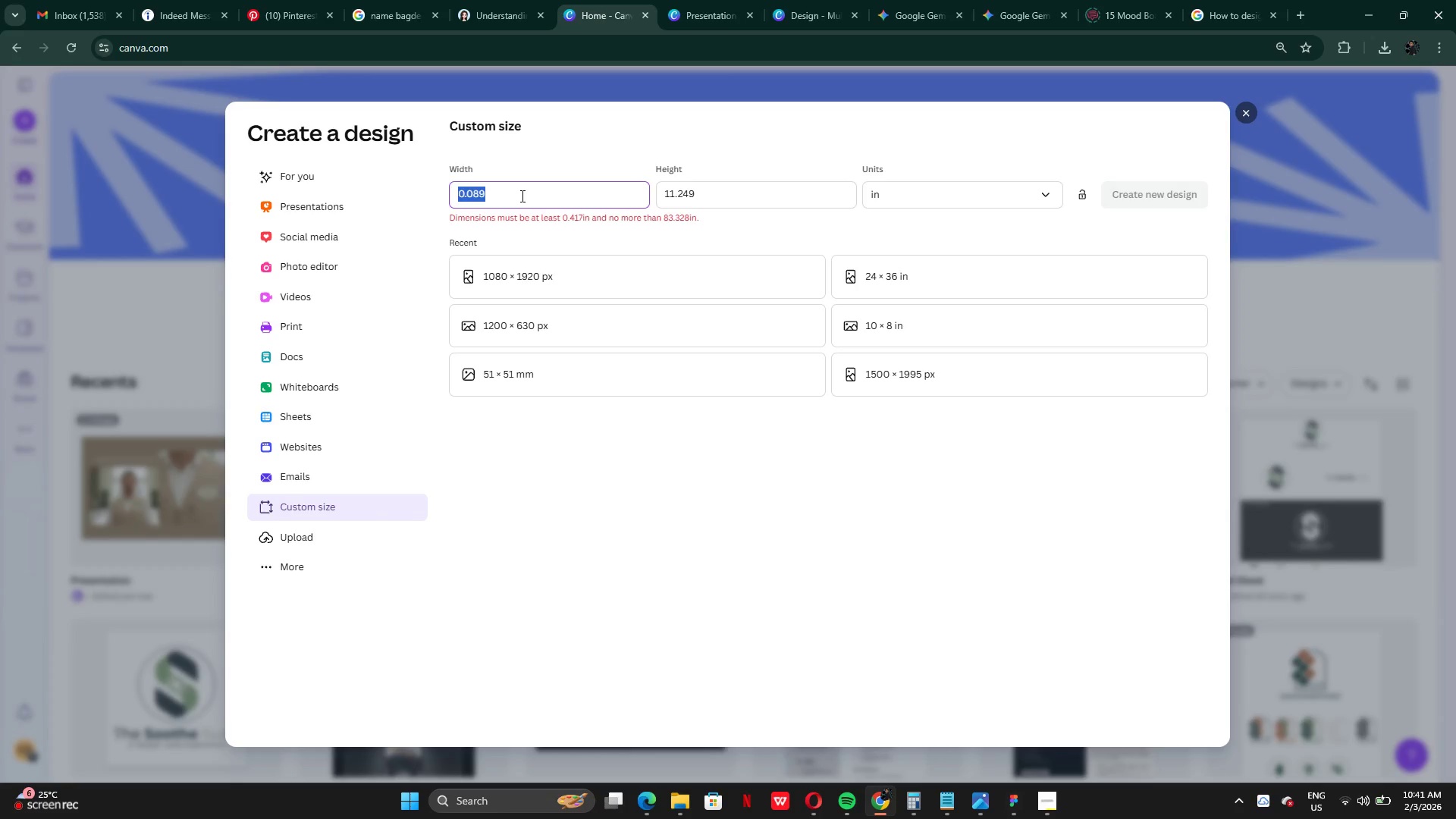 
key(Control+V)
 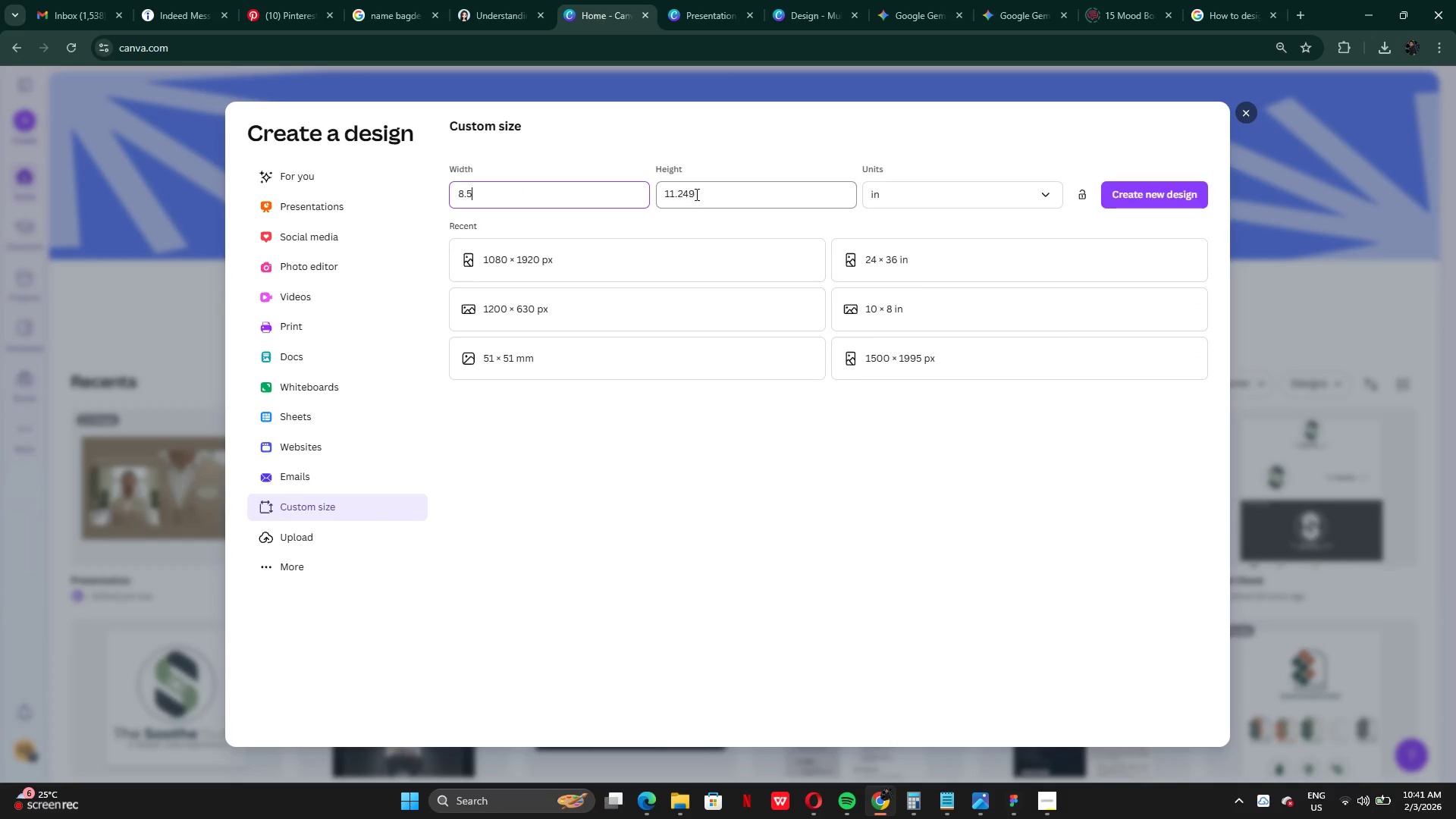 
double_click([696, 194])
 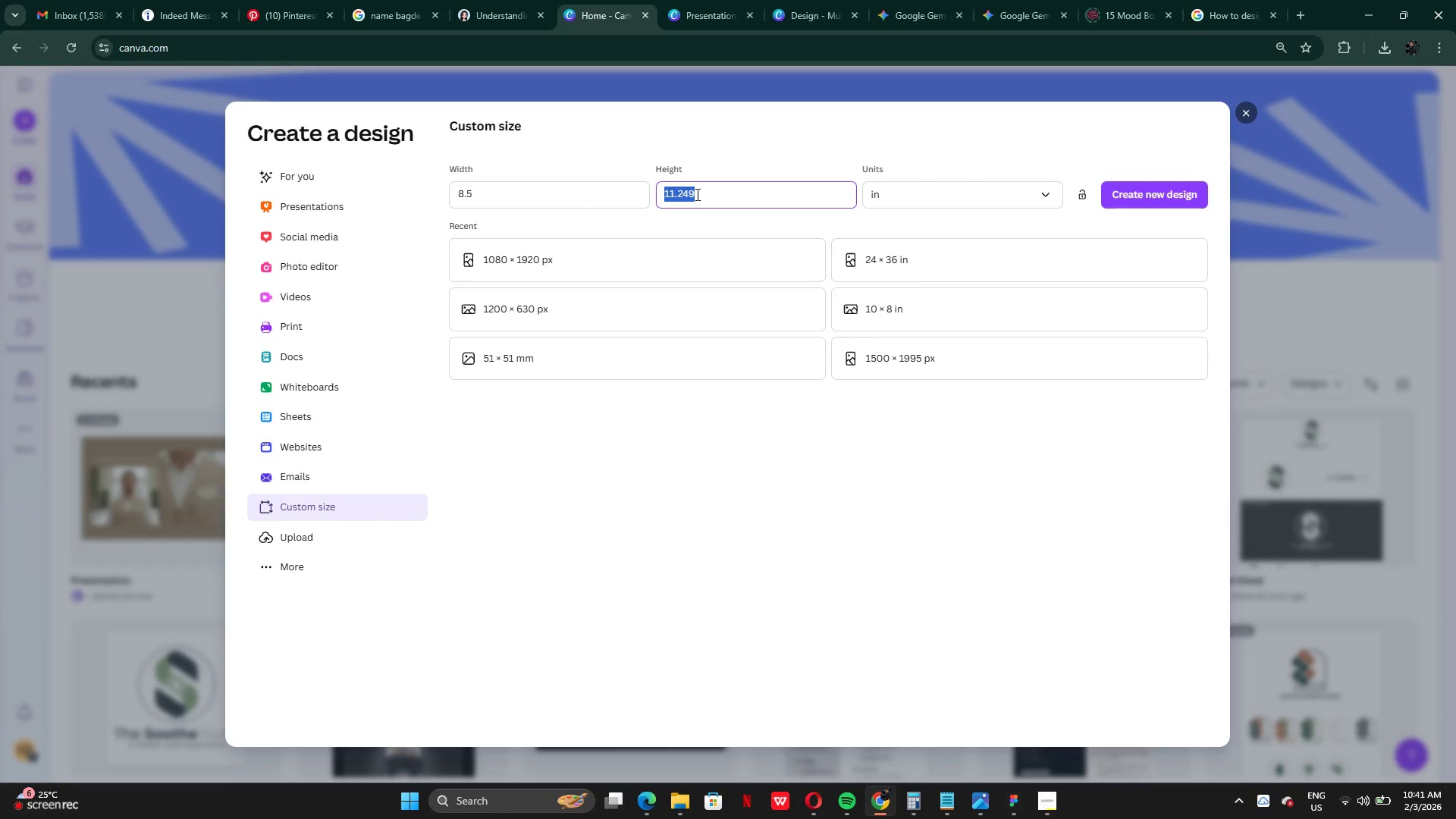 
type(11)
 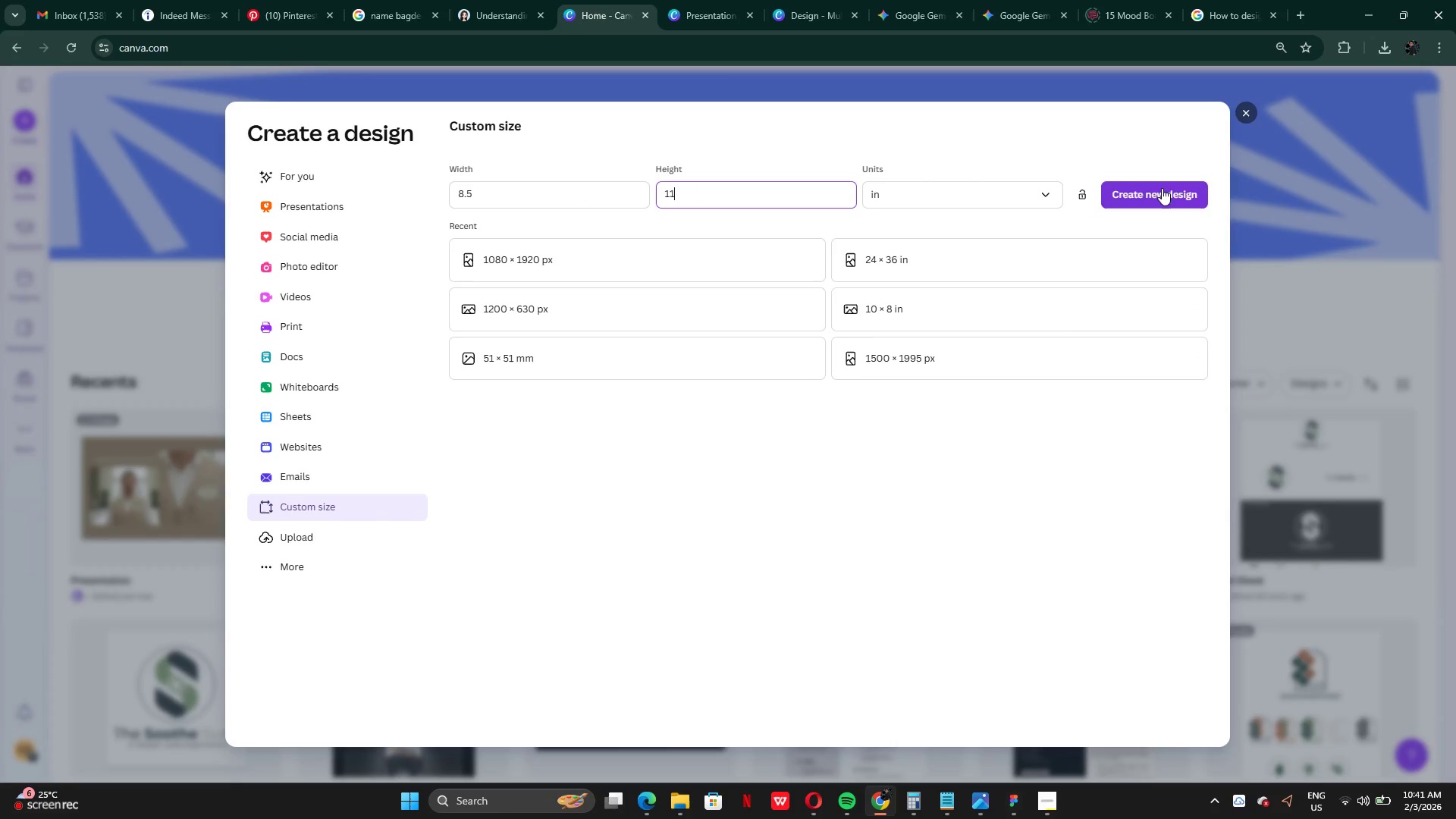 
left_click([1160, 194])
 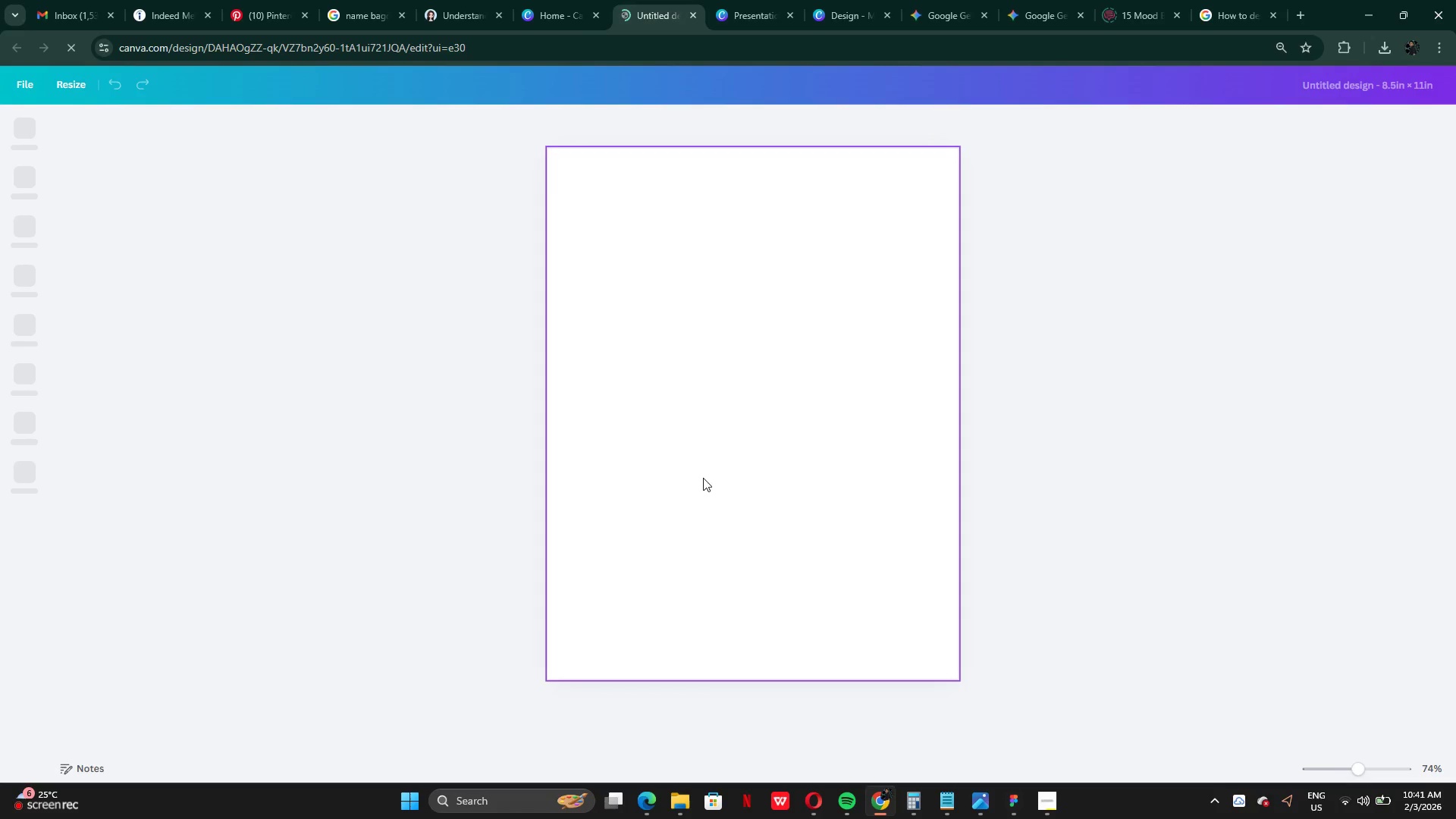 
left_click([24, 231])
 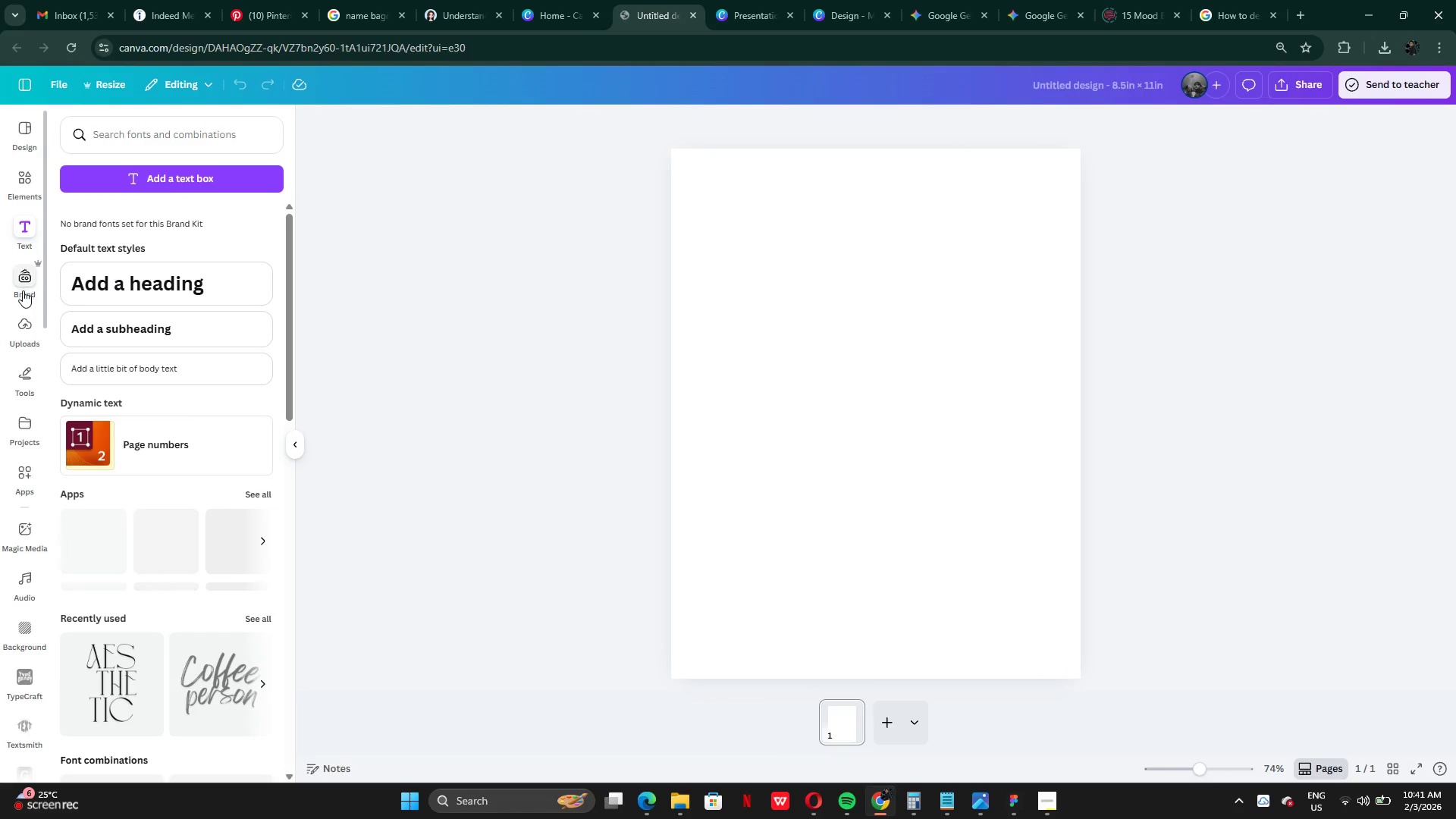 
left_click([25, 318])
 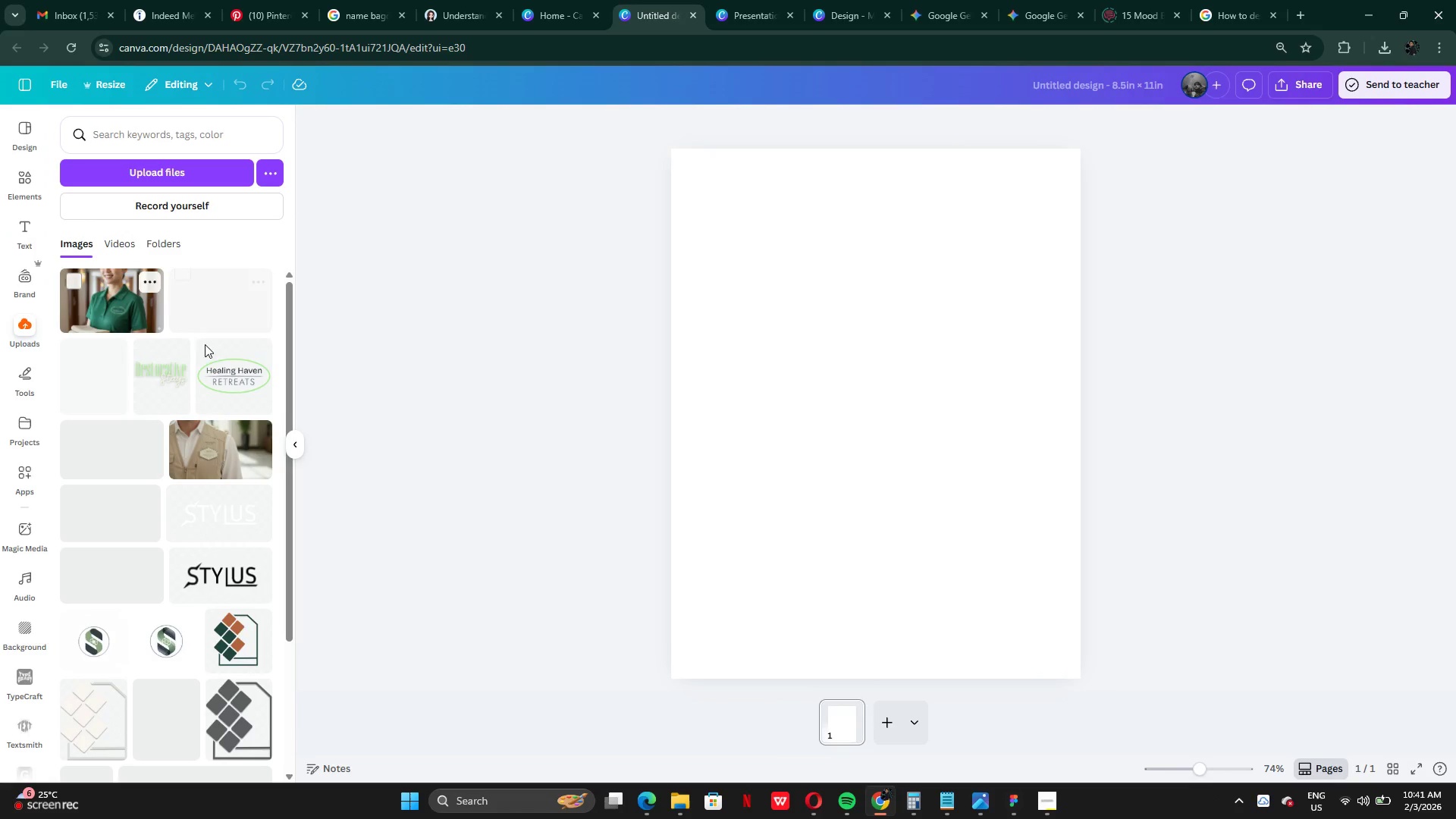 
left_click([231, 383])
 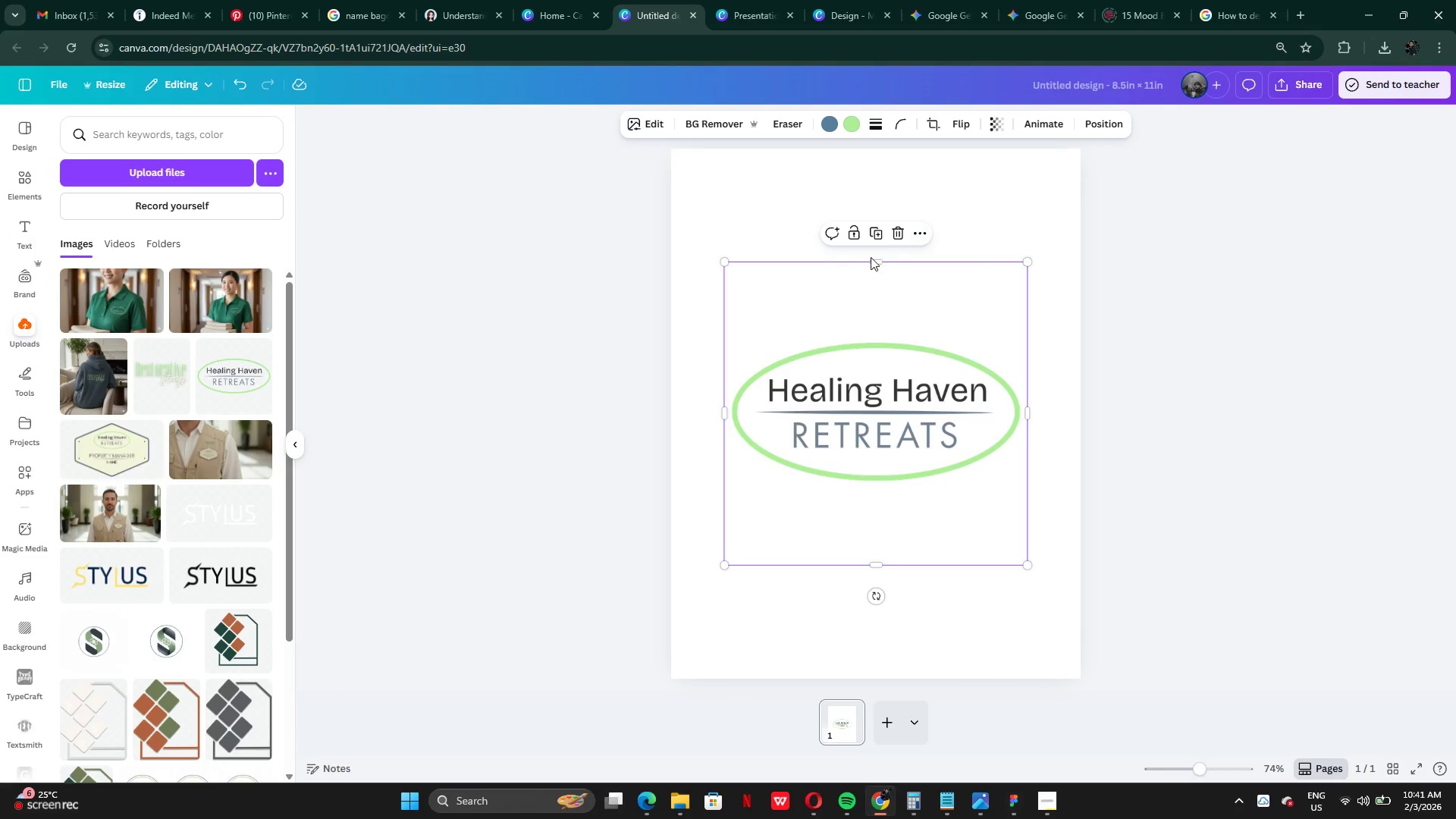 
left_click_drag(start_coordinate=[872, 265], to_coordinate=[863, 336])
 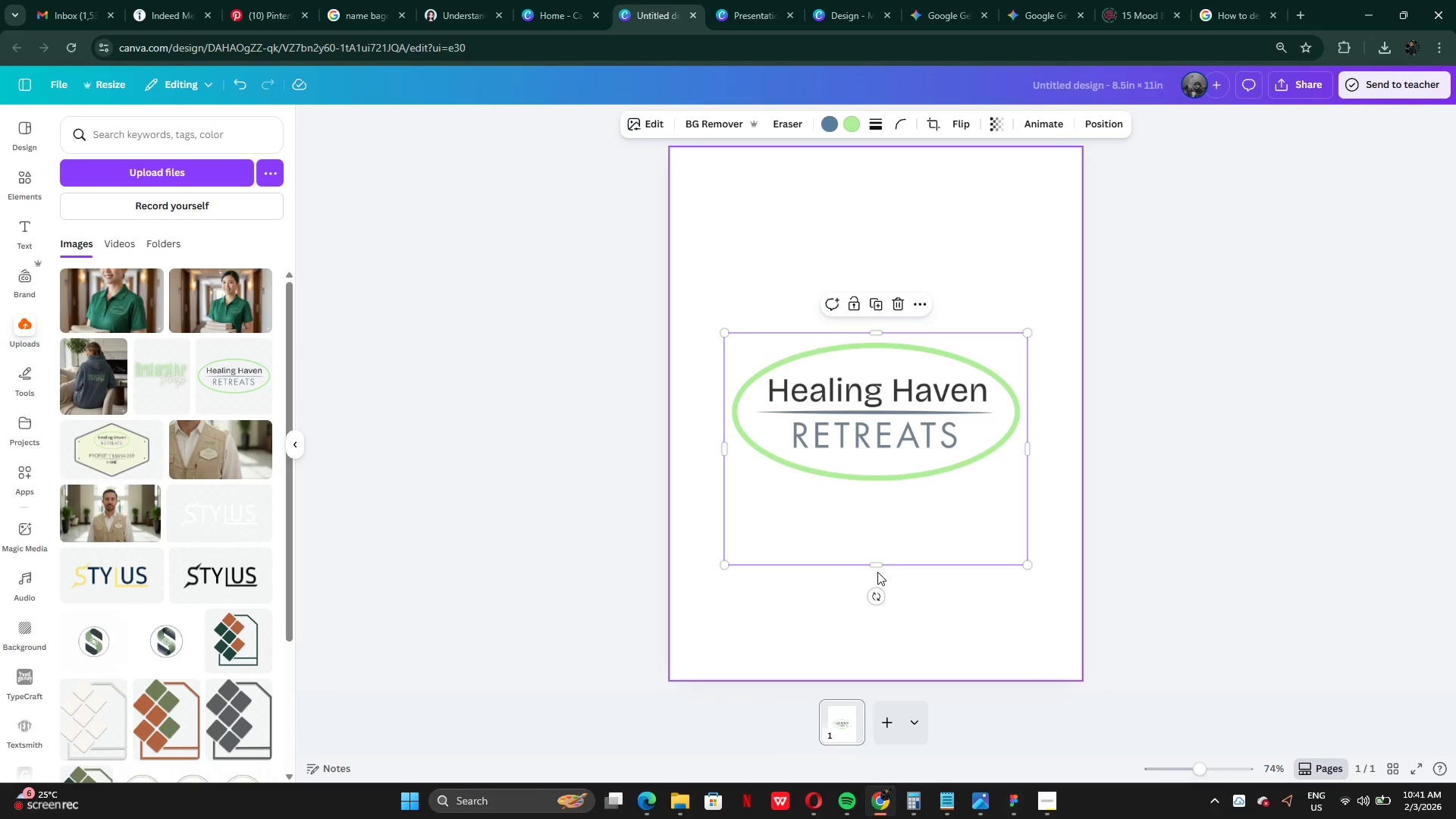 
left_click_drag(start_coordinate=[874, 569], to_coordinate=[867, 493])
 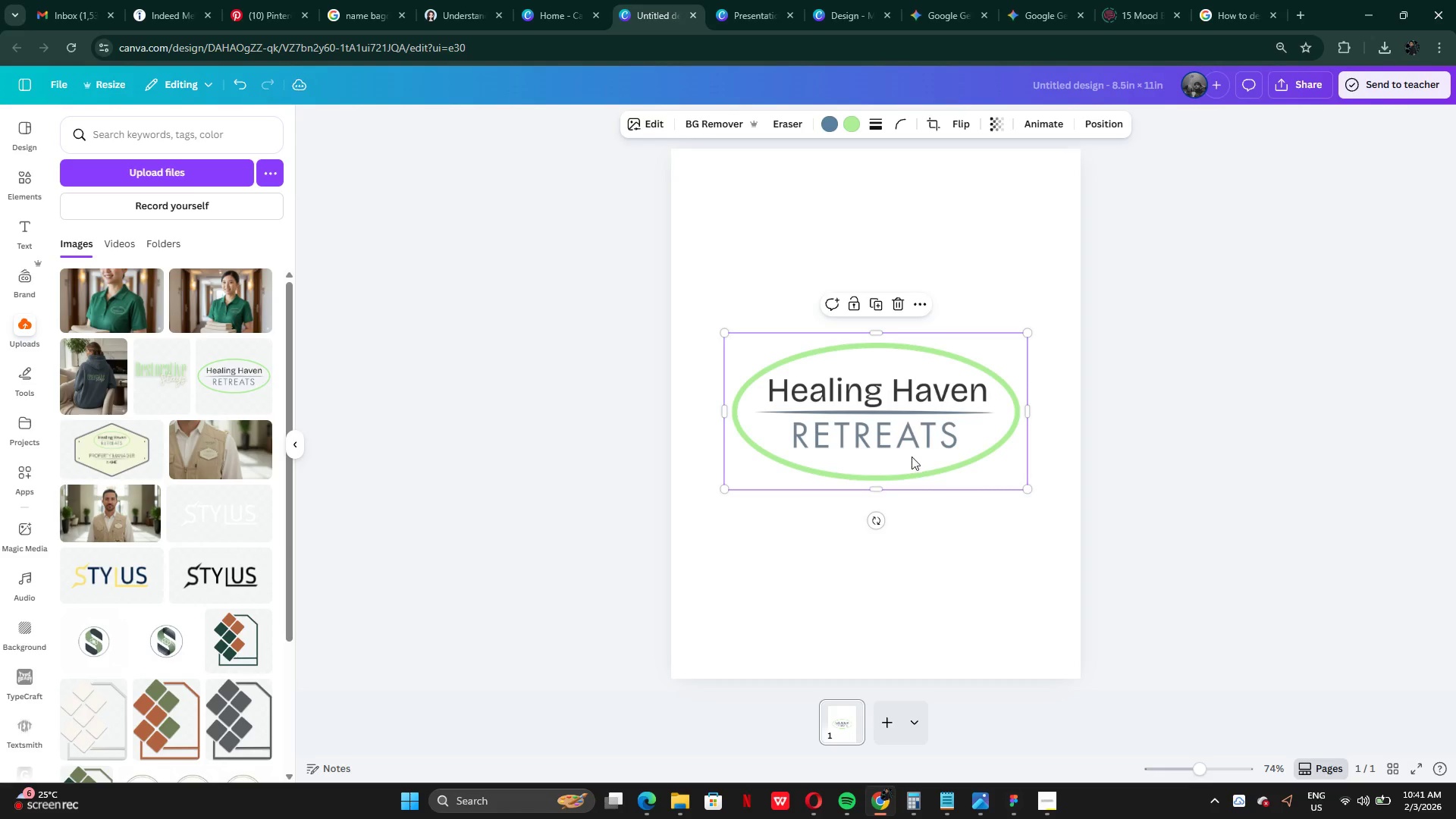 
left_click_drag(start_coordinate=[912, 457], to_coordinate=[918, 293])
 